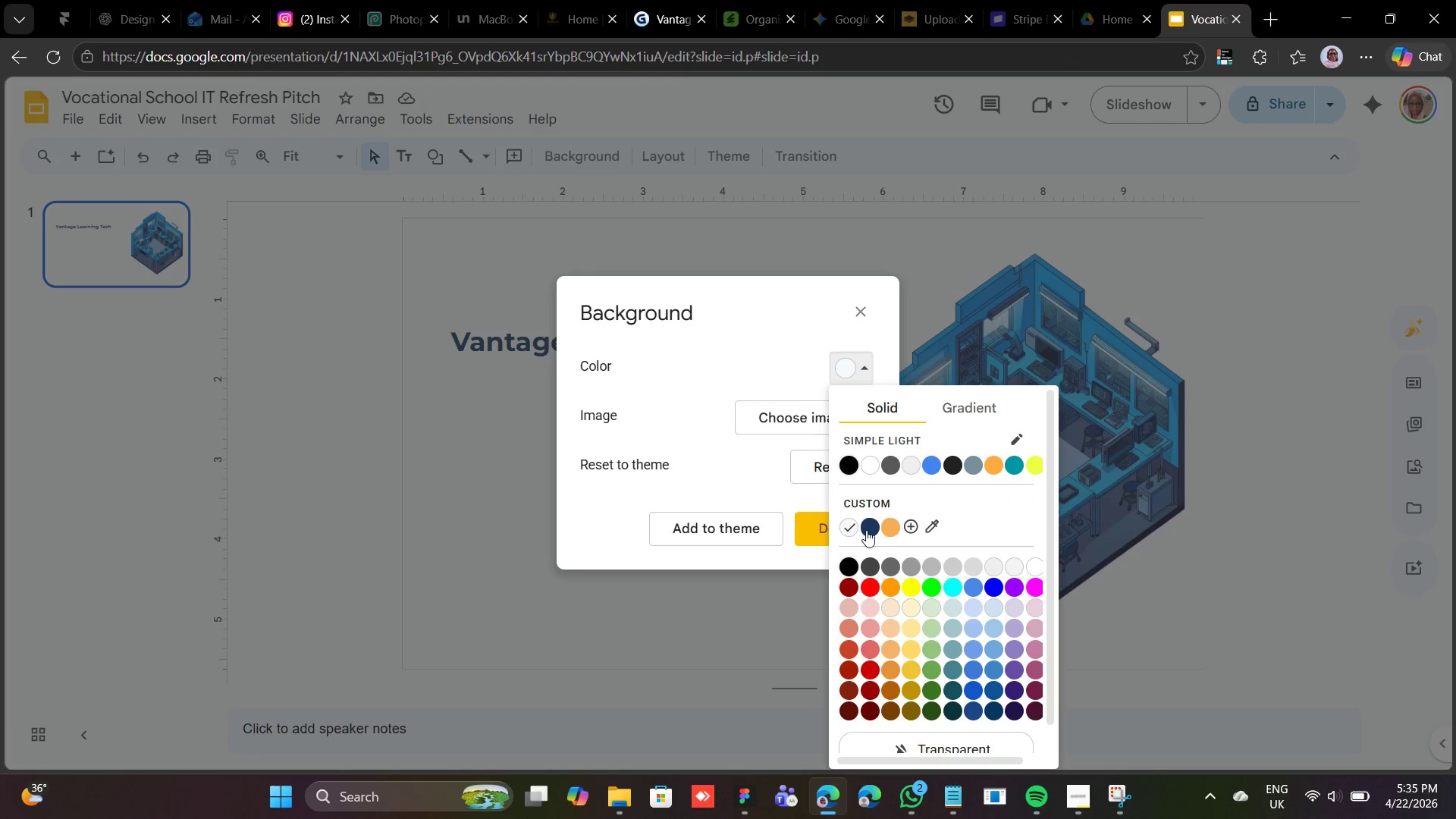 
mouse_move([908, 541])
 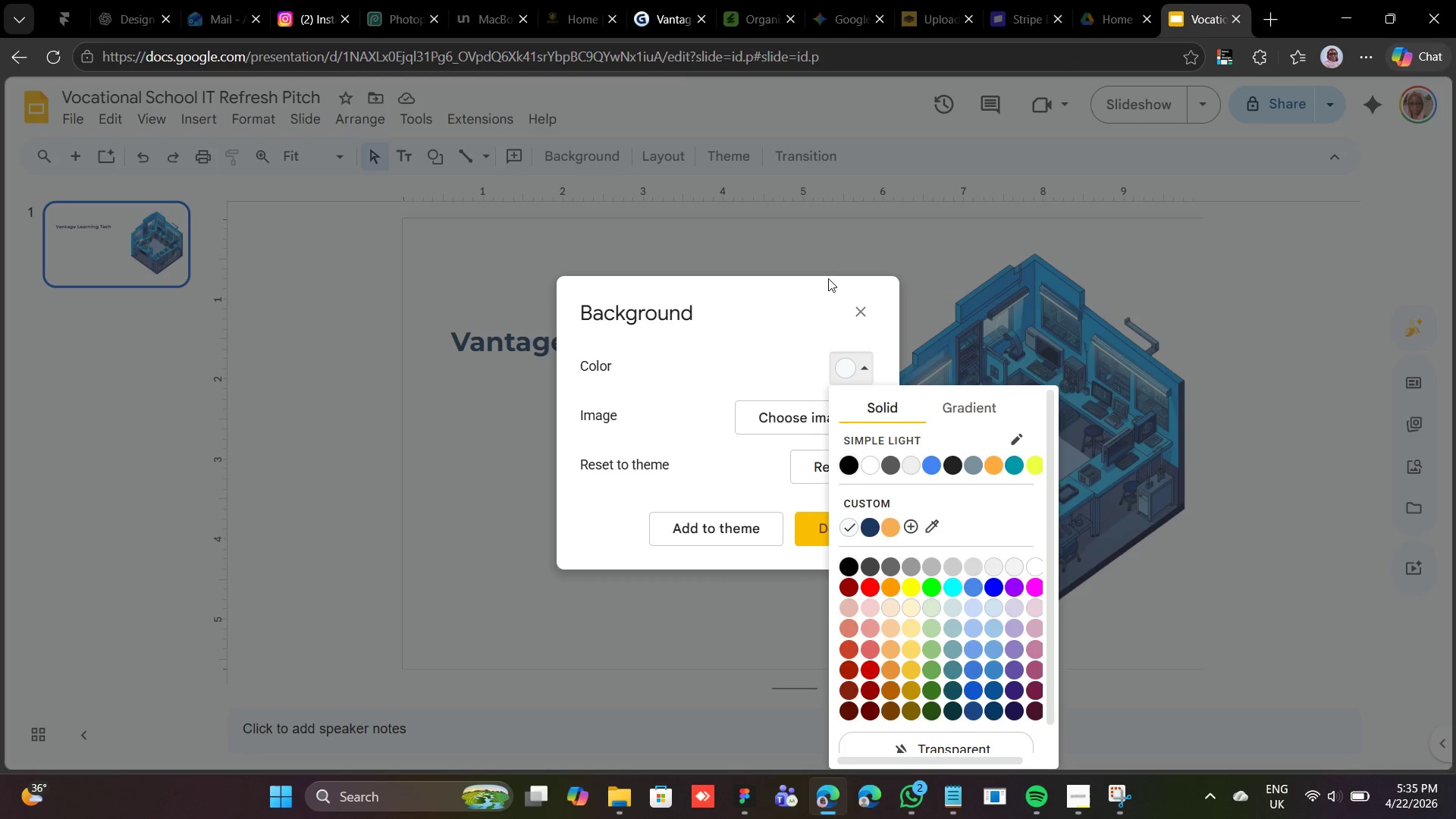 
left_click([861, 257])
 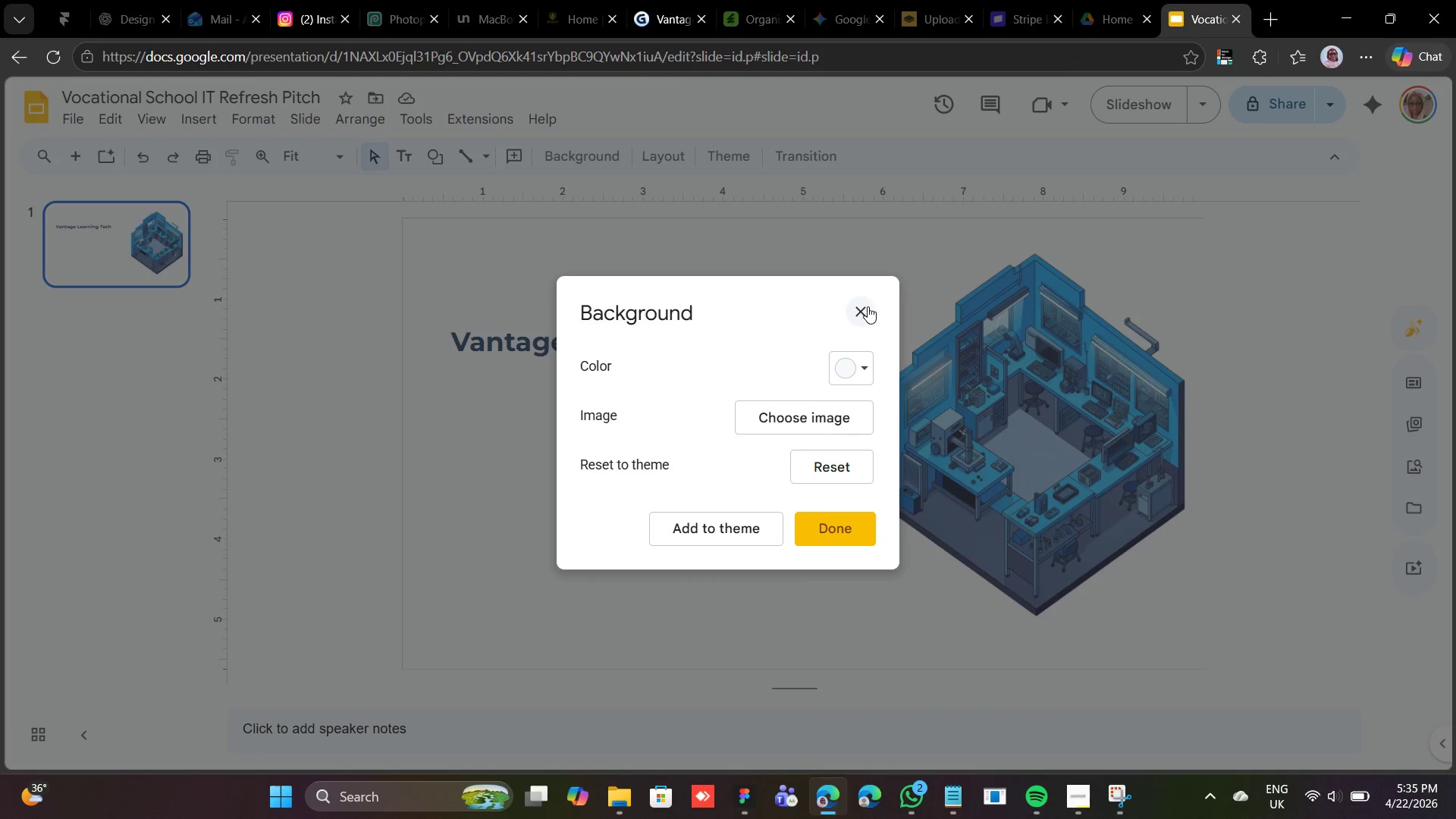 
left_click([868, 306])
 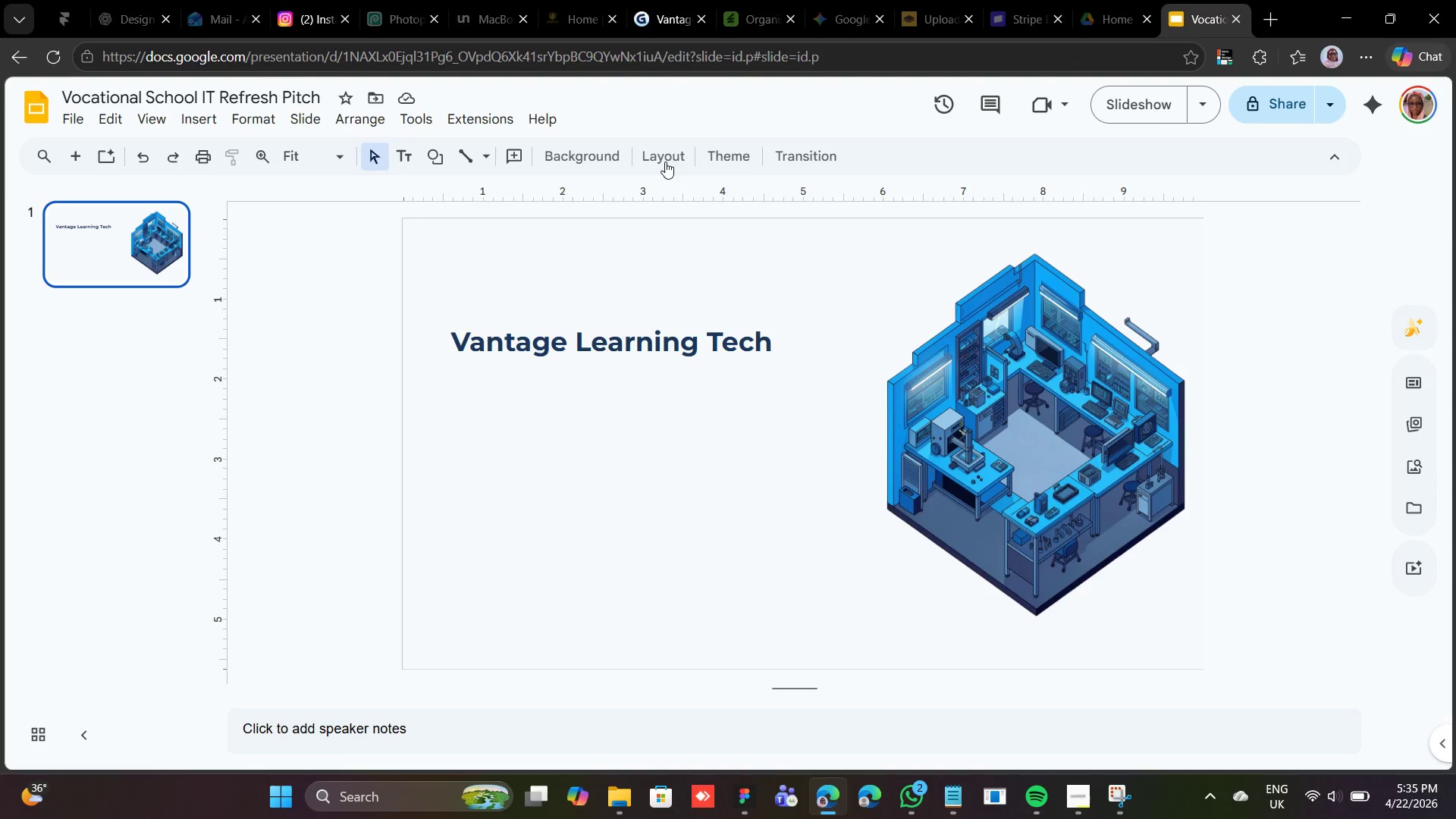 
mouse_move([732, 171])
 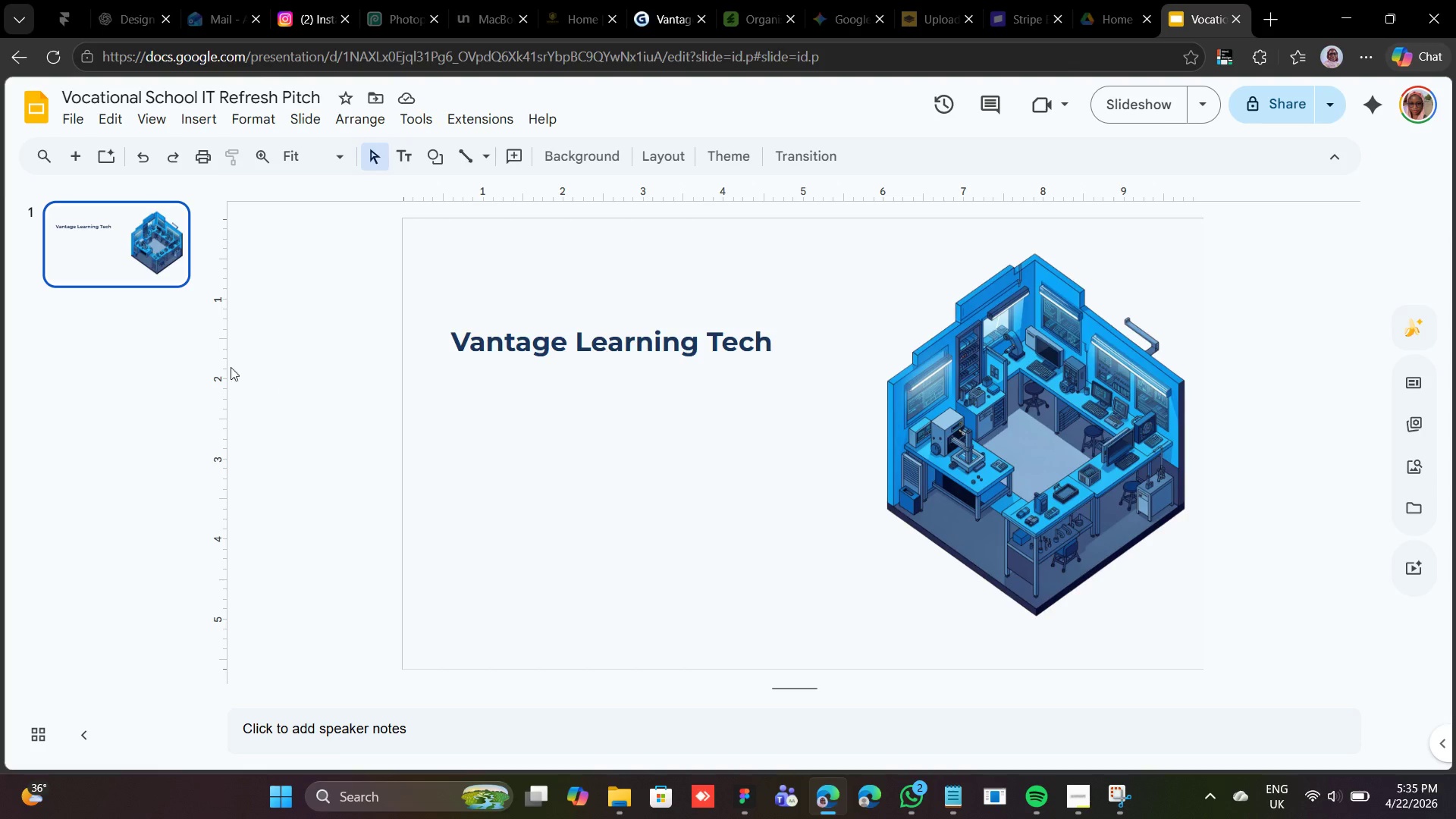 
wait(9.56)
 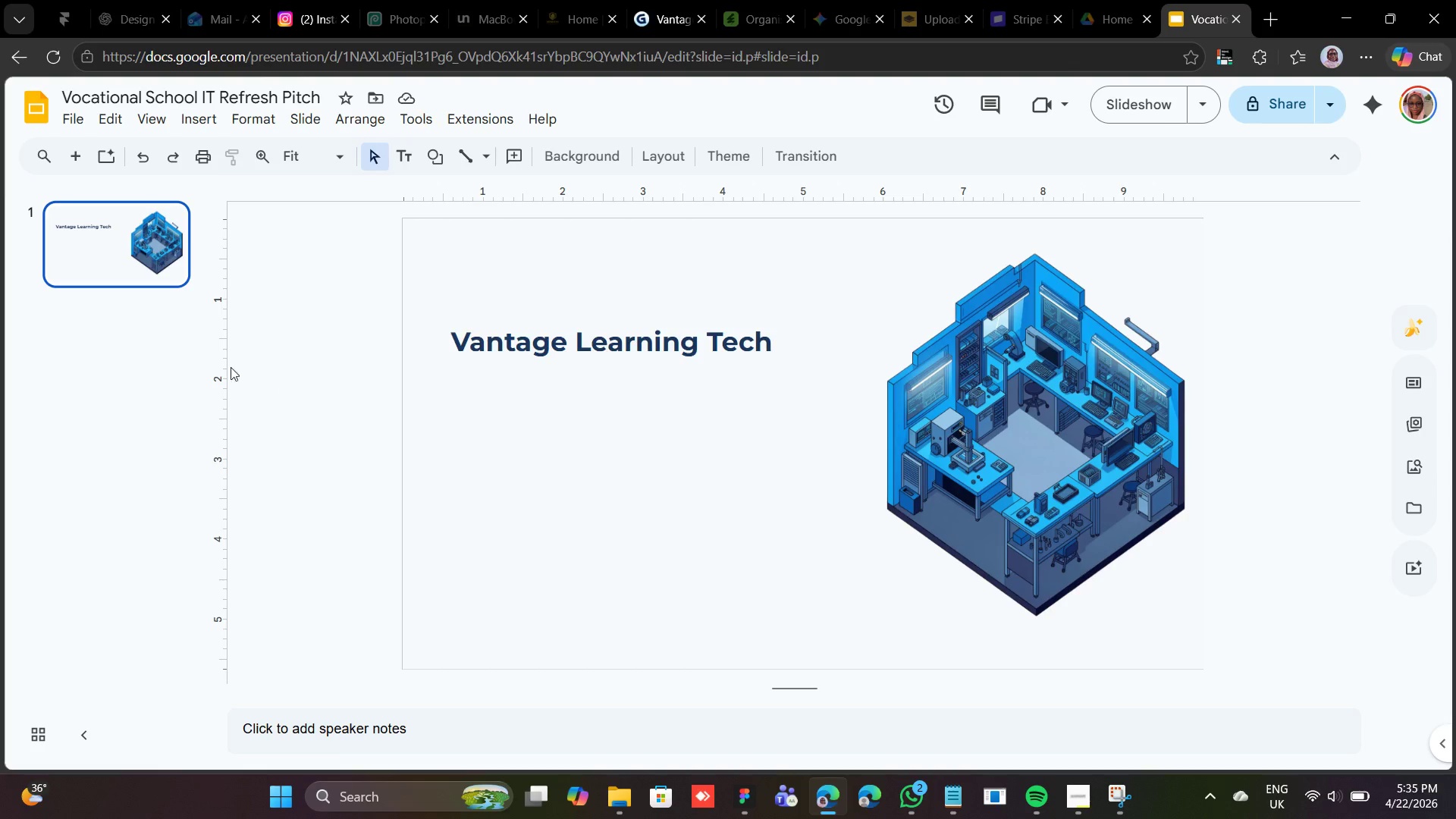 
left_click([582, 156])
 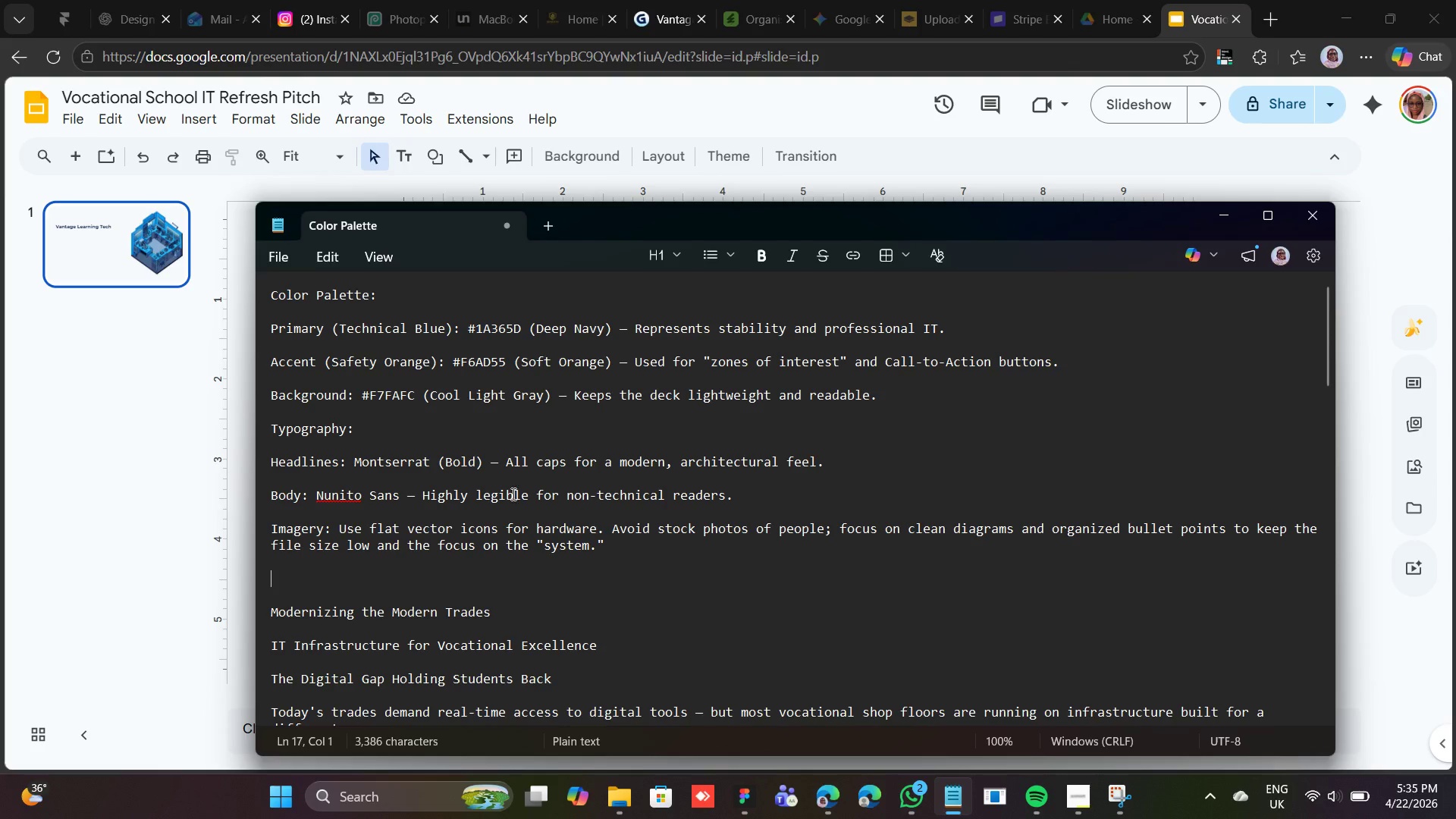 
wait(16.8)
 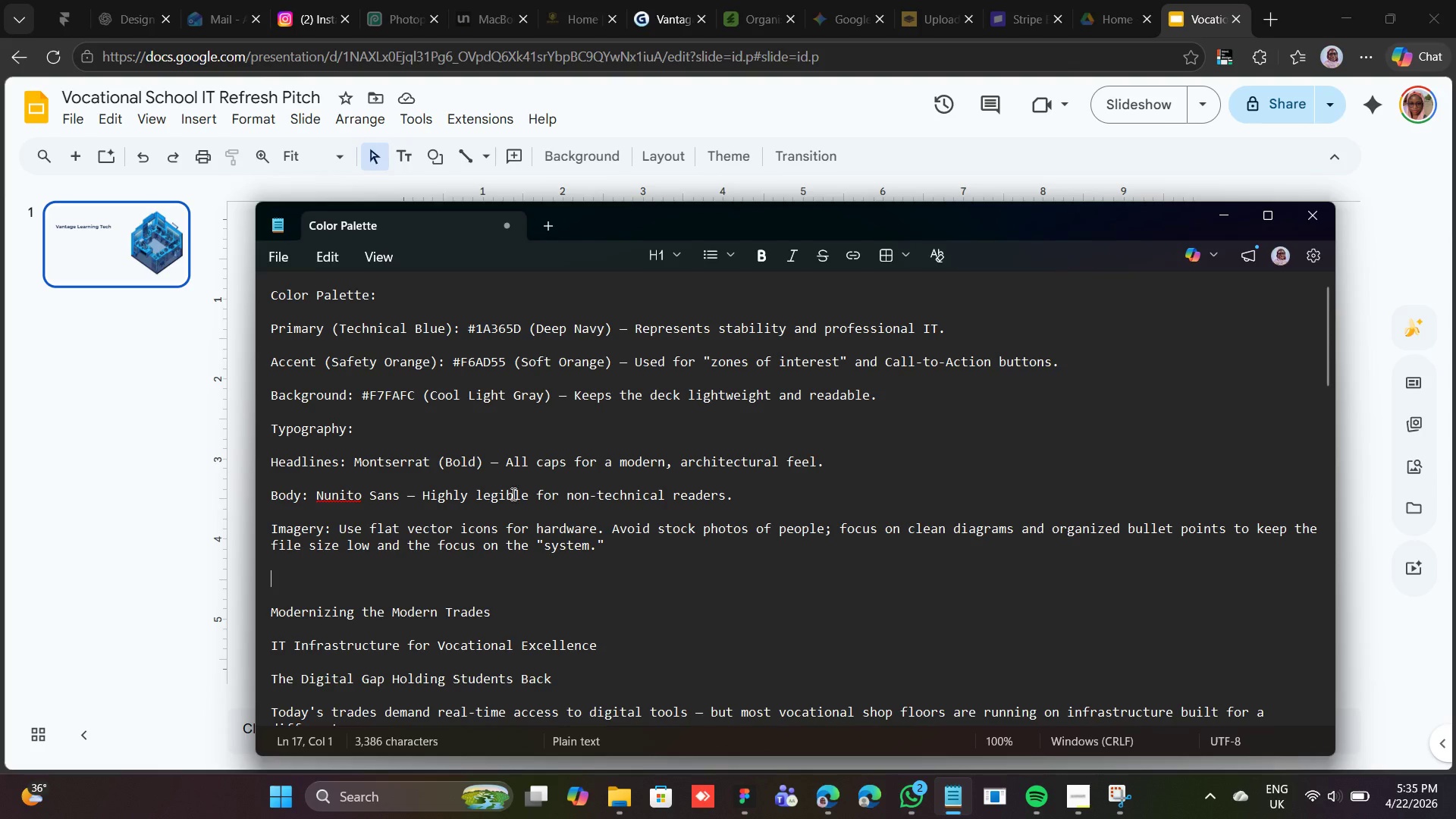 
left_click([638, 113])
 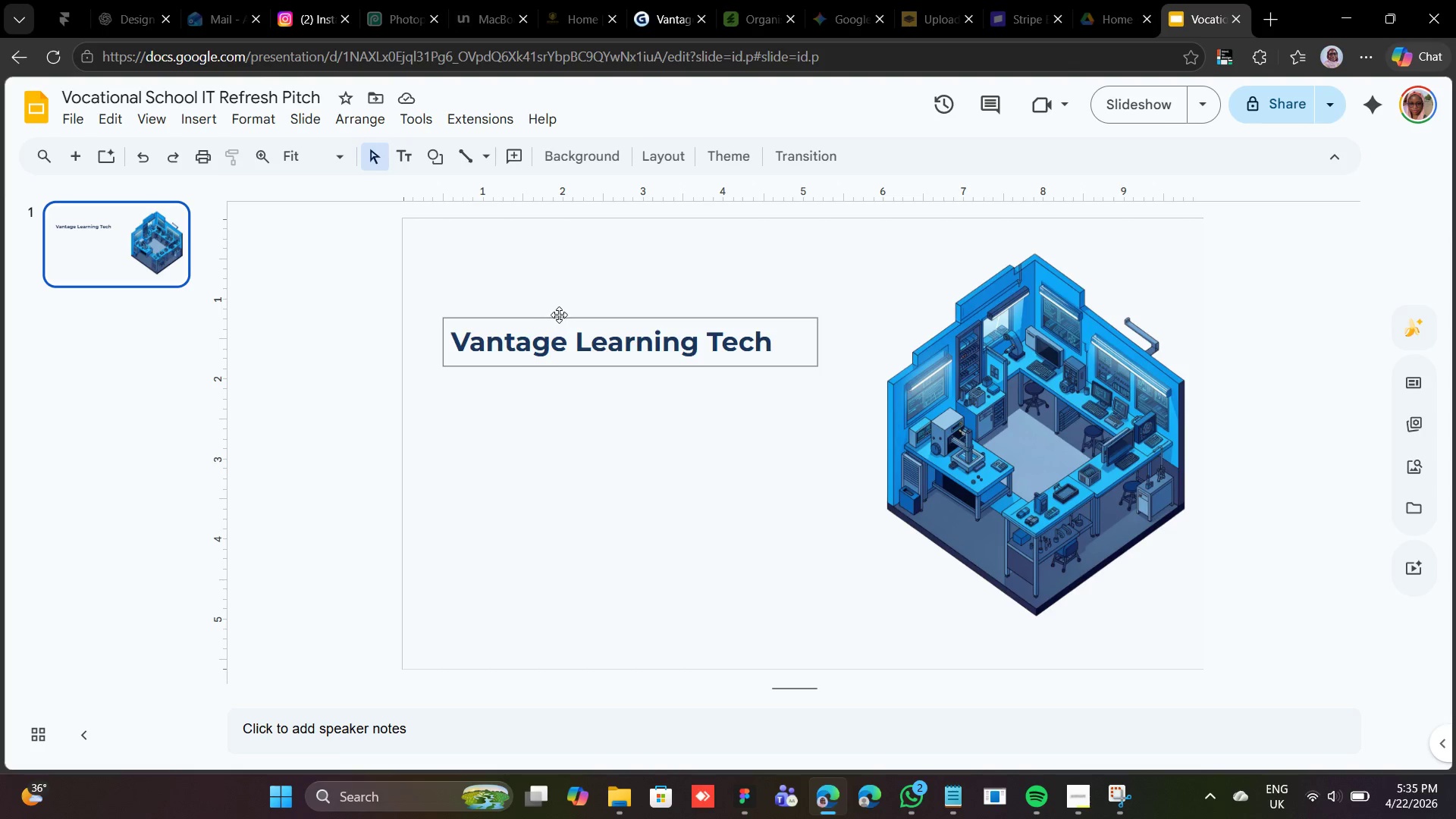 
left_click([560, 318])
 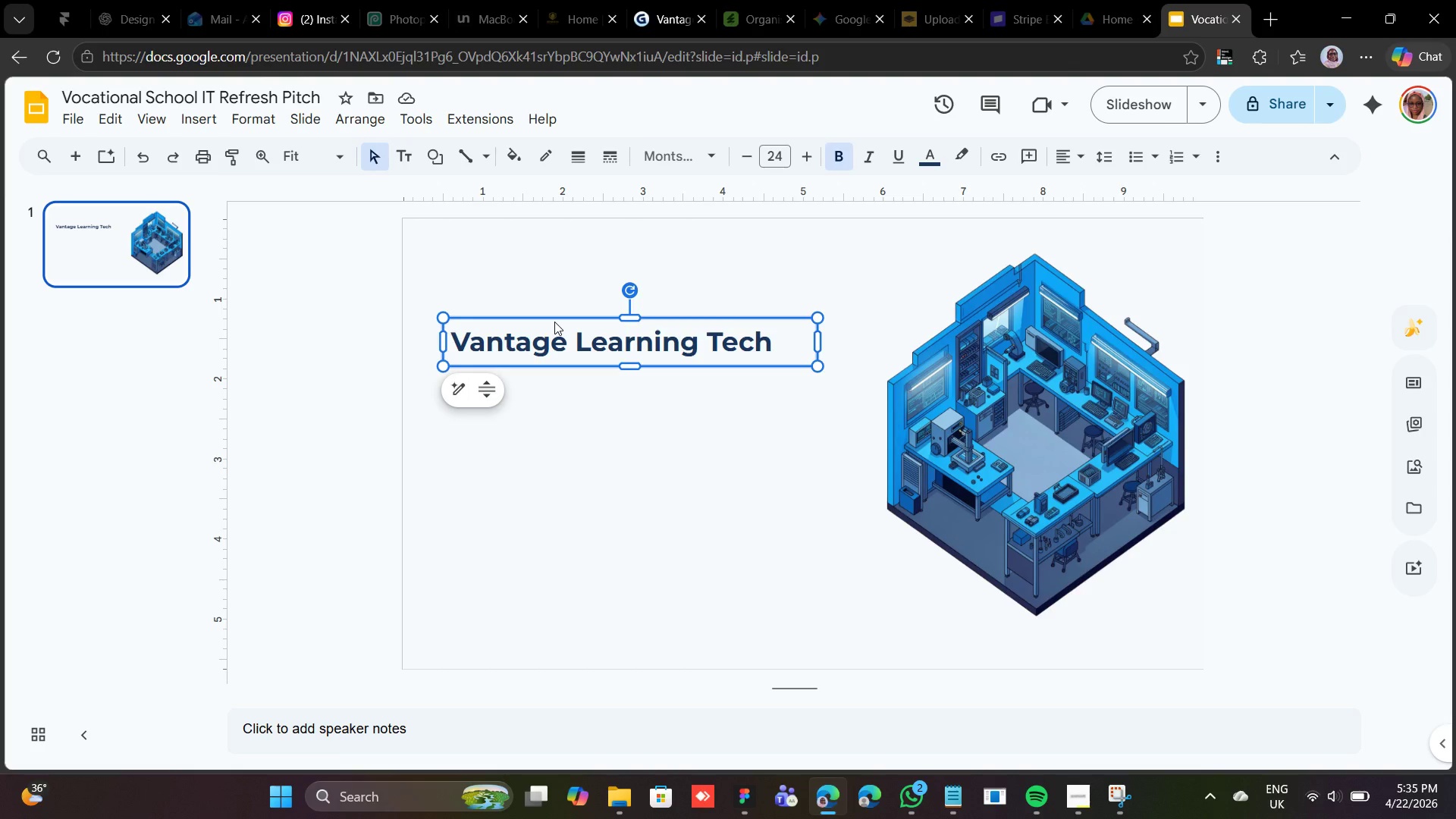 
key(Control+D)
 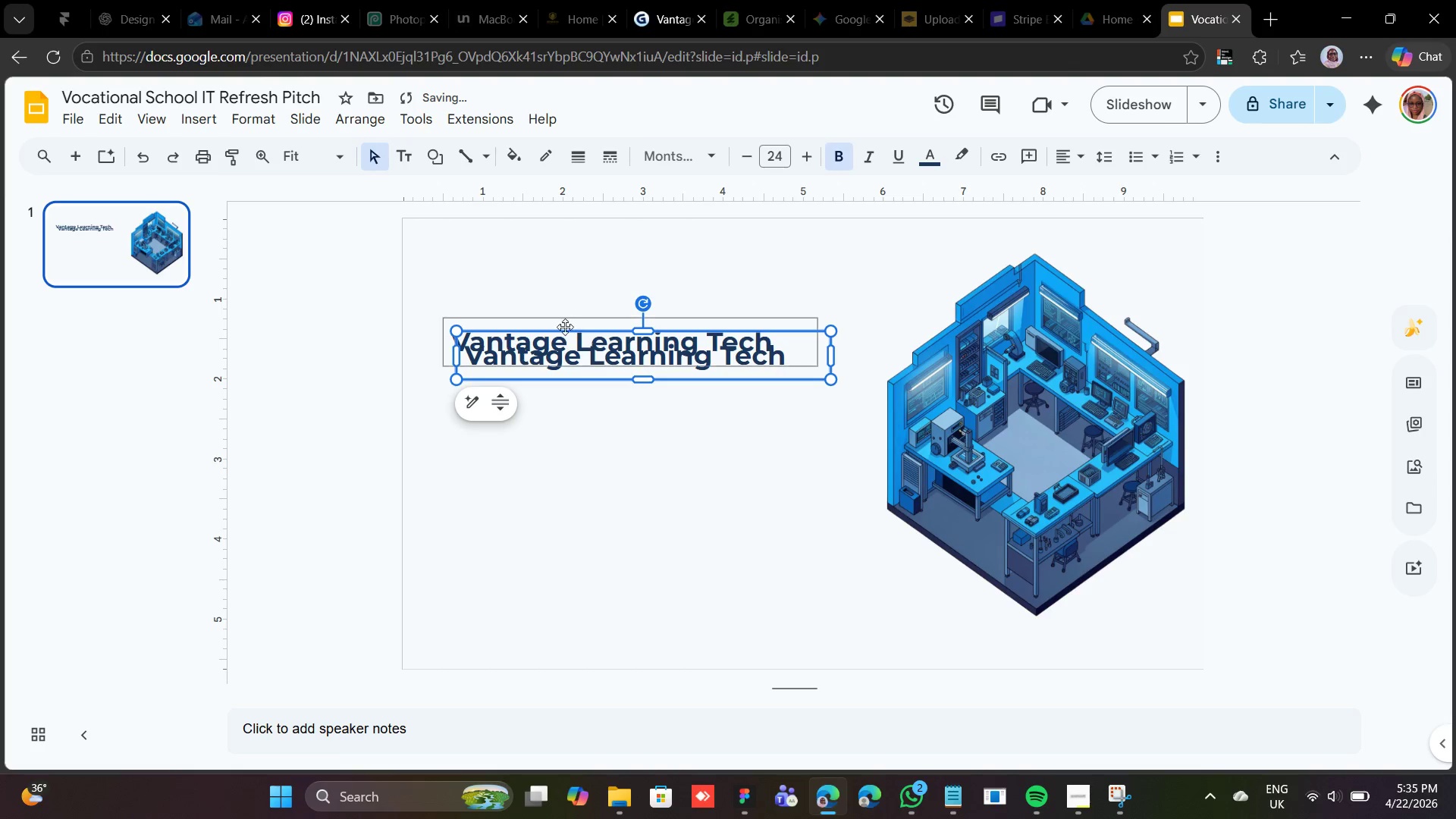 
left_click_drag(start_coordinate=[565, 327], to_coordinate=[555, 389])
 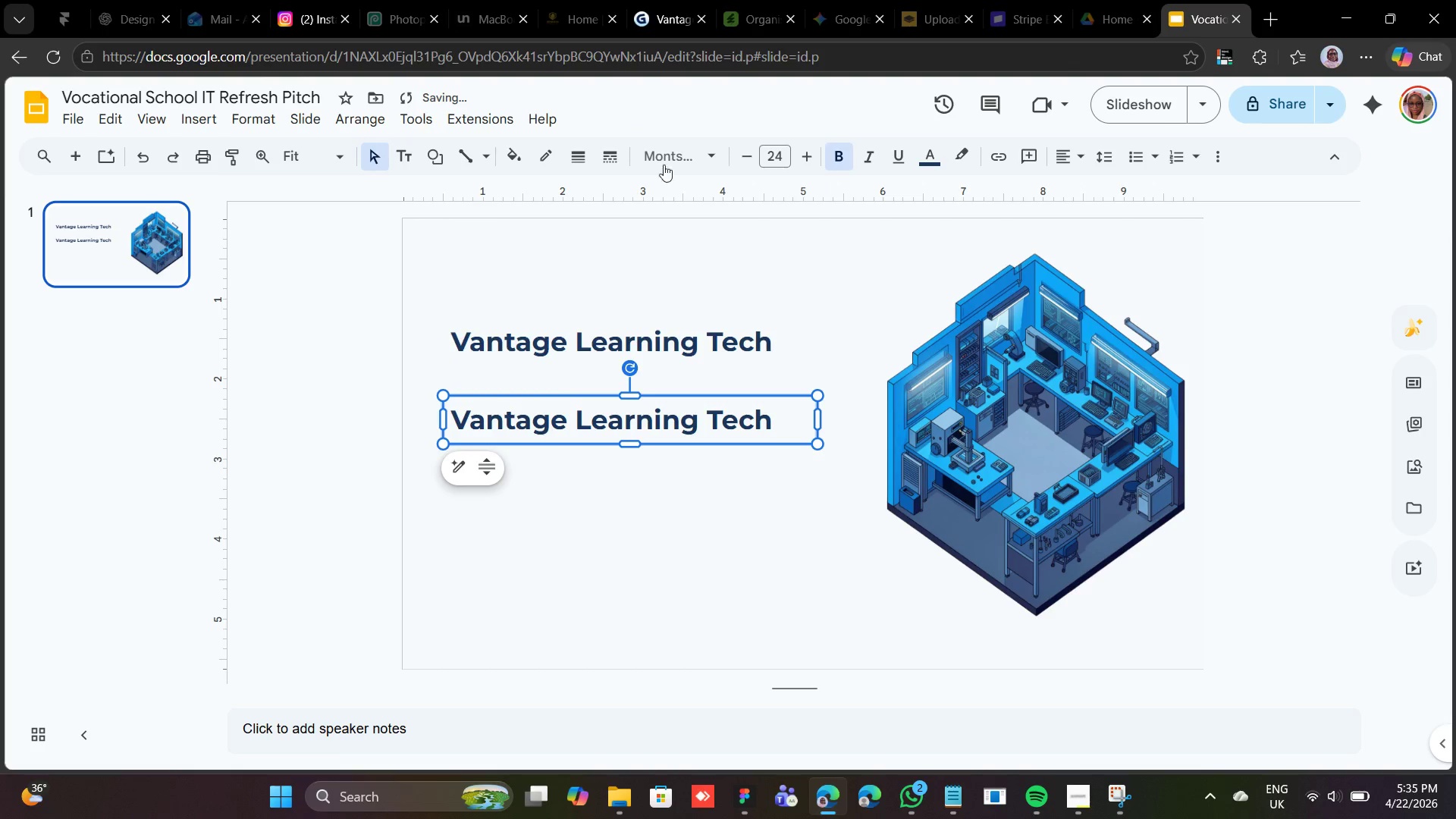 
left_click([675, 155])
 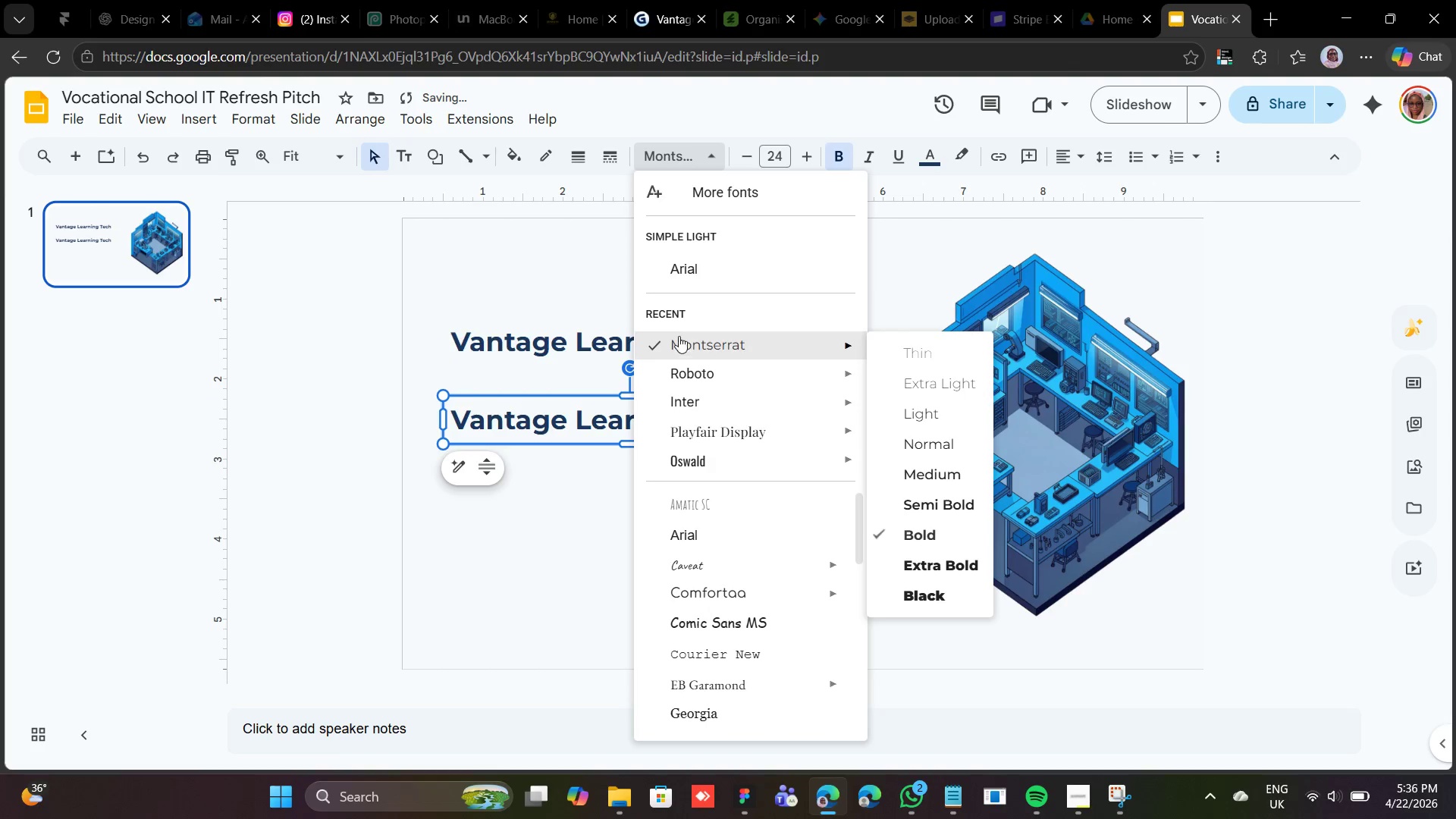 
scroll: coordinate [768, 468], scroll_direction: down, amount: 11.0
 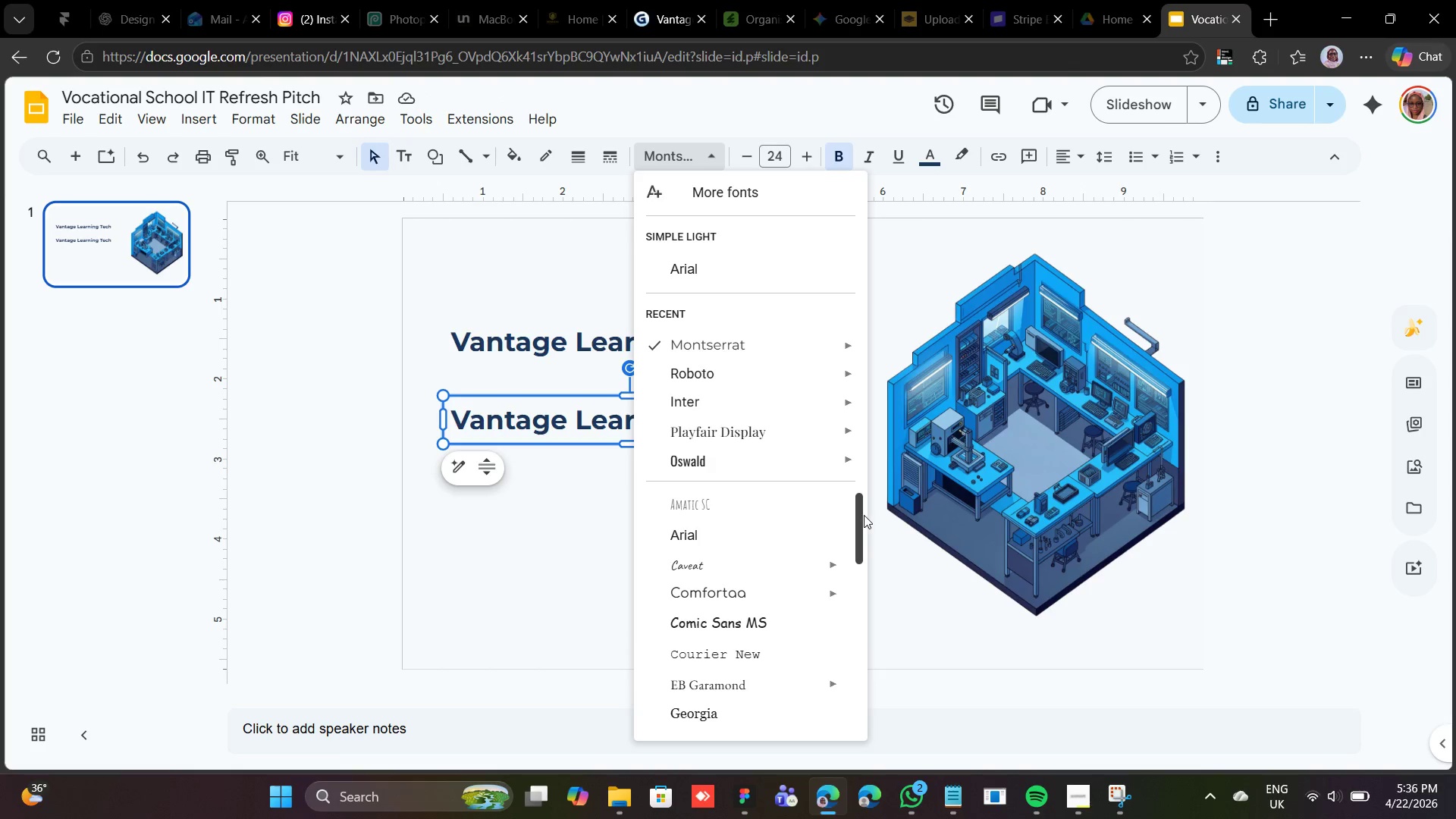 
left_click_drag(start_coordinate=[861, 519], to_coordinate=[860, 645])
 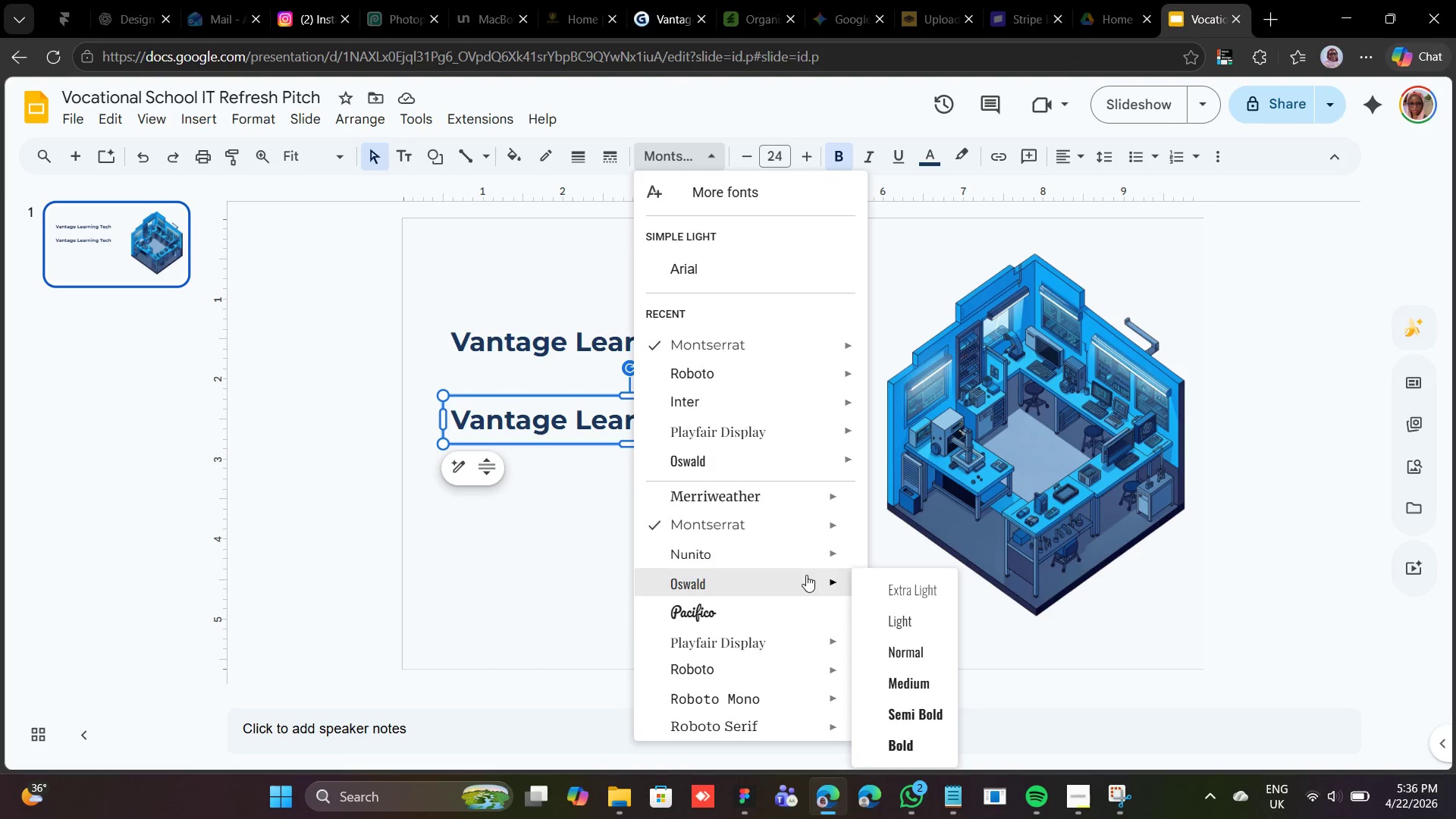 
mouse_move([787, 544])
 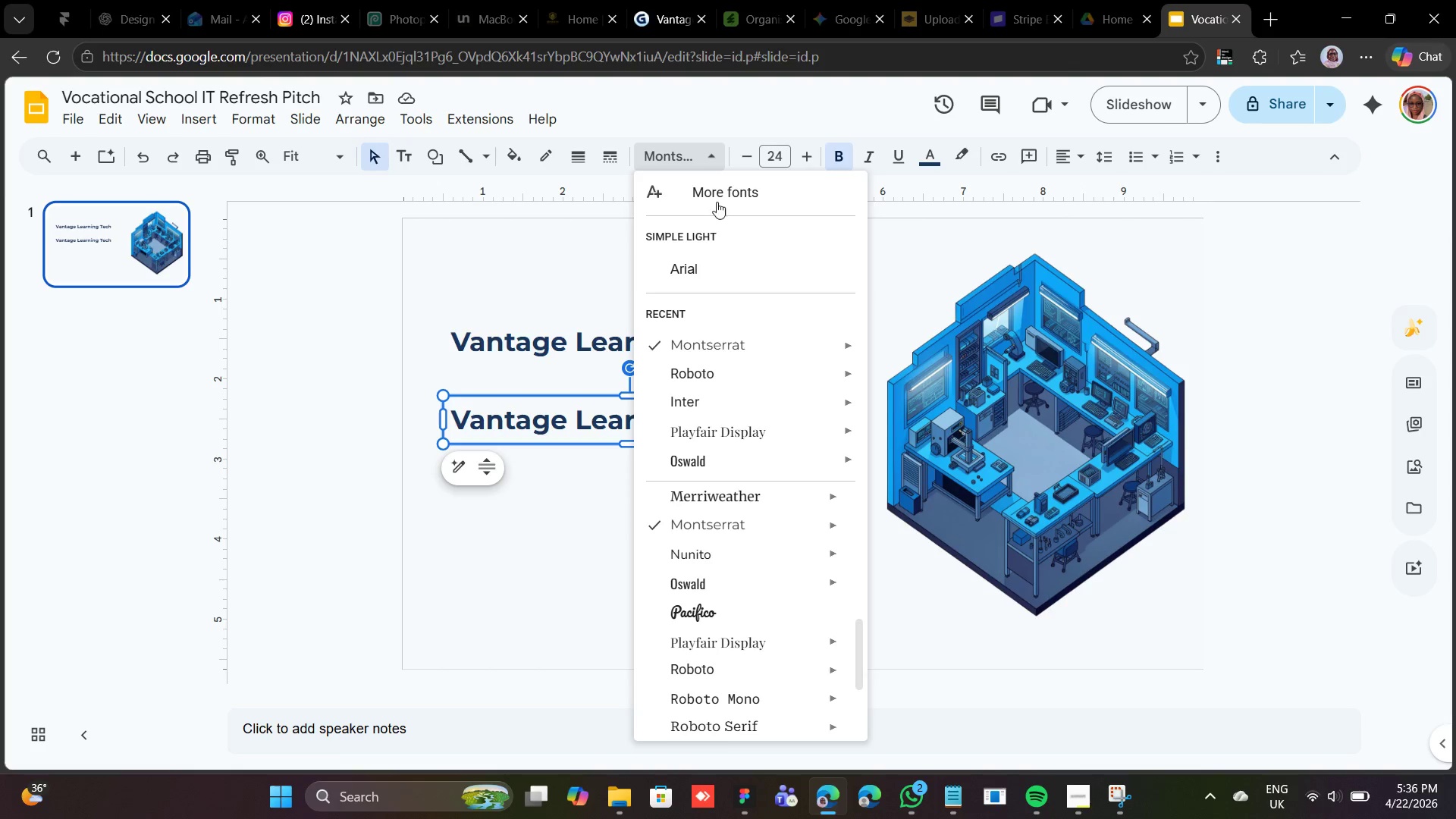 
left_click([716, 199])
 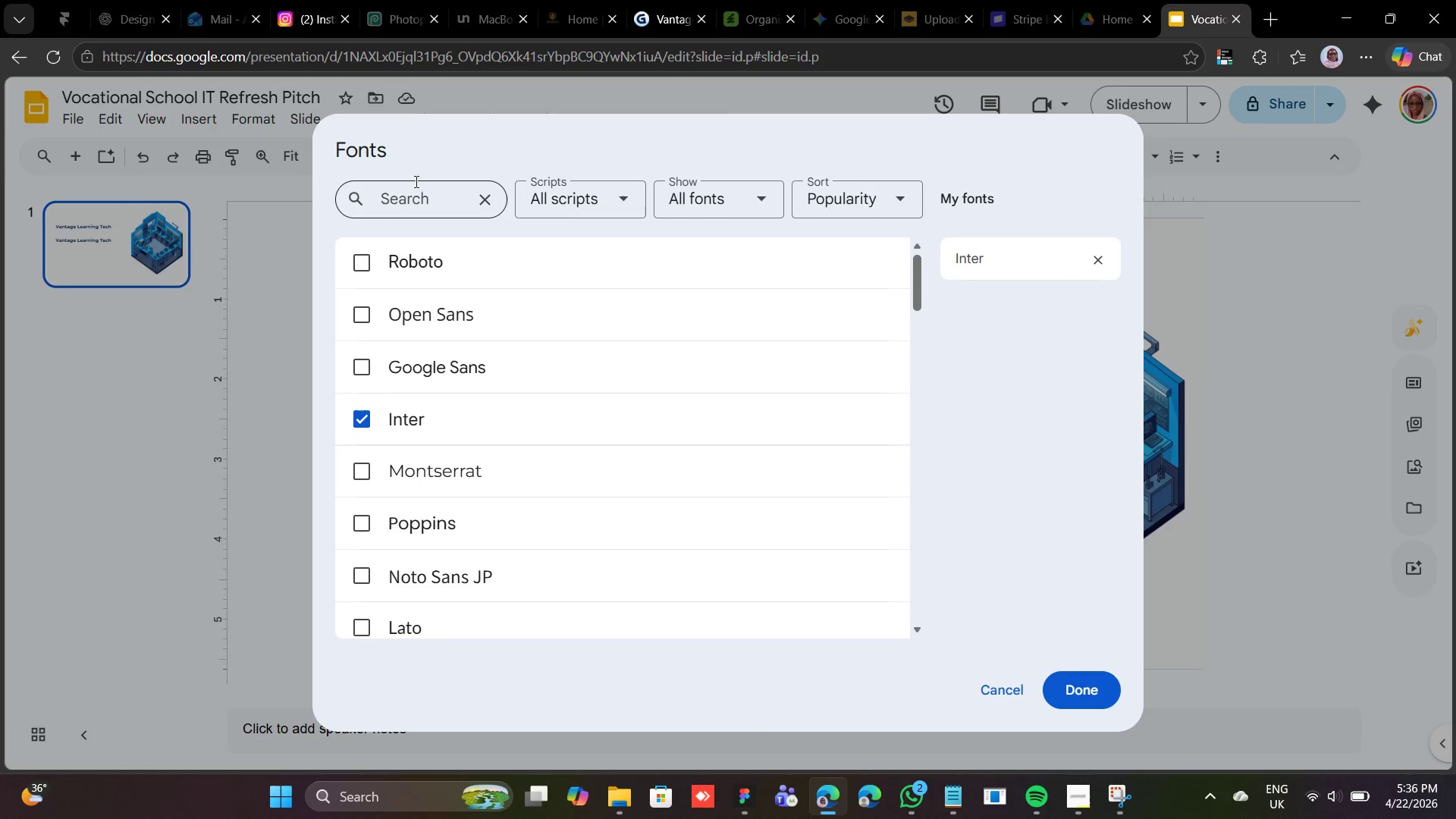 
left_click([411, 200])
 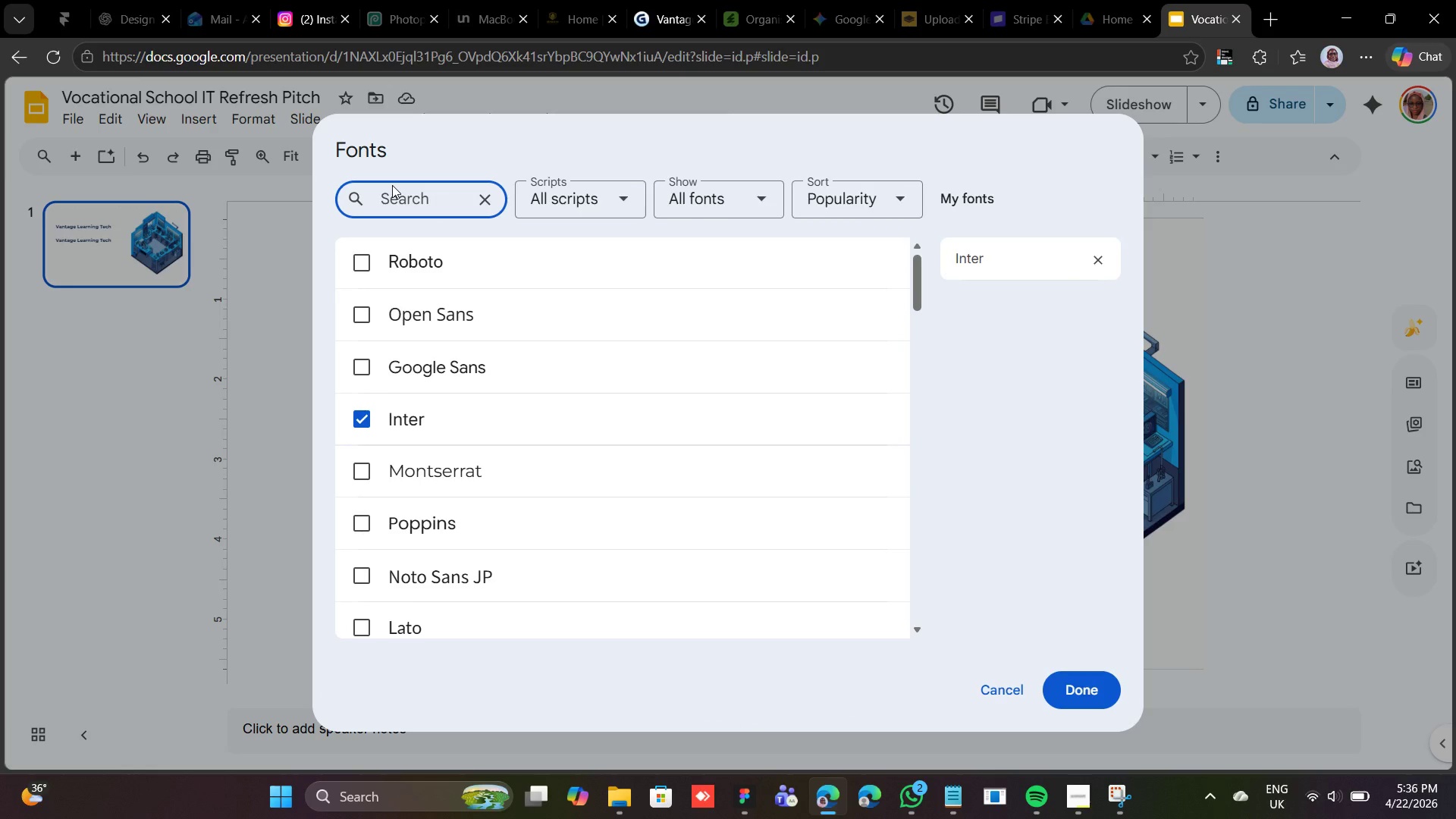 
type(nuni)
 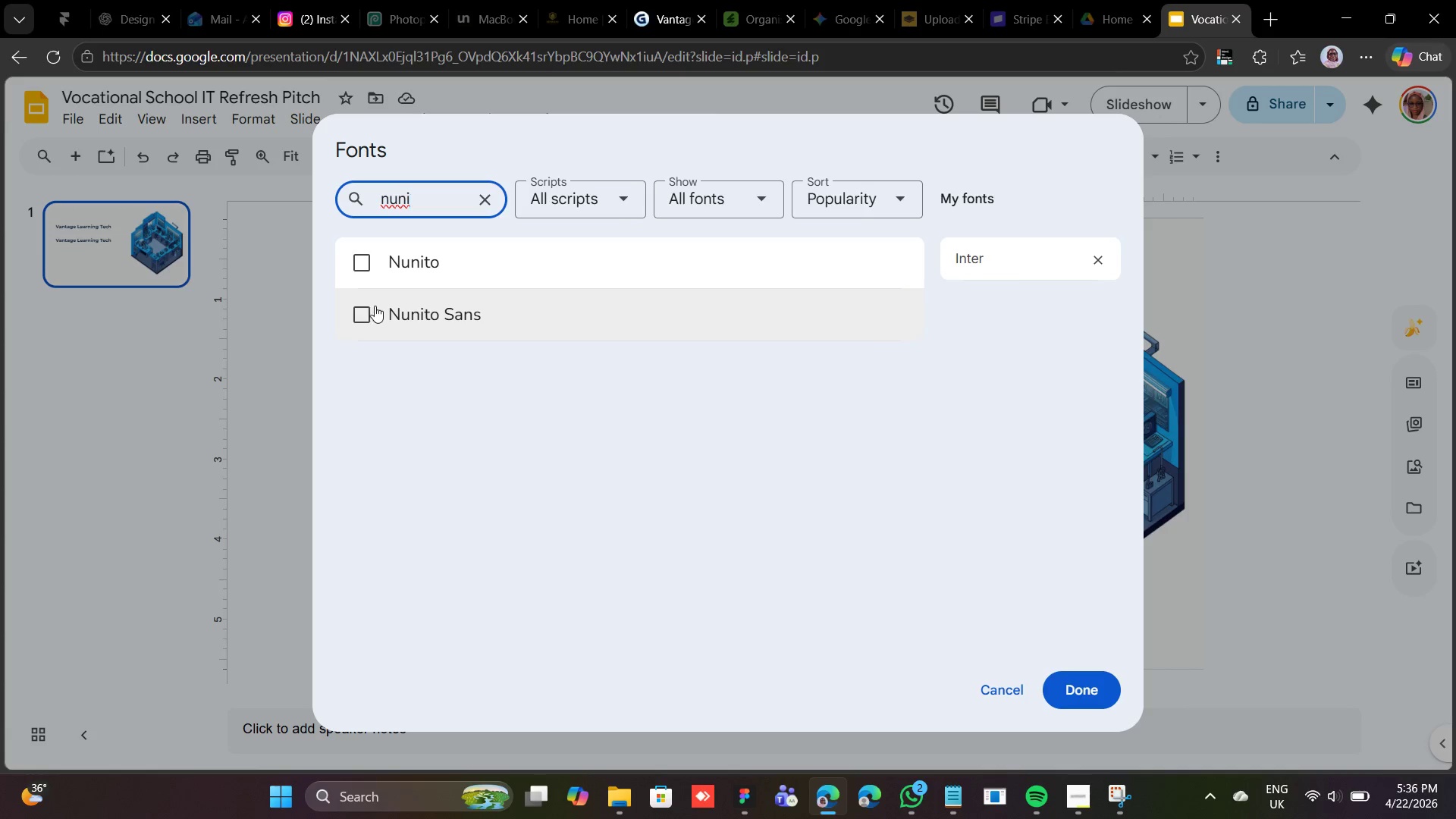 
left_click([350, 312])
 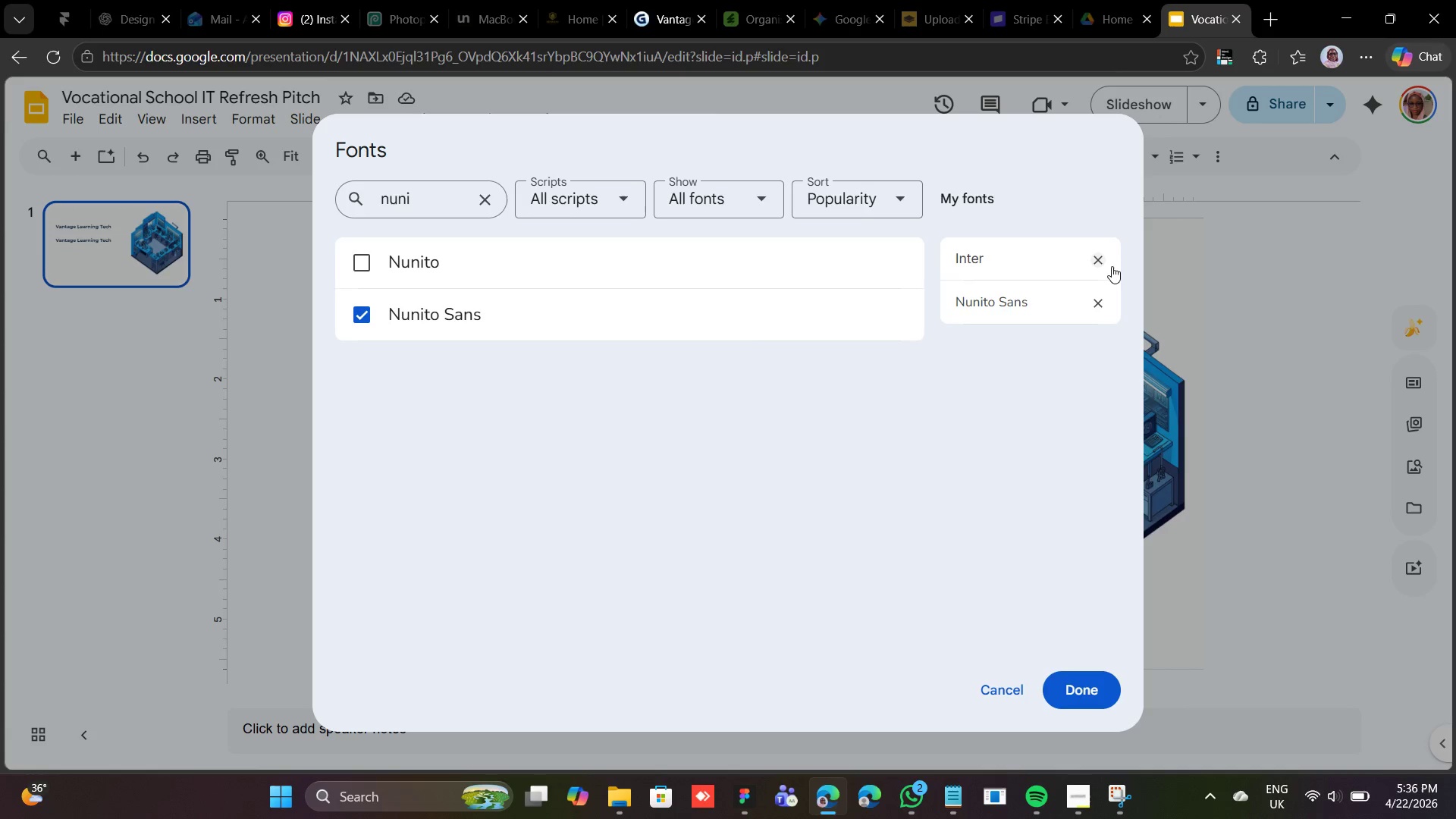 
left_click([1100, 253])
 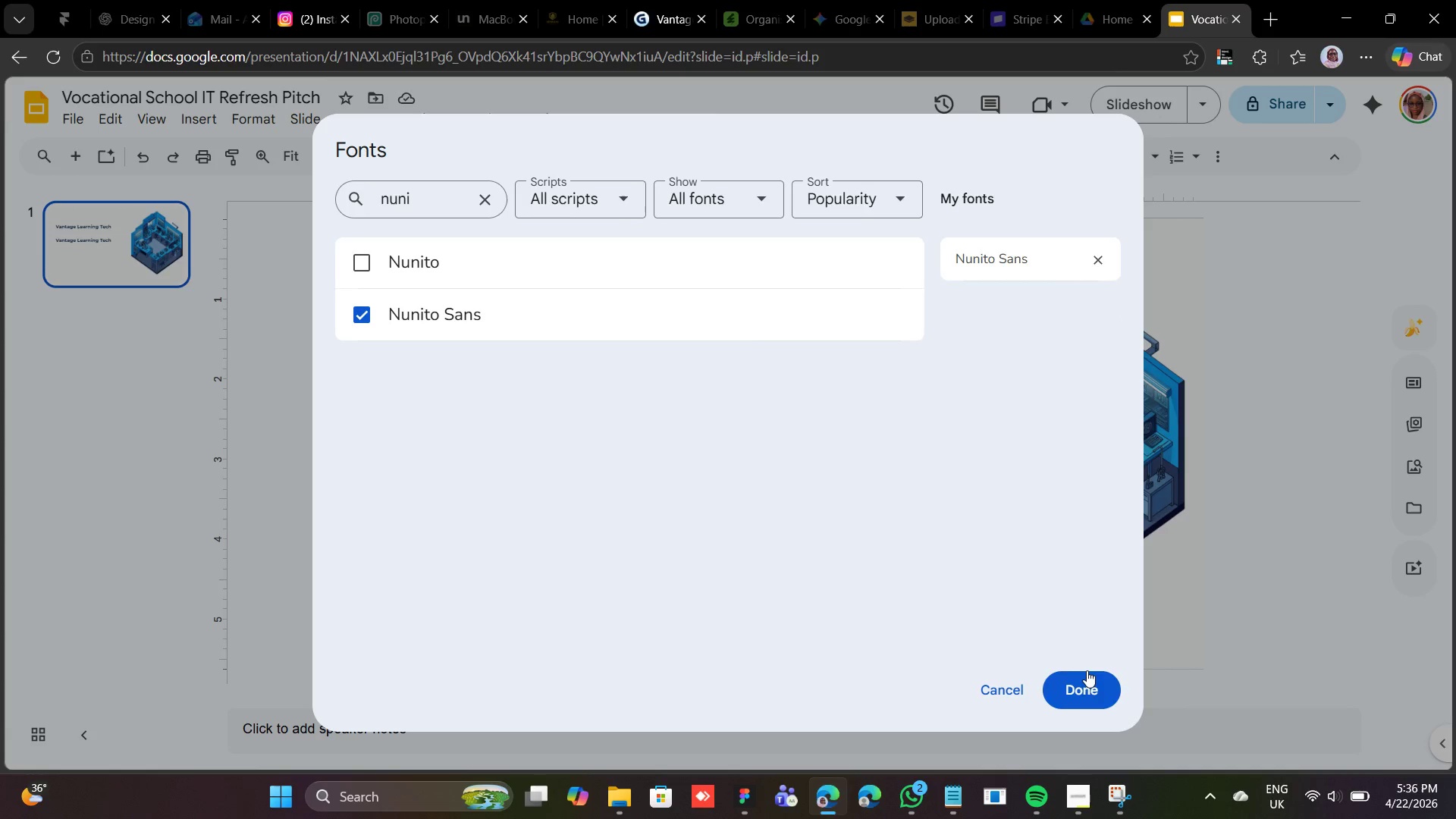 
left_click([1089, 684])
 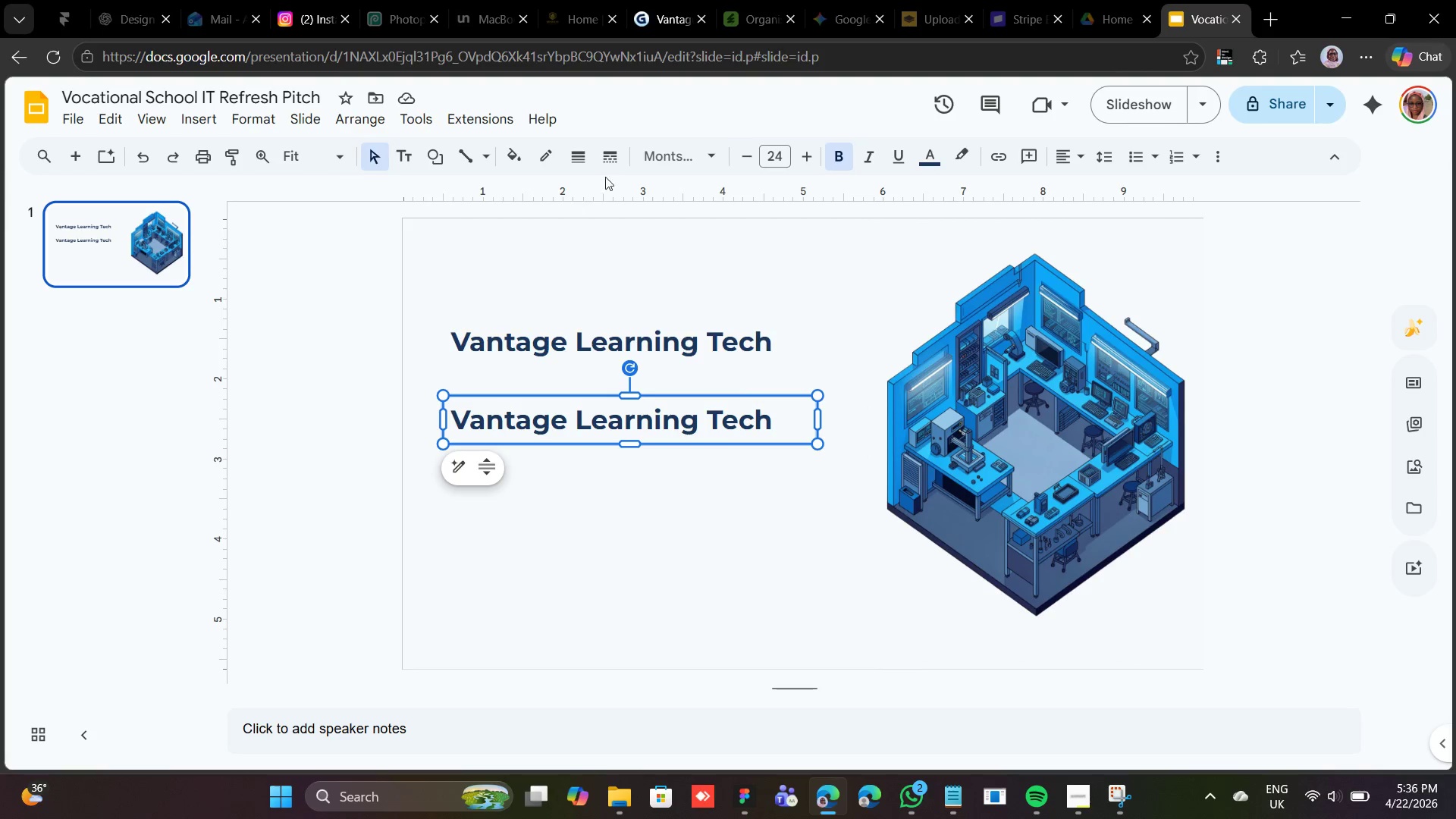 
left_click([714, 158])
 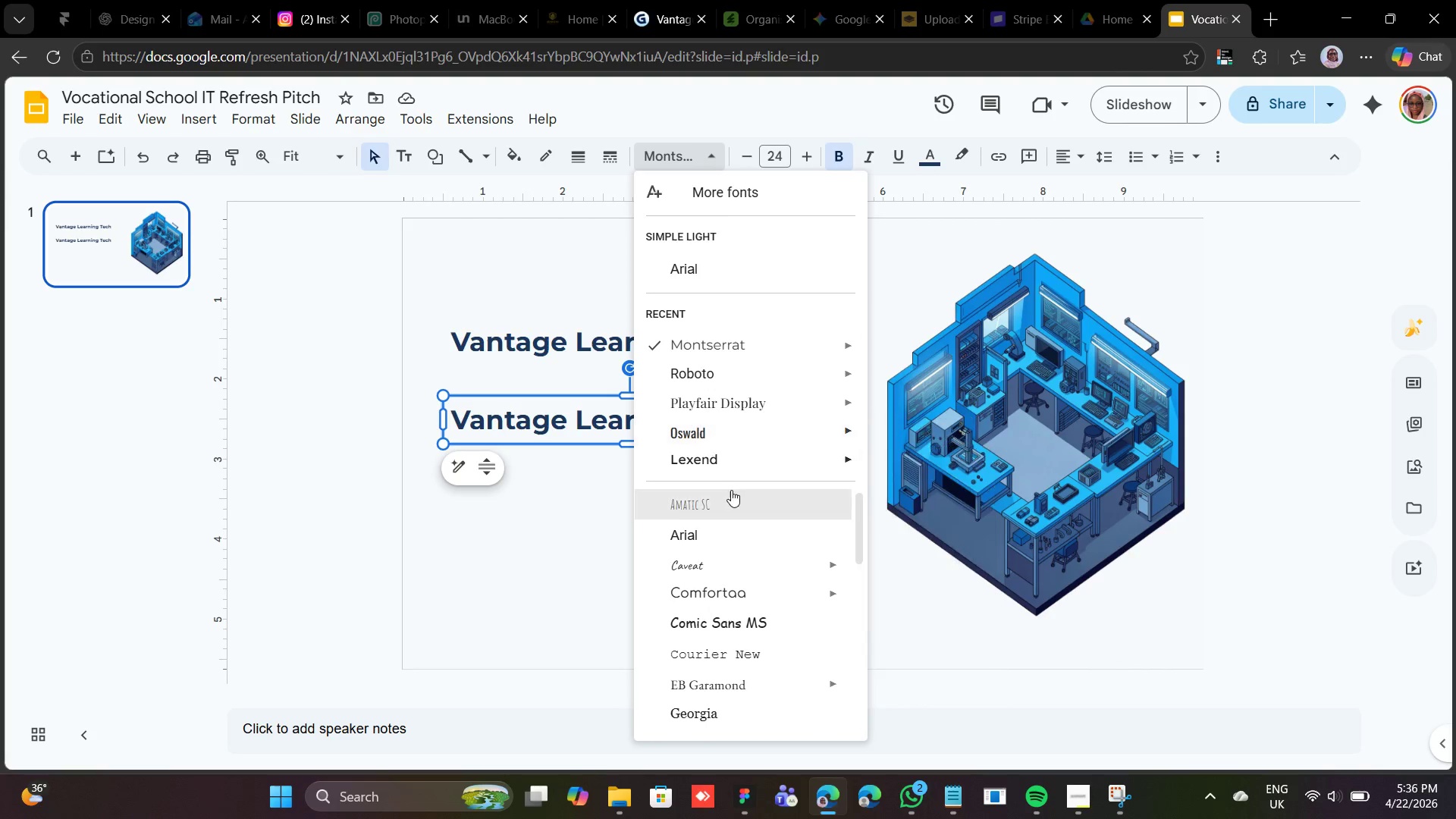 
scroll: coordinate [694, 557], scroll_direction: down, amount: 4.0
 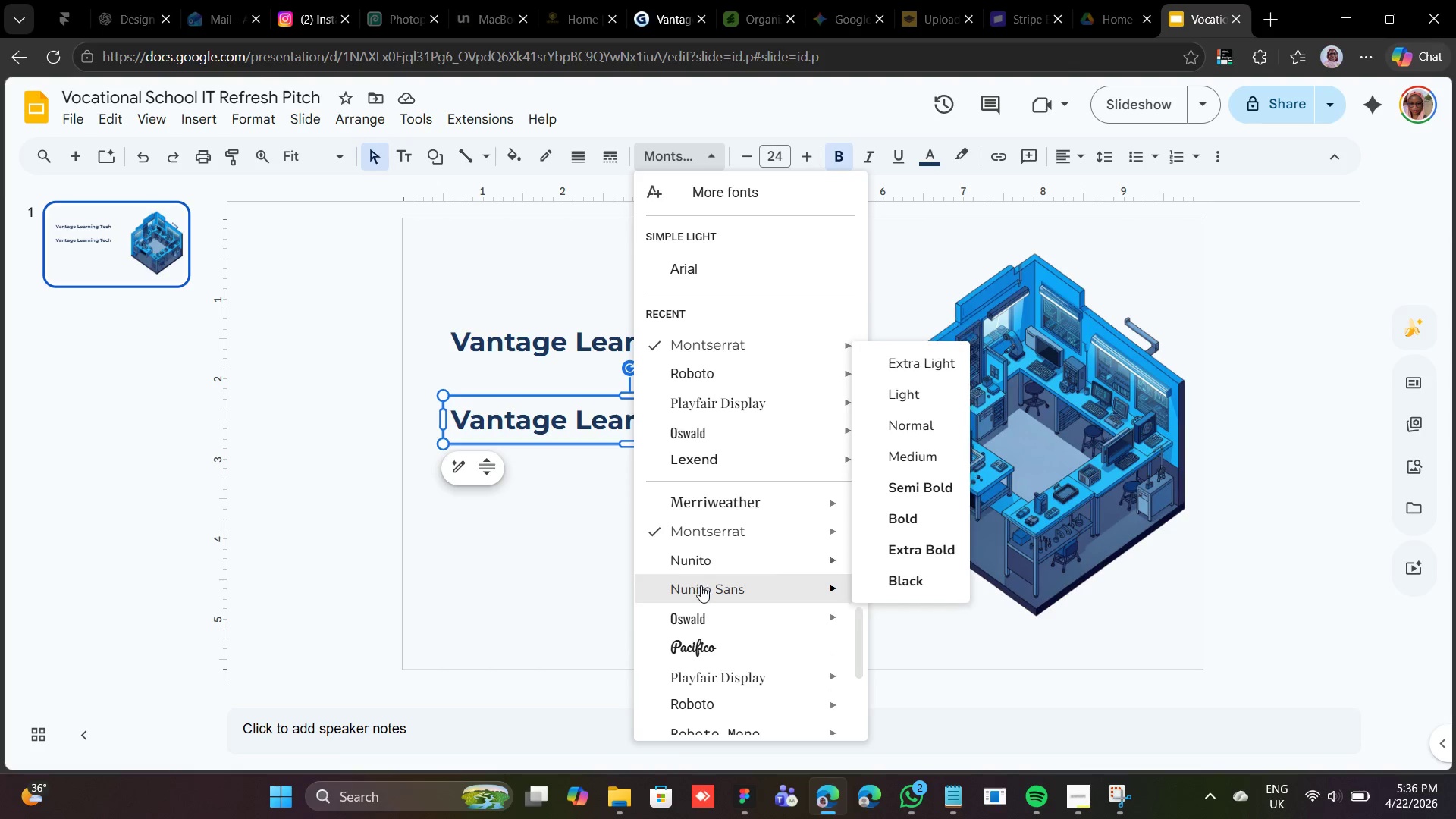 
left_click([701, 585])
 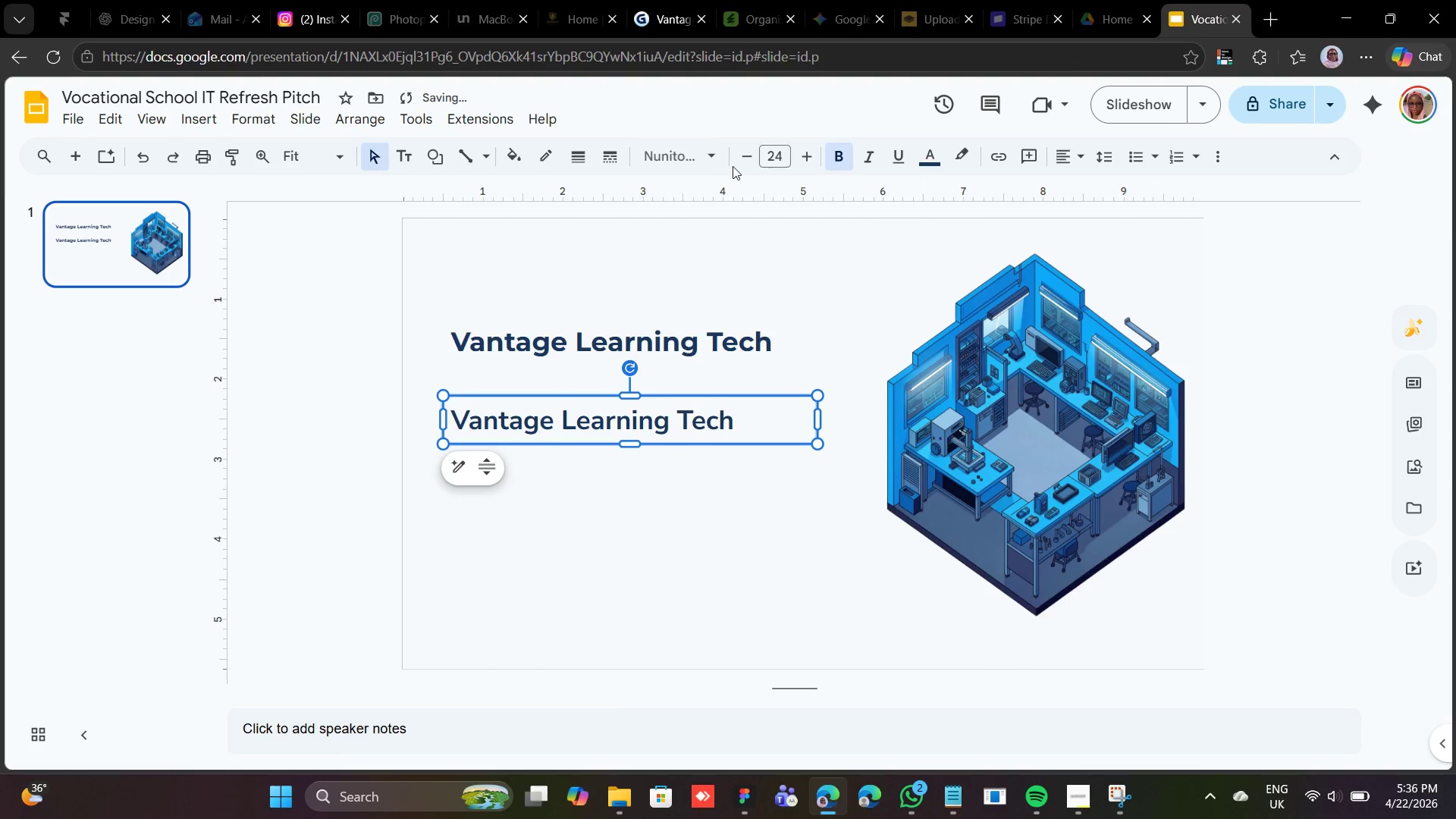 
left_click([719, 158])
 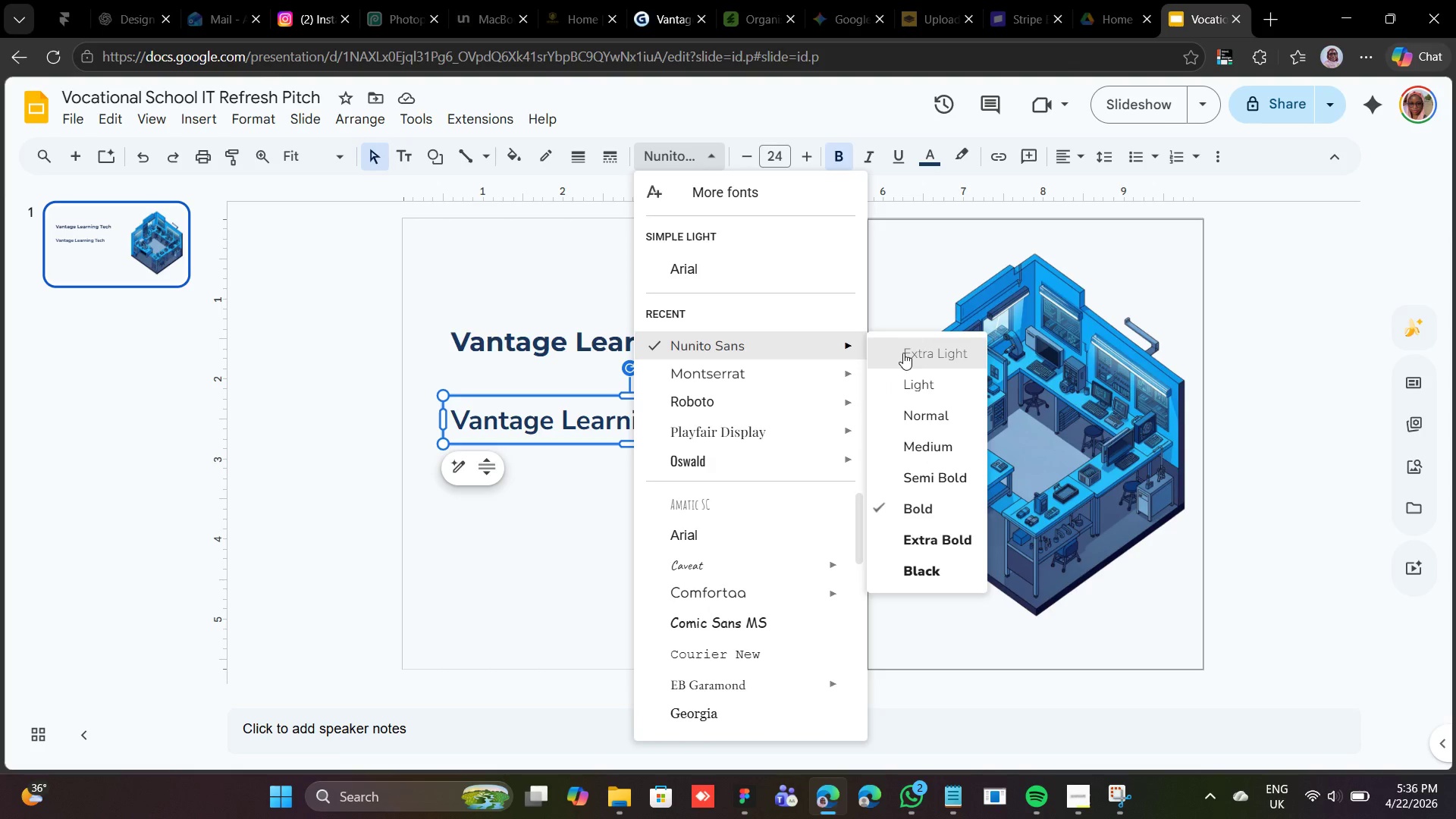 
wait(7.58)
 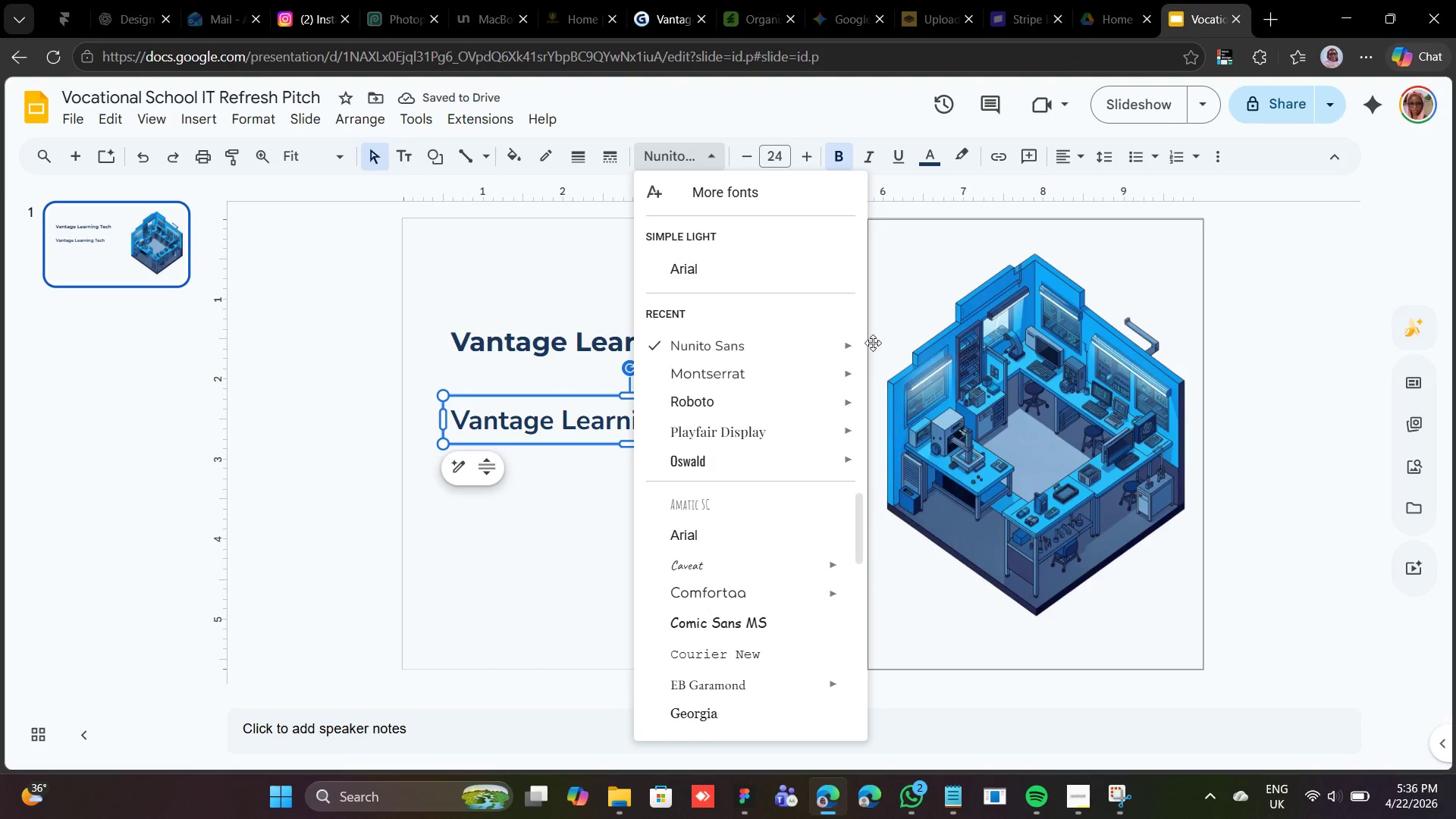 
left_click([918, 419])
 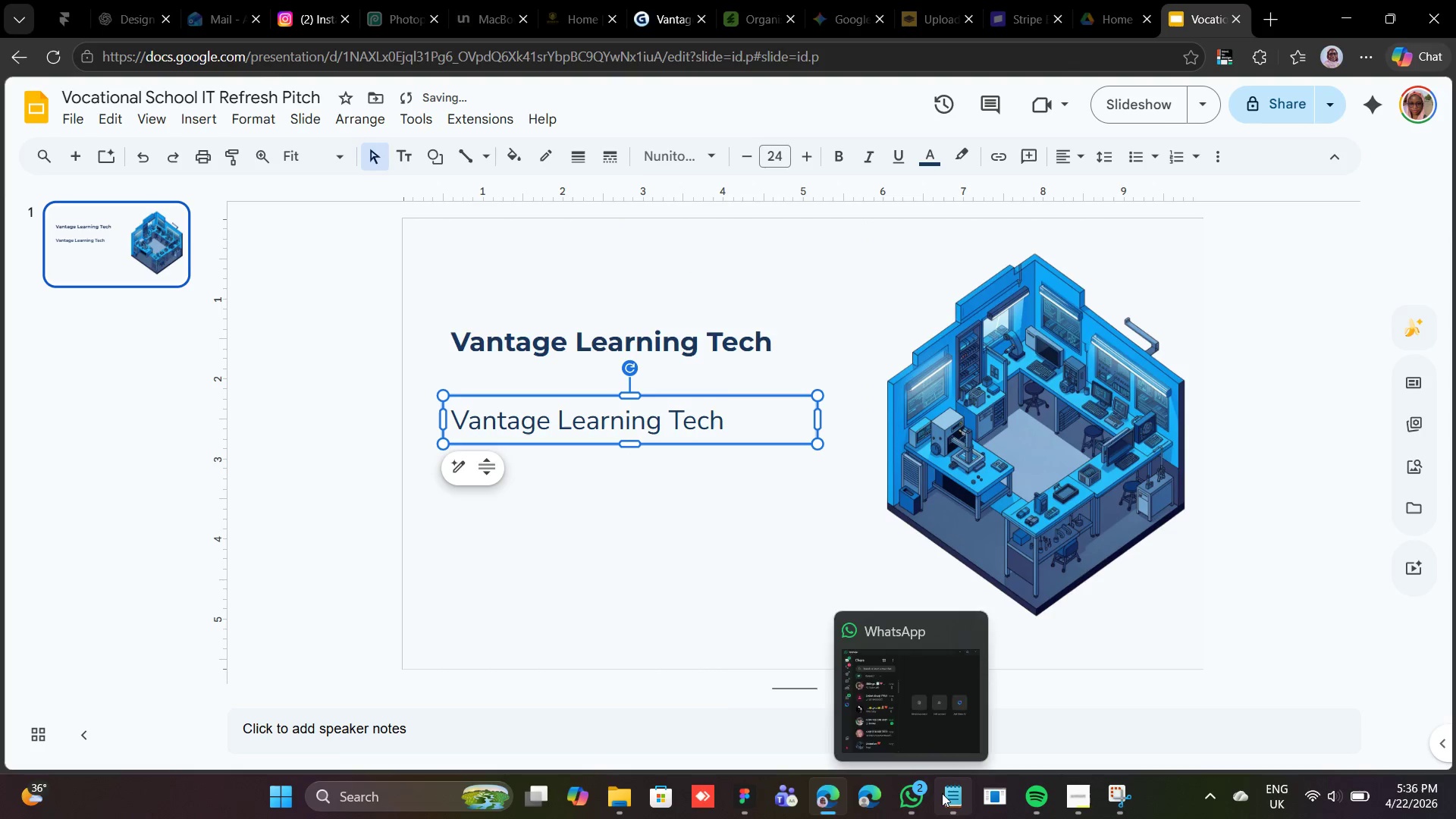 
mouse_move([906, 699])
 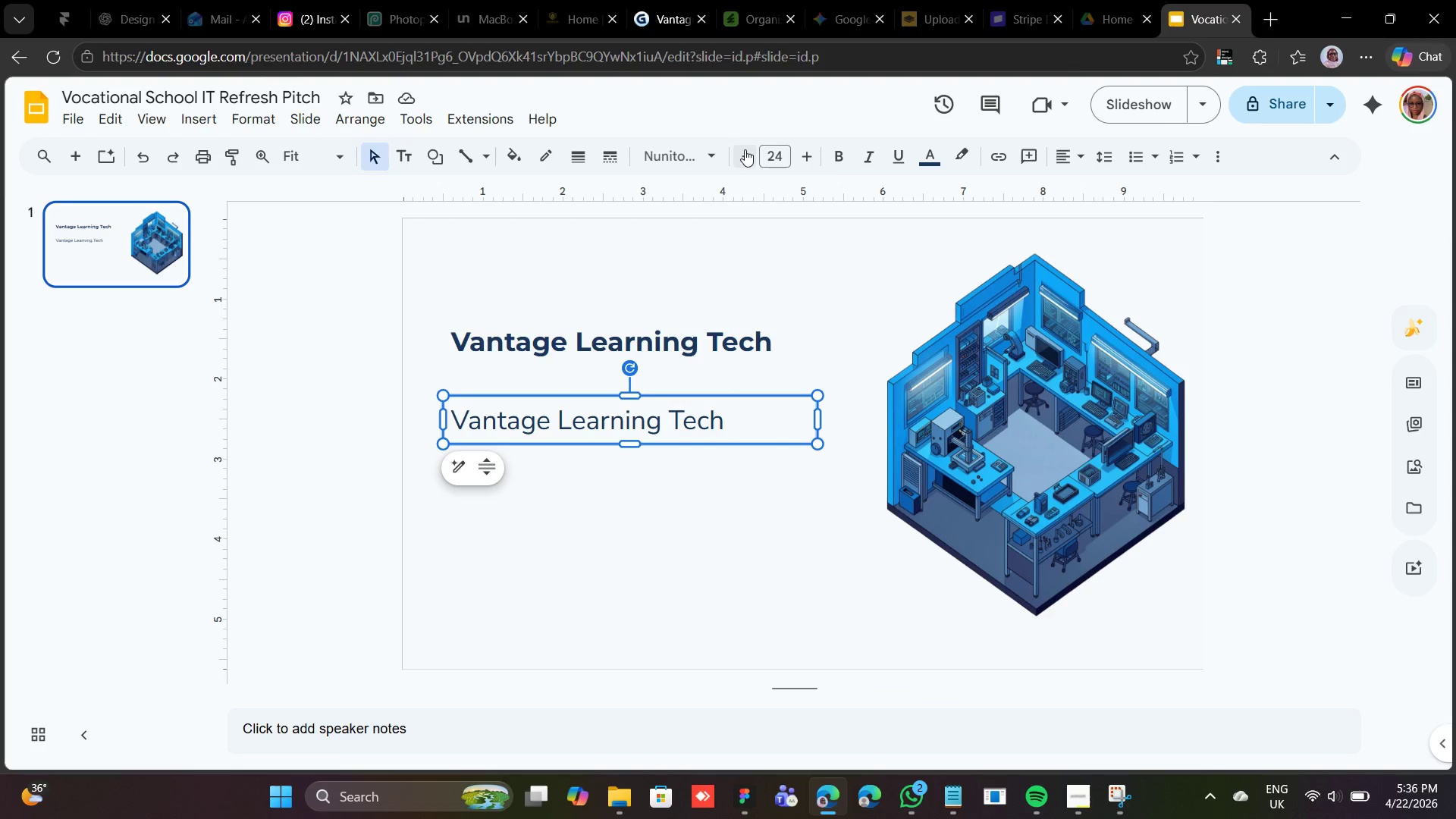 
double_click([745, 151])
 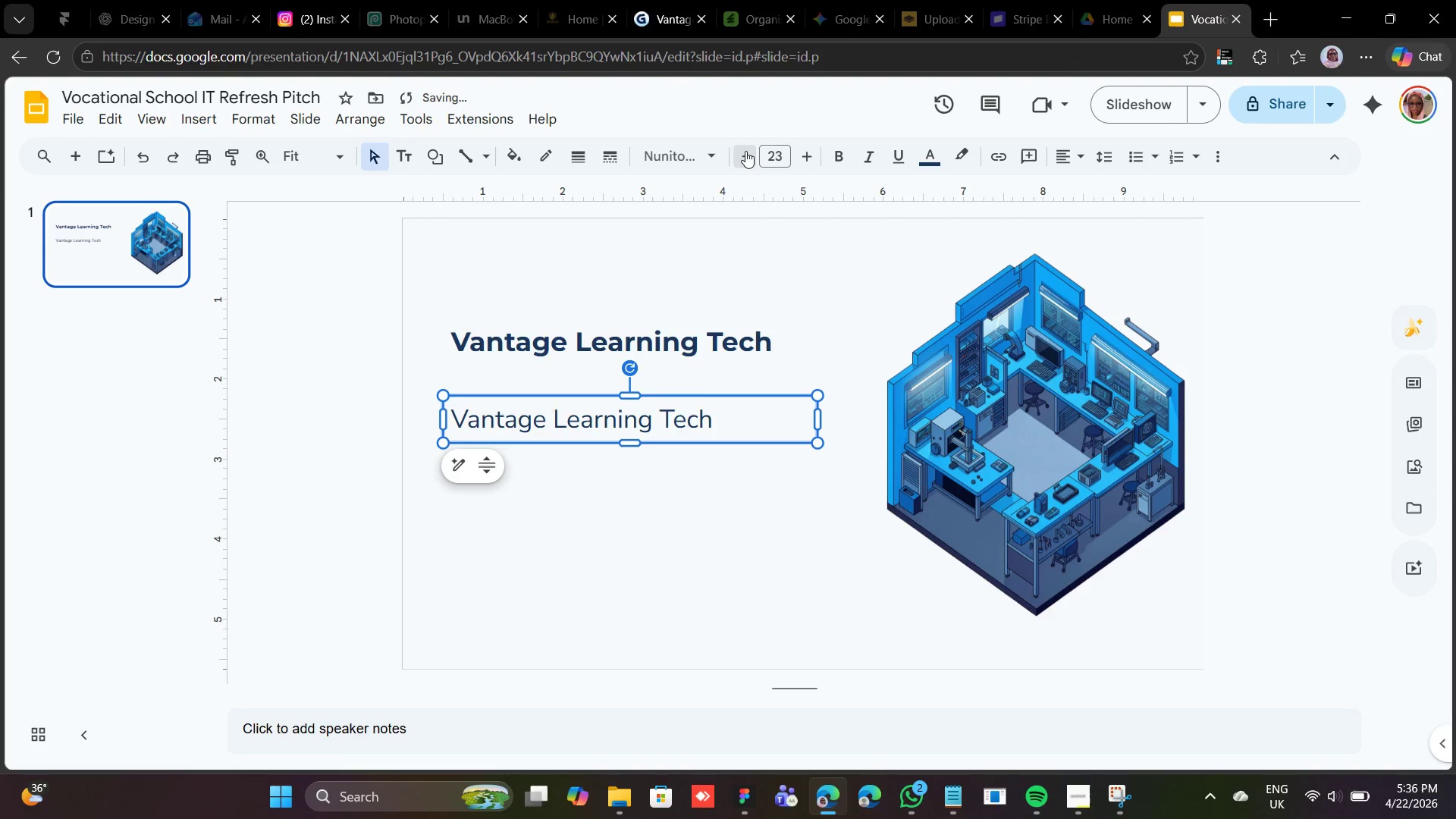 
triple_click([745, 151])
 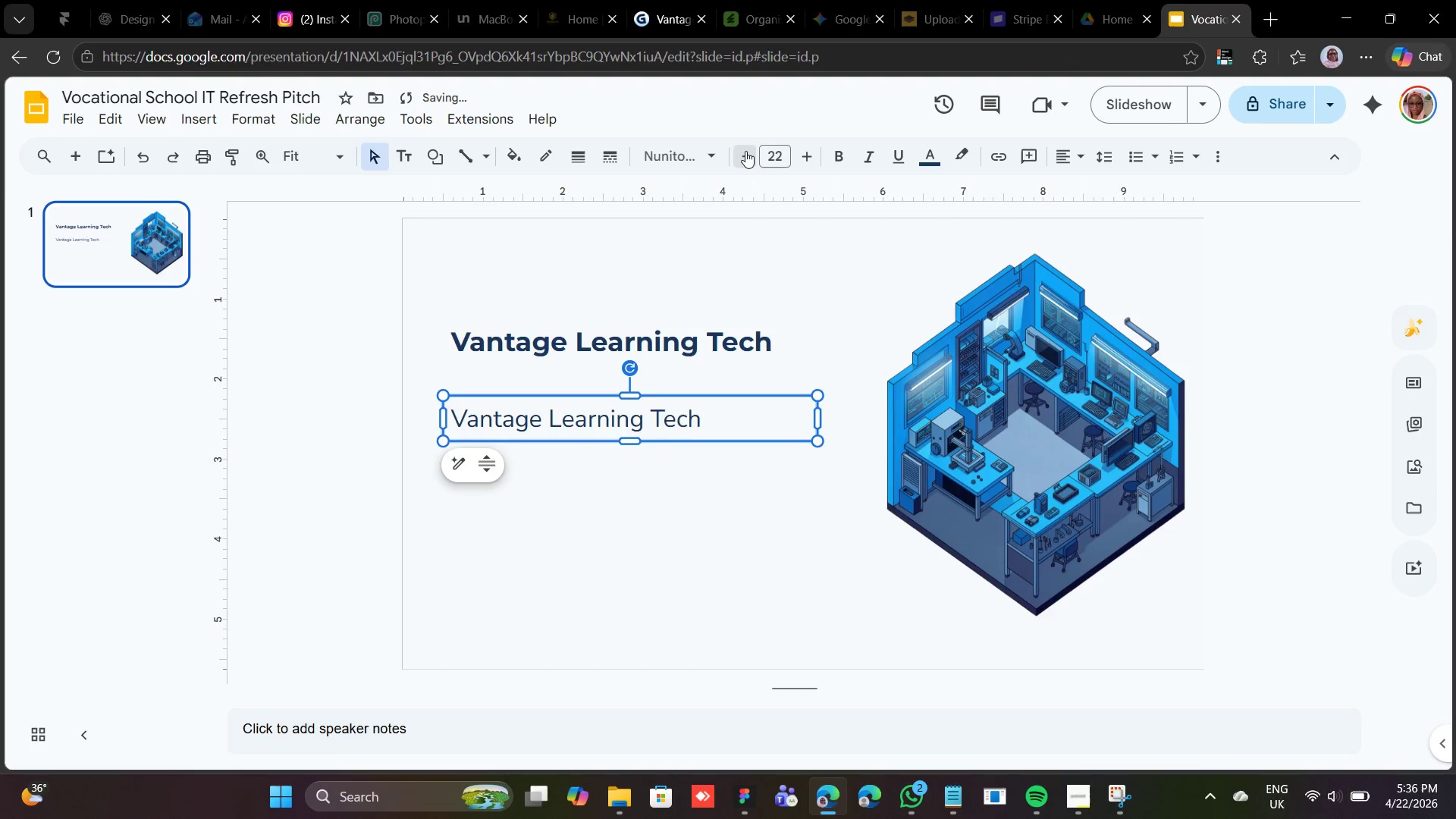 
triple_click([745, 151])
 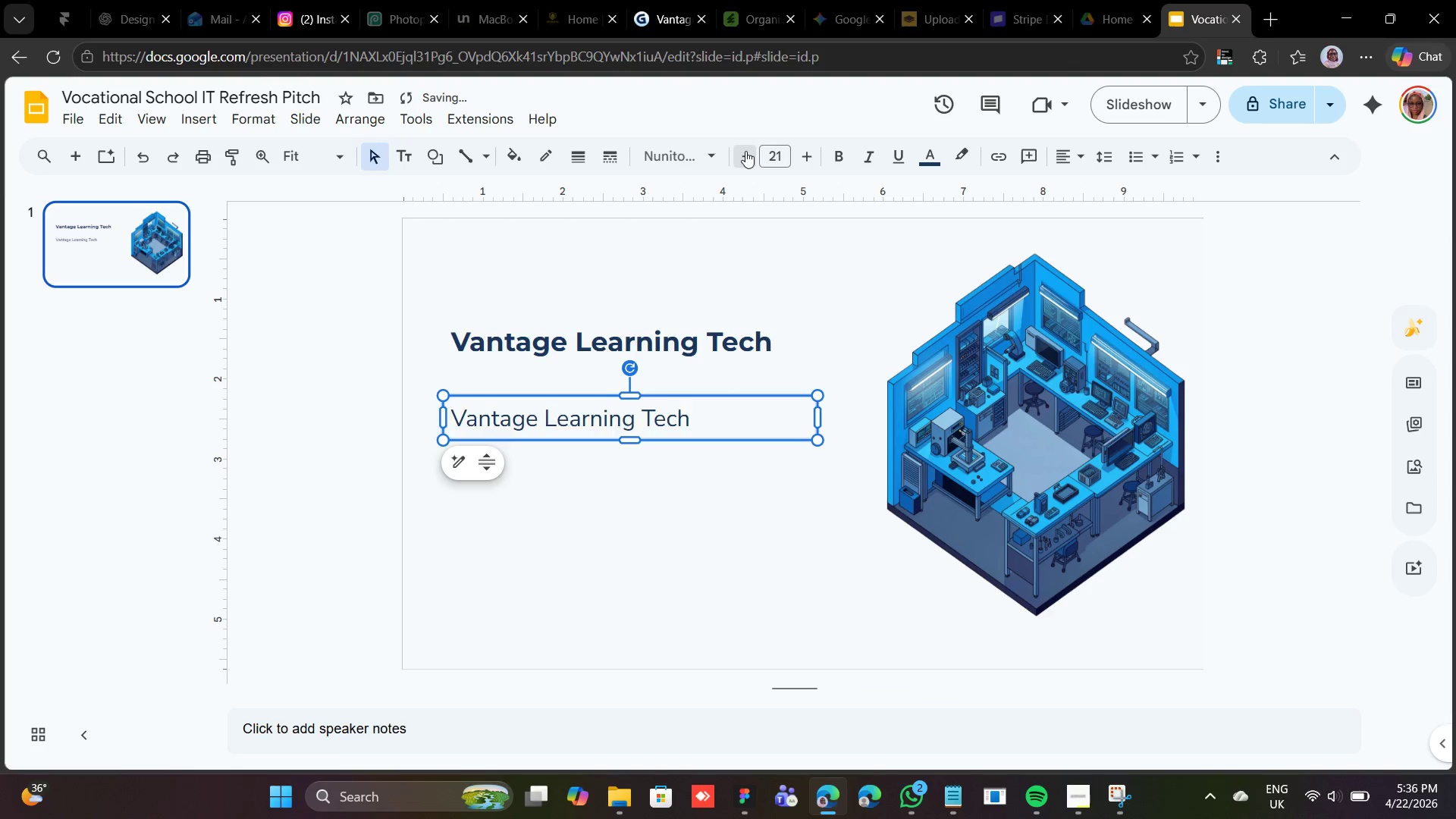 
triple_click([745, 151])
 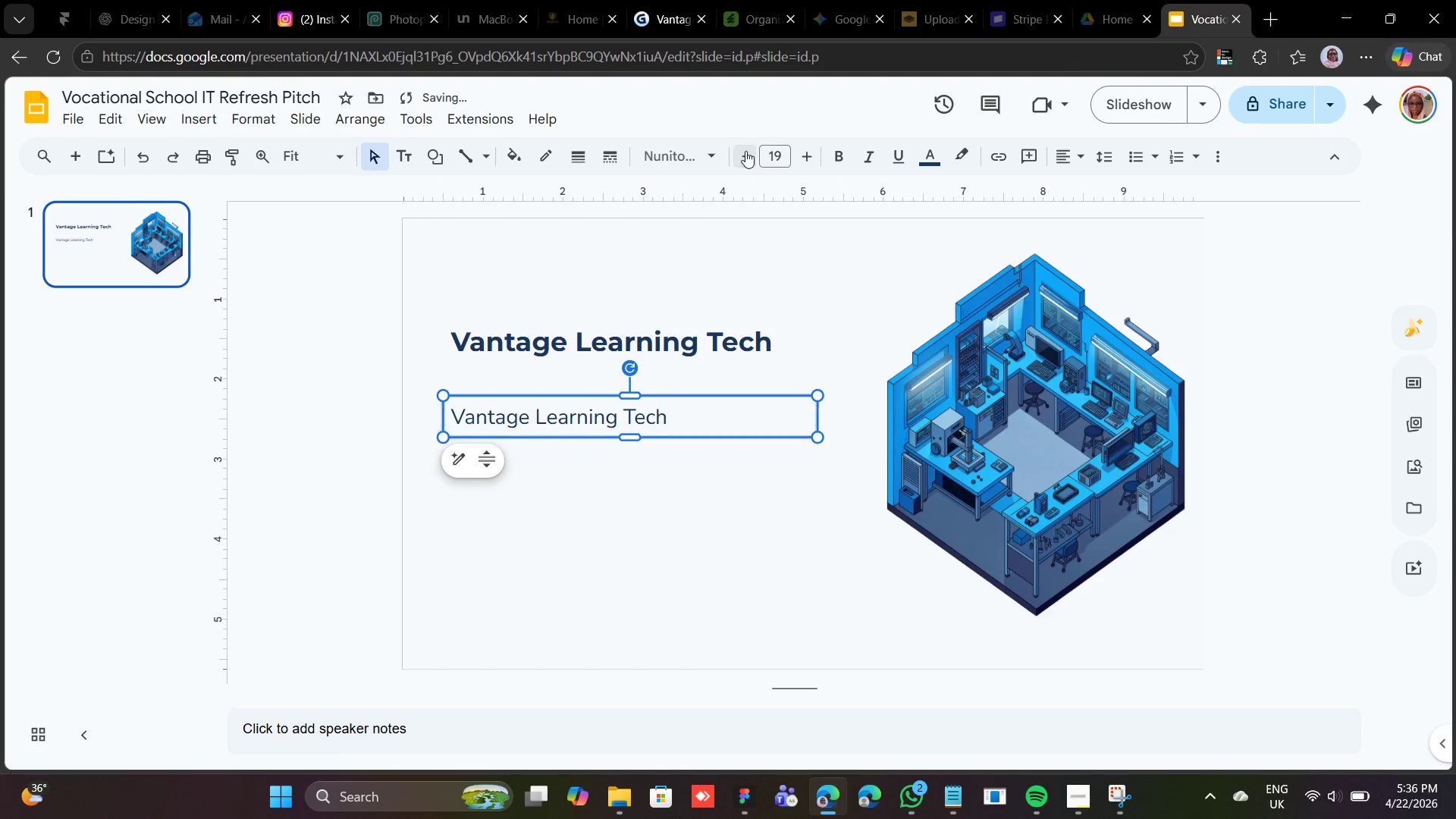 
triple_click([745, 151])
 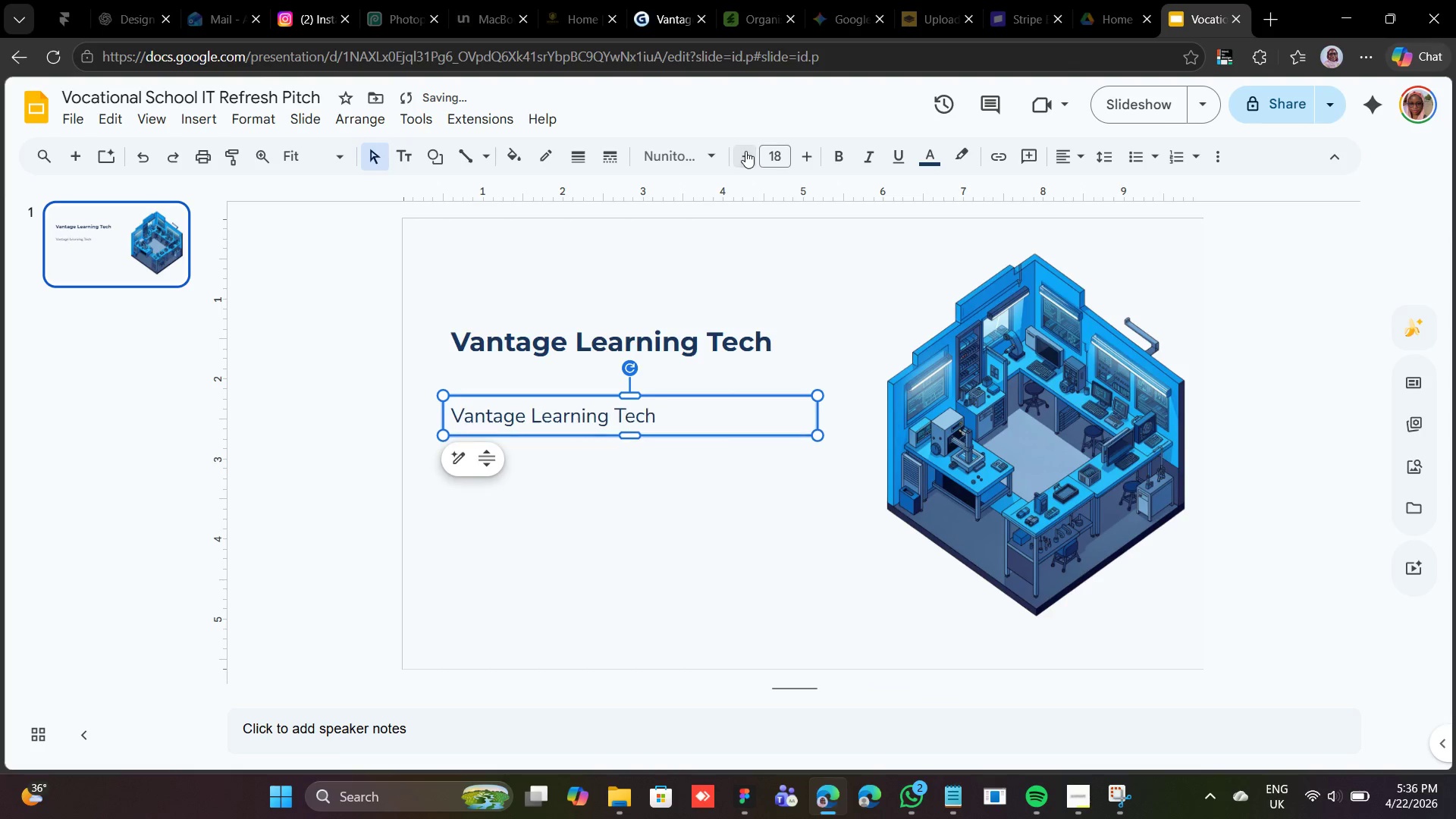 
triple_click([745, 151])
 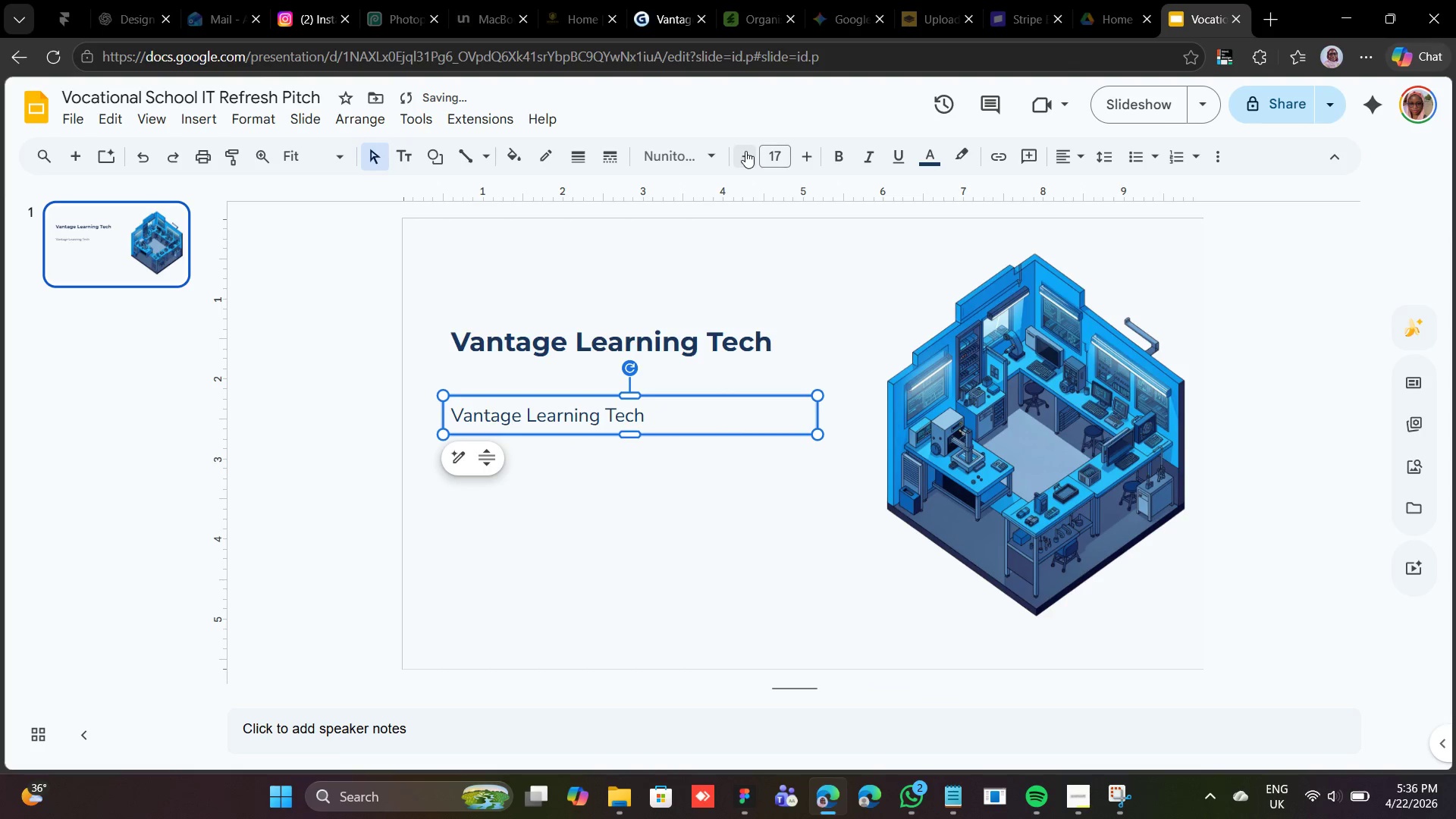 
triple_click([745, 151])
 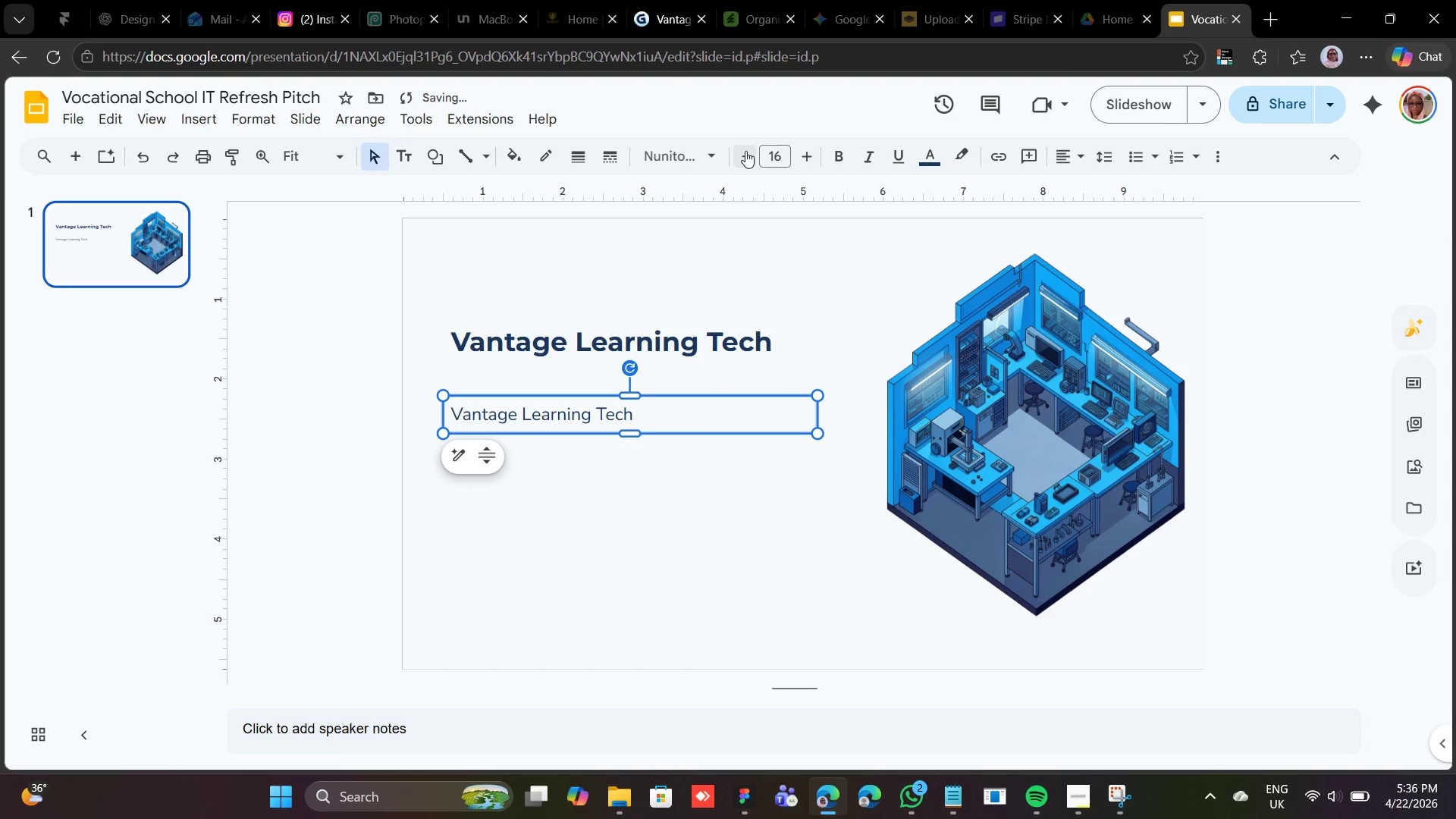 
triple_click([745, 151])
 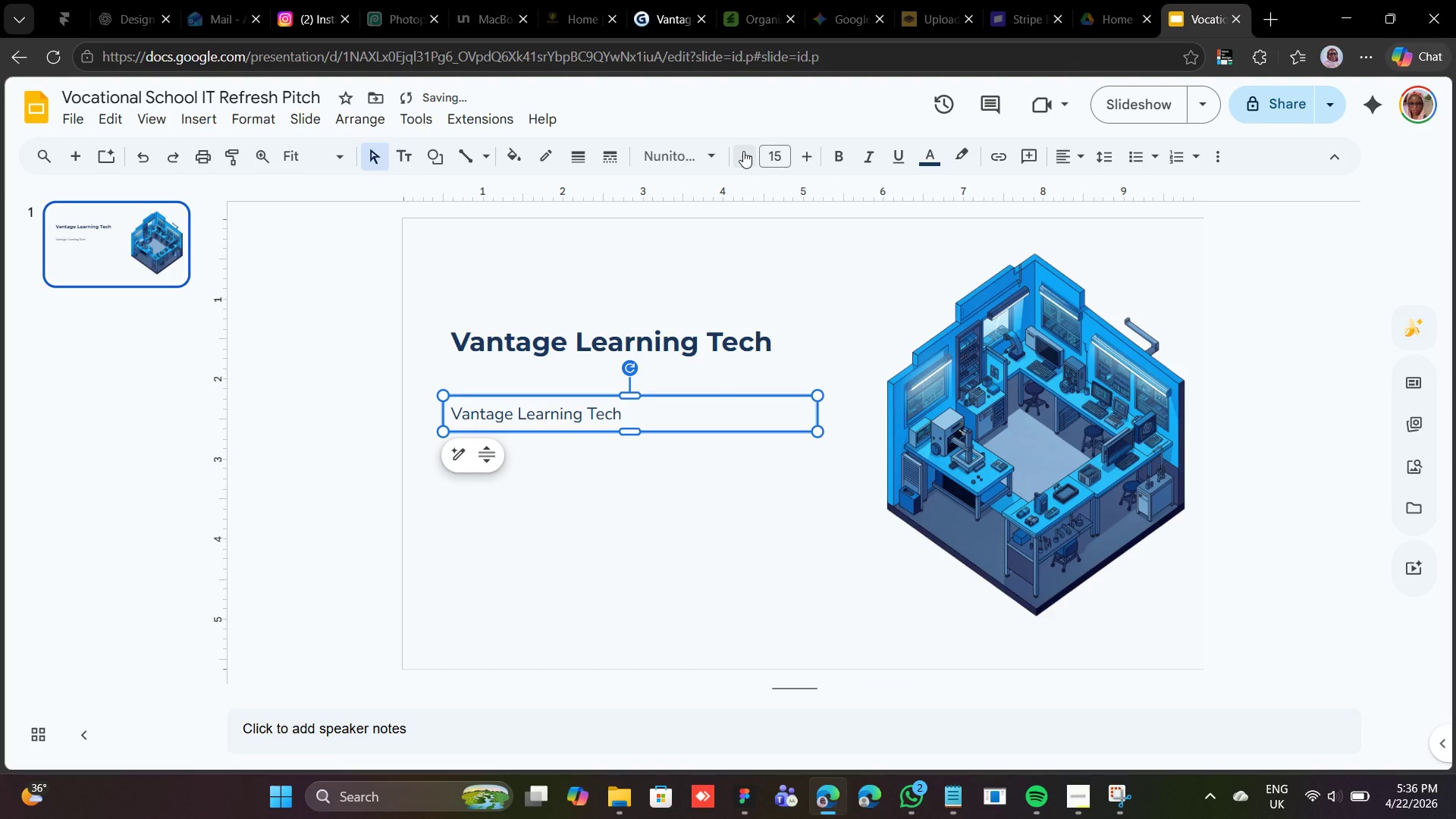 
left_click([742, 150])
 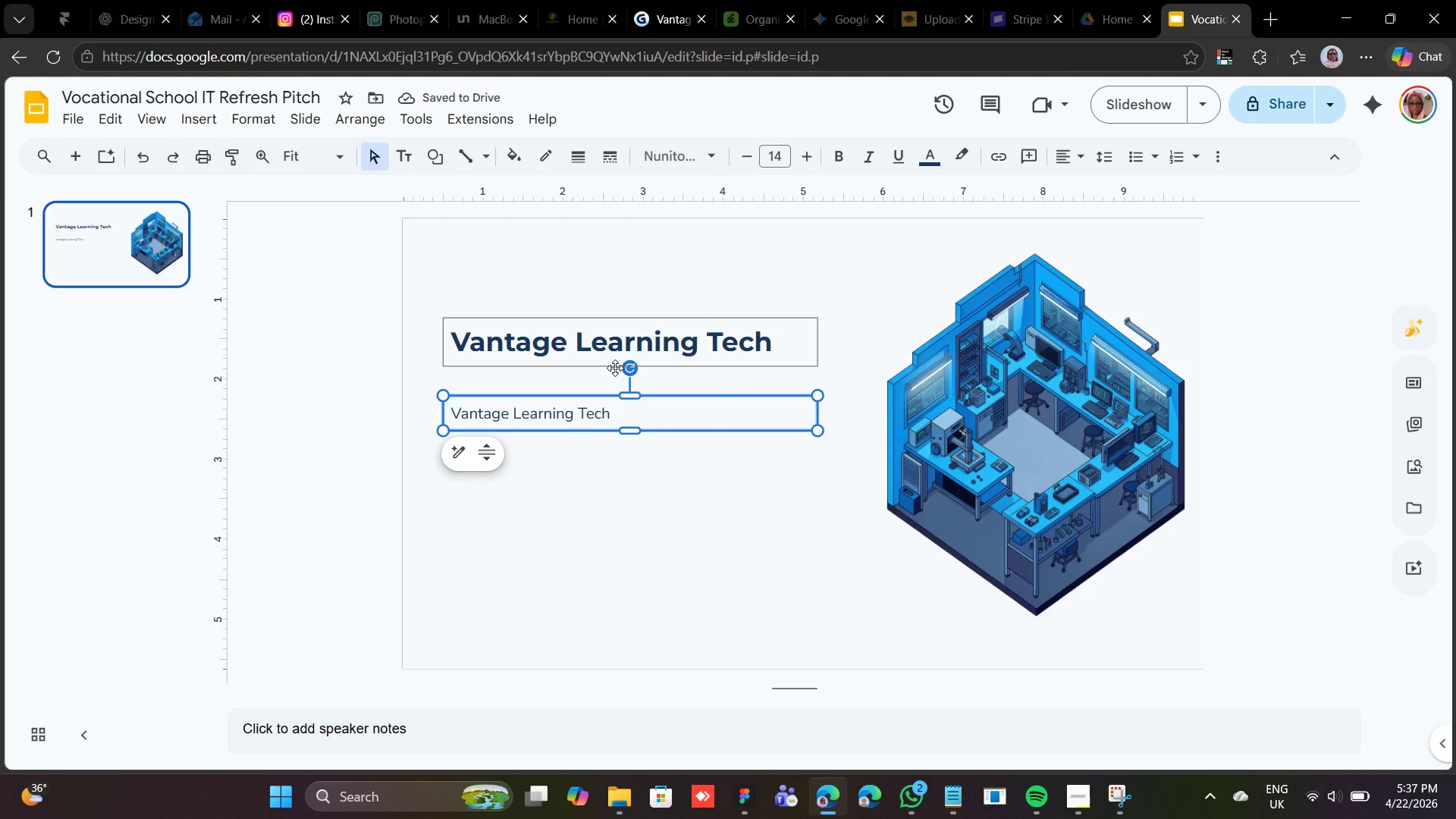 
left_click_drag(start_coordinate=[578, 398], to_coordinate=[581, 370])
 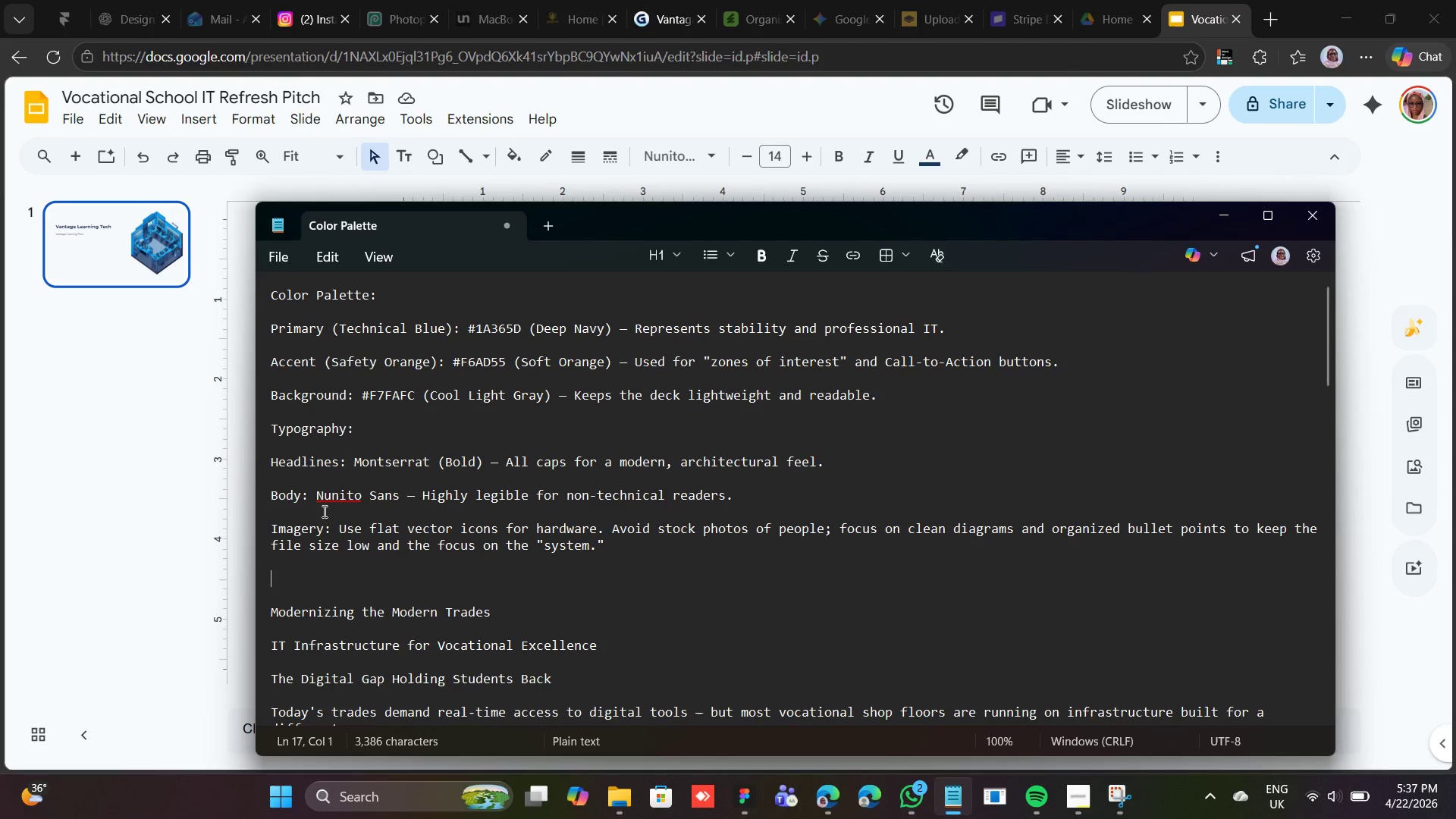 
wait(20.36)
 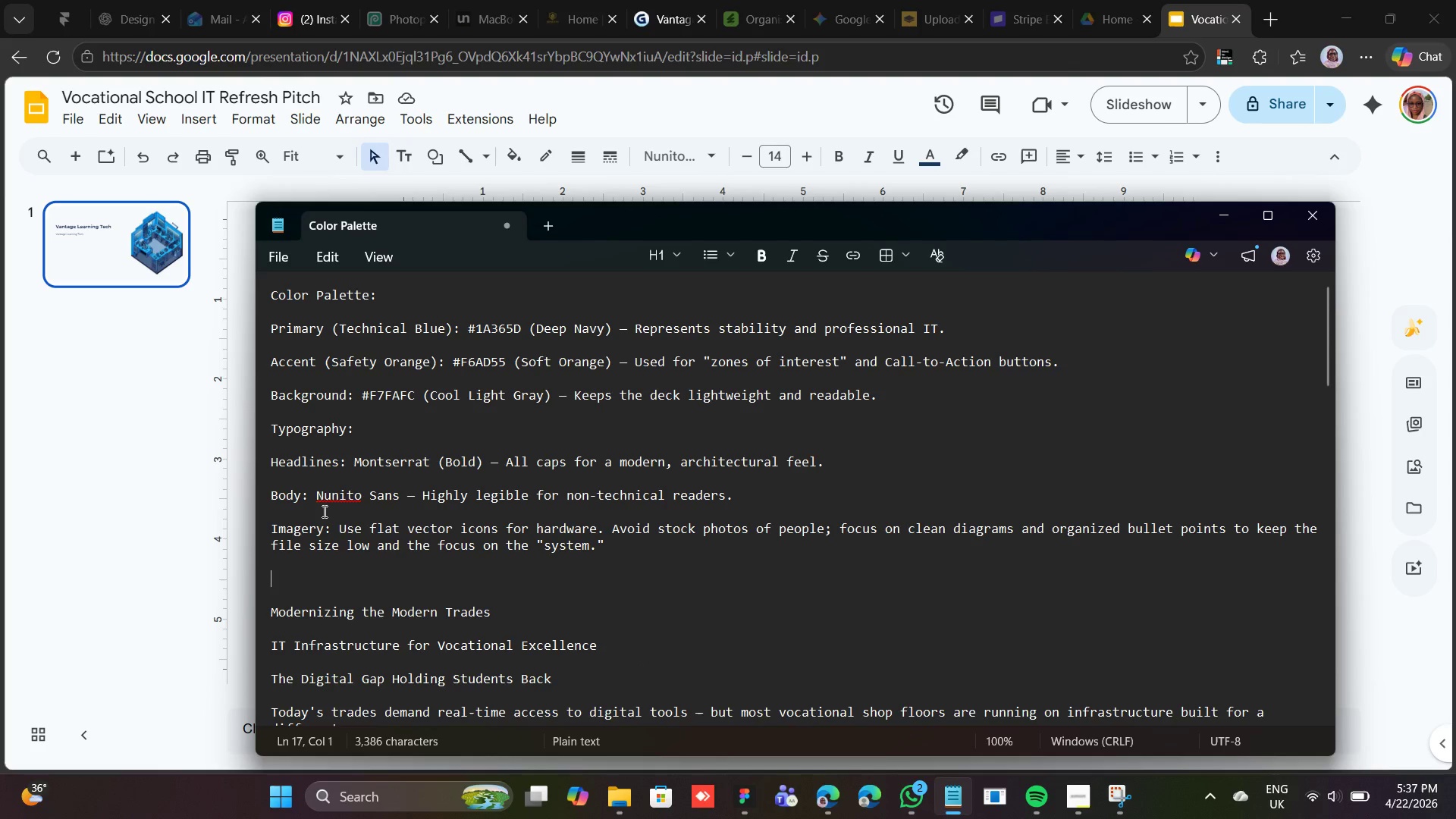 
left_click([615, 124])
 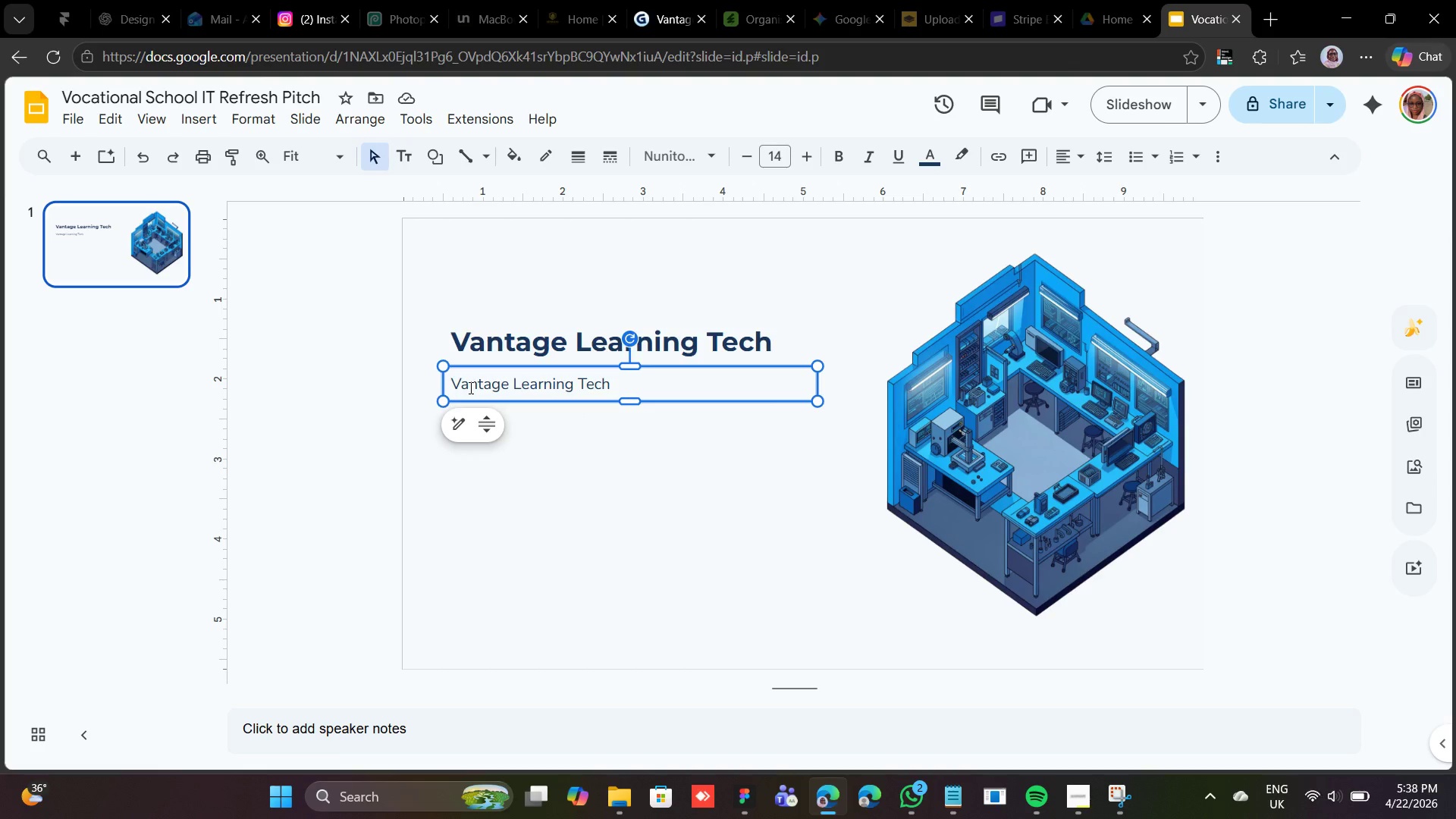 
wait(50.92)
 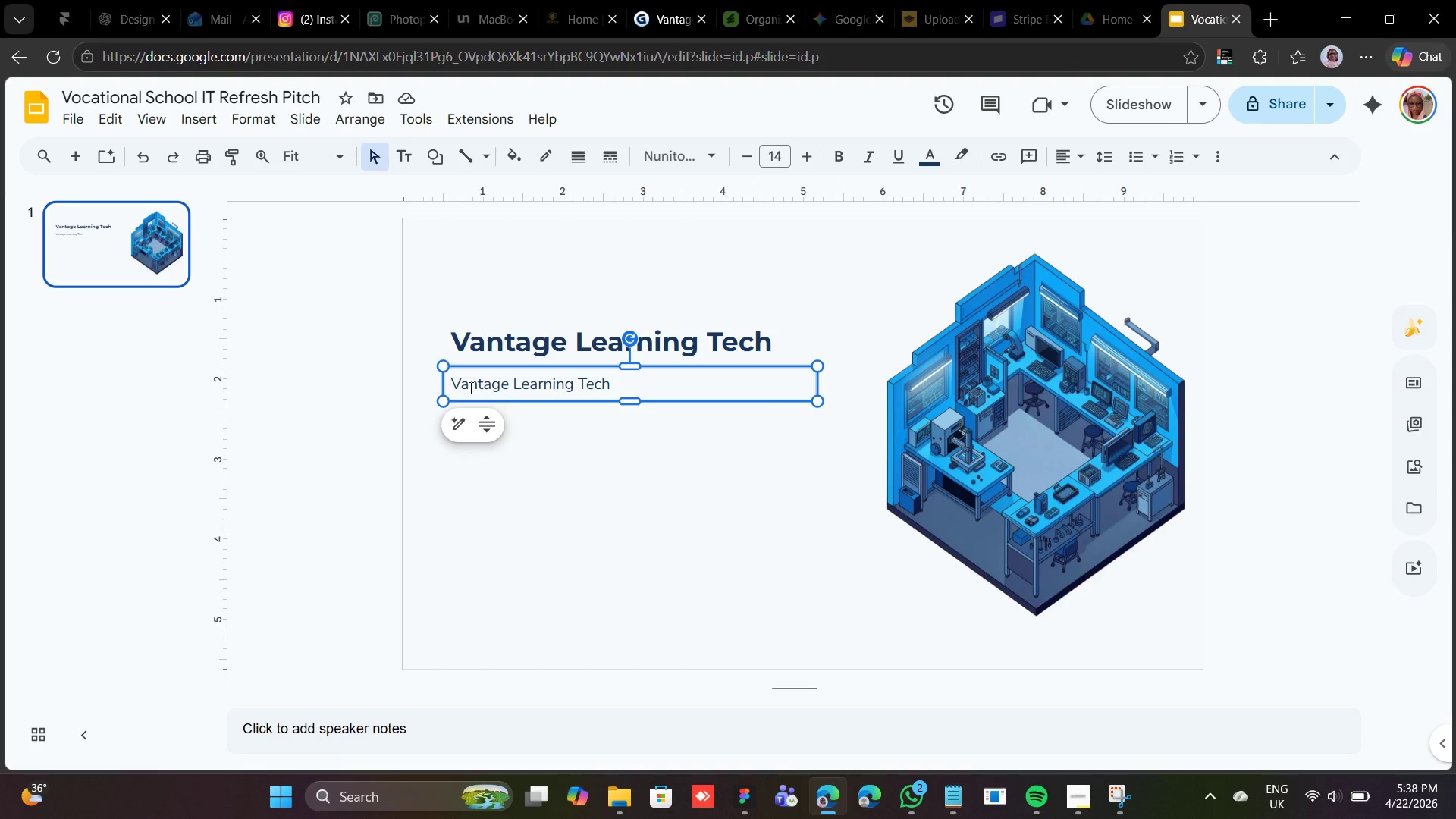 
left_click([947, 789])
 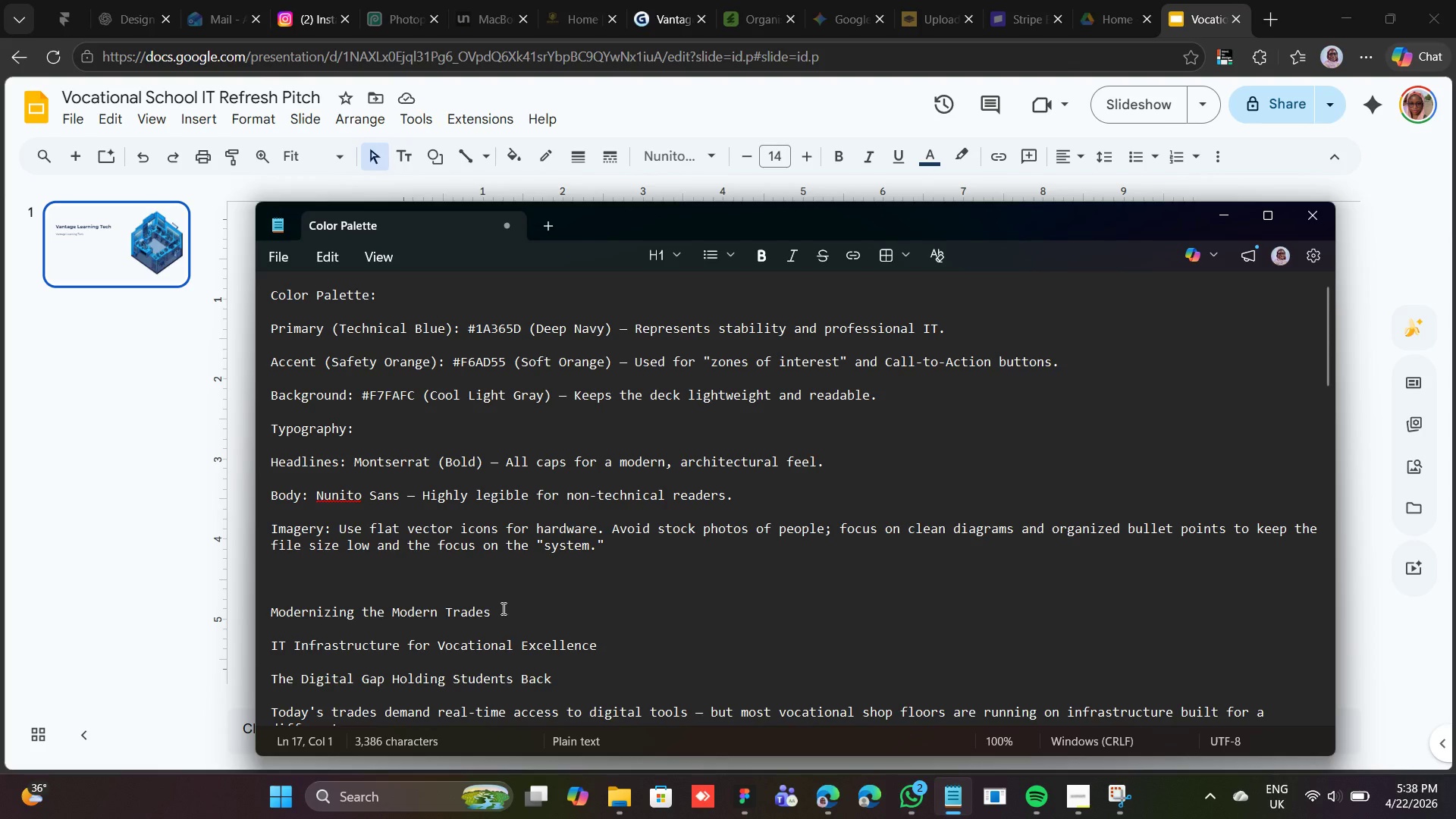 
left_click_drag(start_coordinate=[497, 612], to_coordinate=[266, 621])
 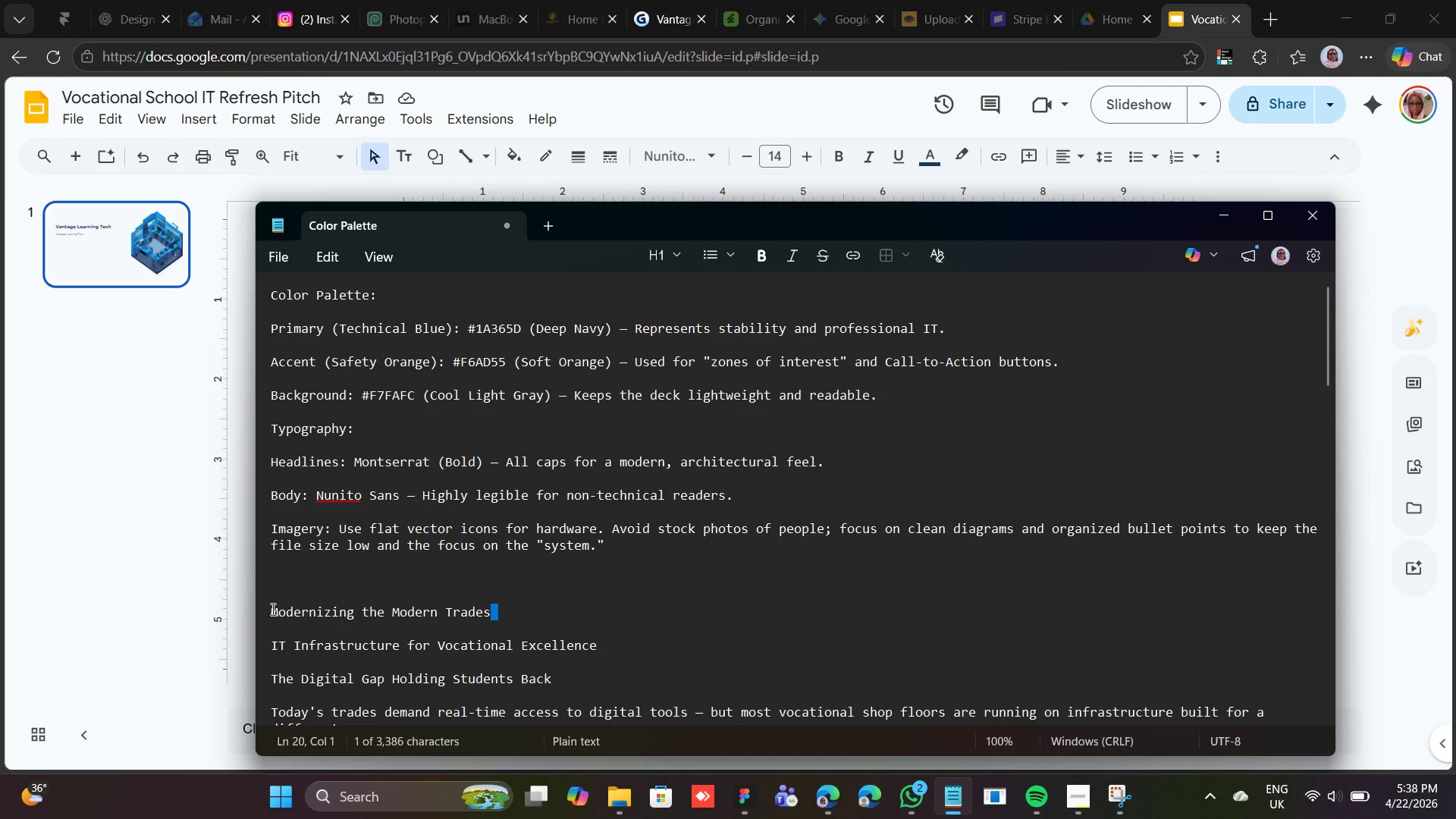 
left_click_drag(start_coordinate=[271, 609], to_coordinate=[488, 613])
 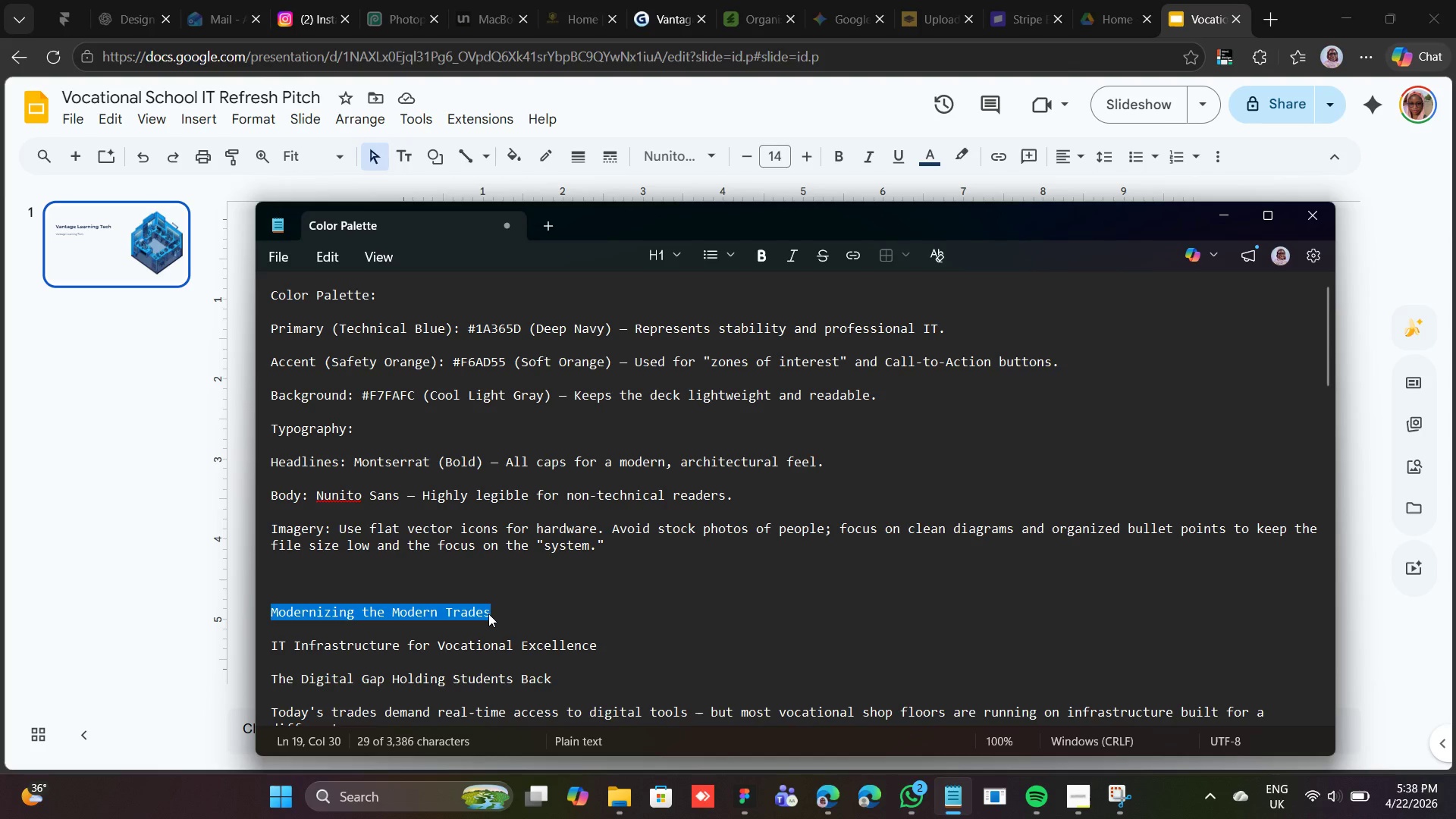 
right_click([488, 613])
 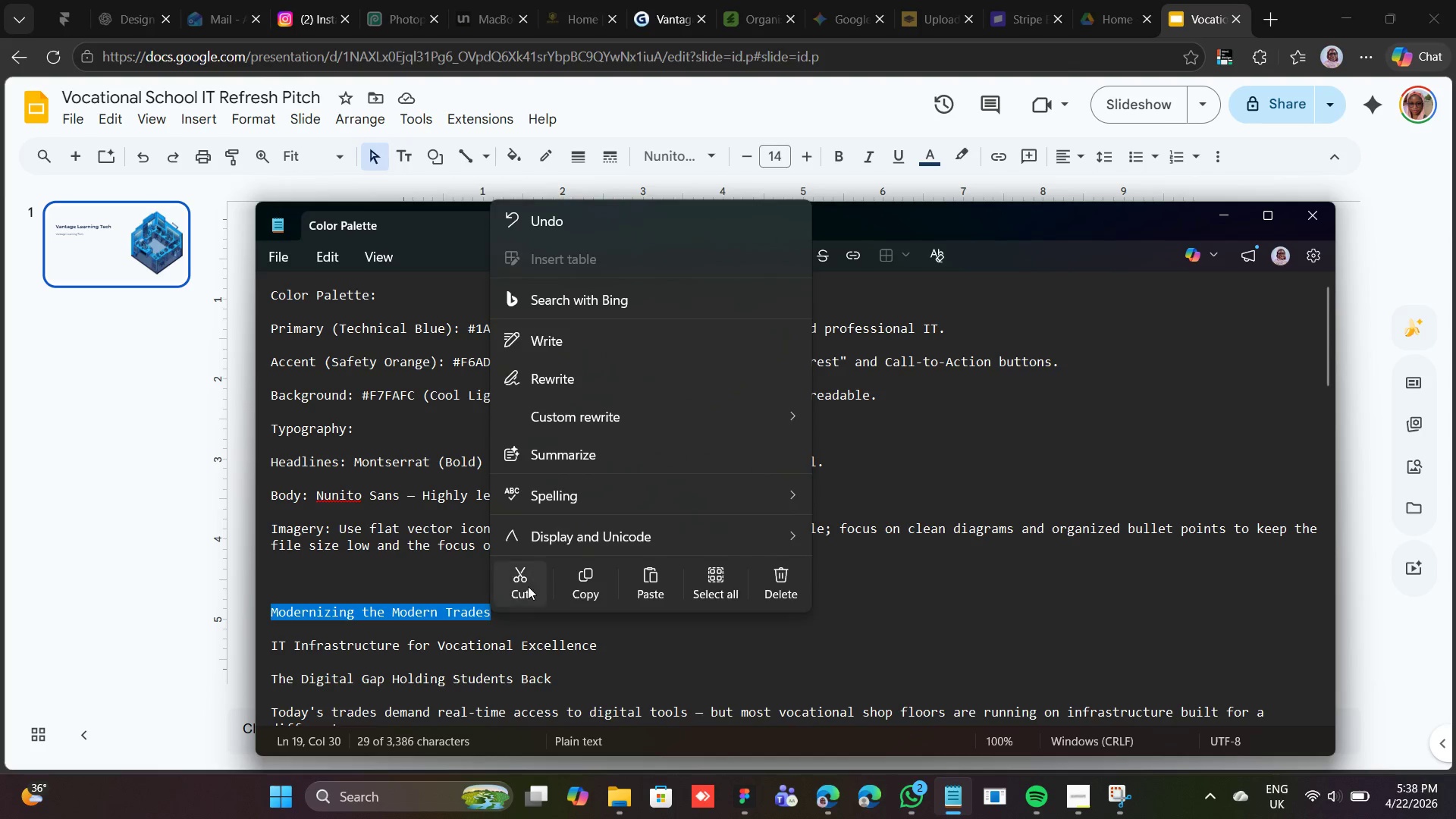 
left_click([528, 587])
 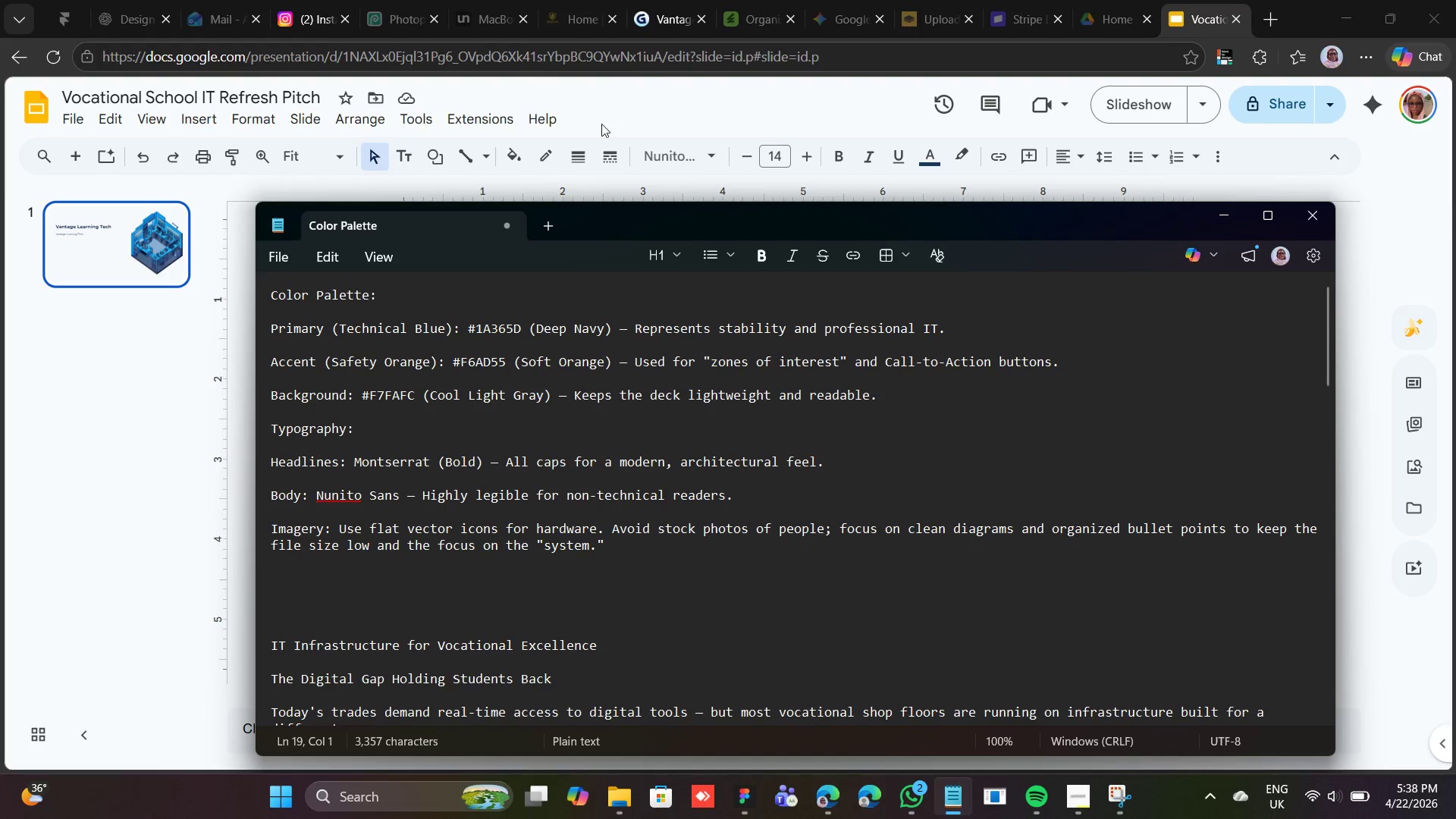 
left_click([642, 130])
 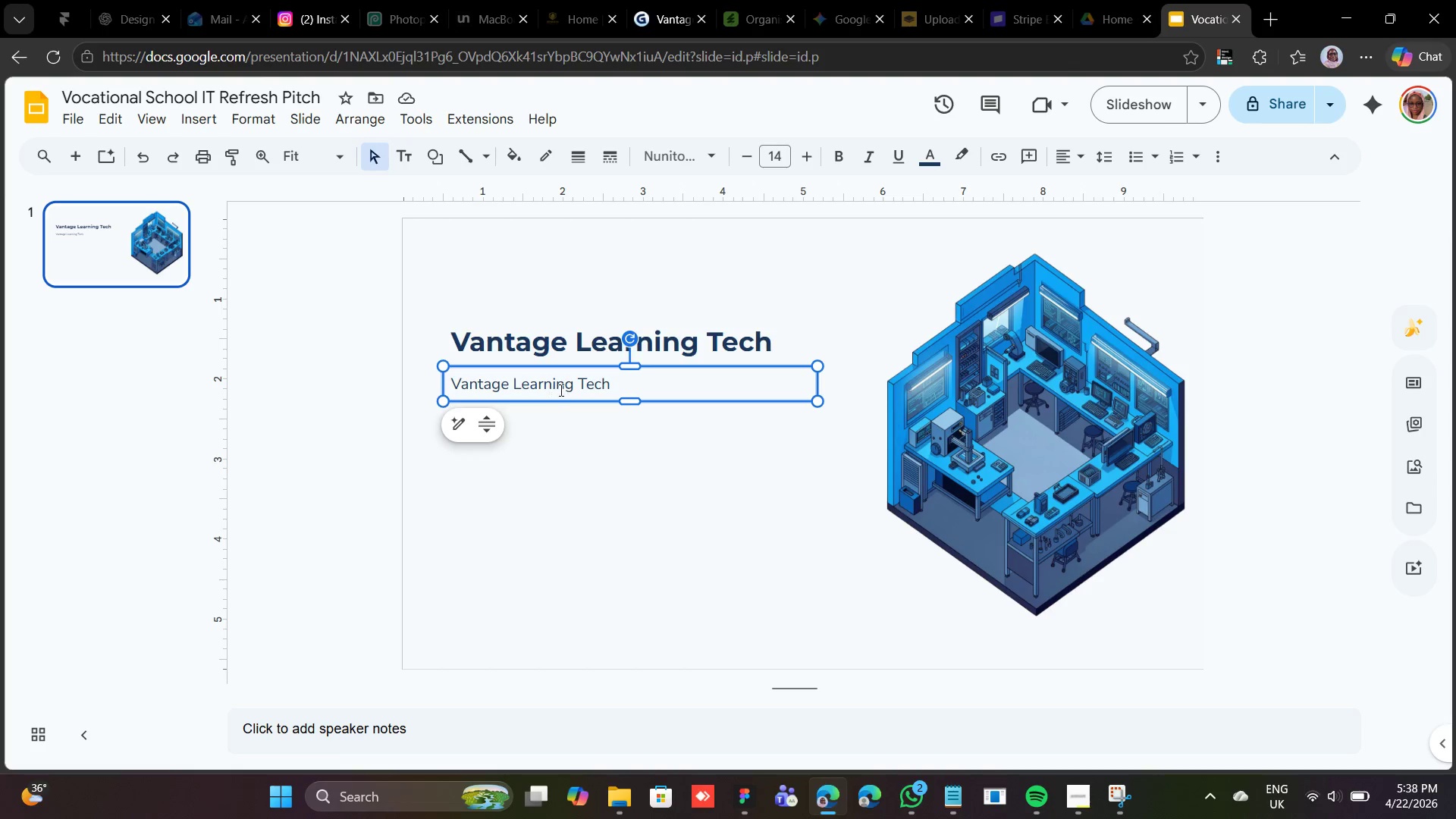 
double_click([560, 390])
 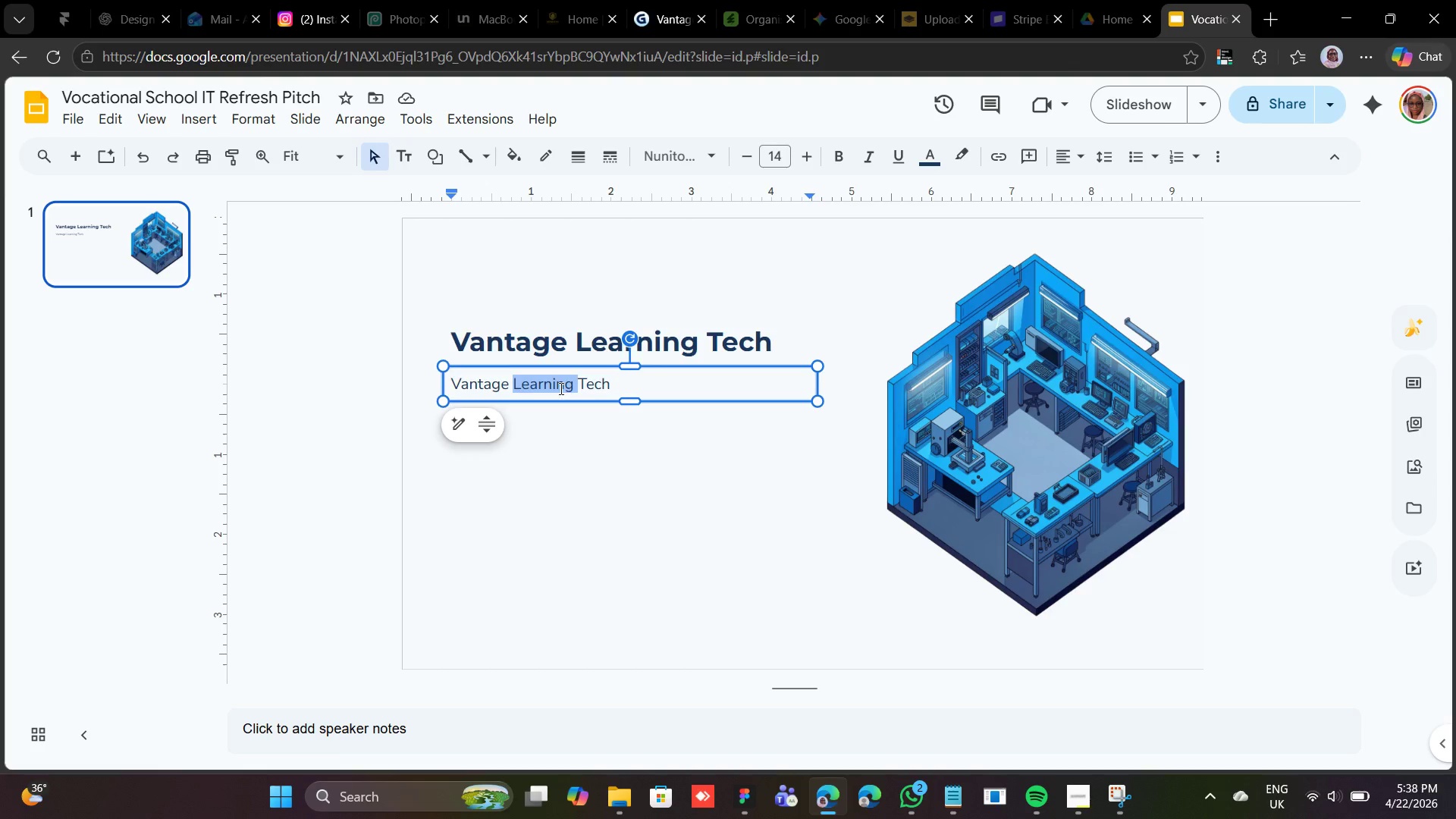 
triple_click([560, 388])
 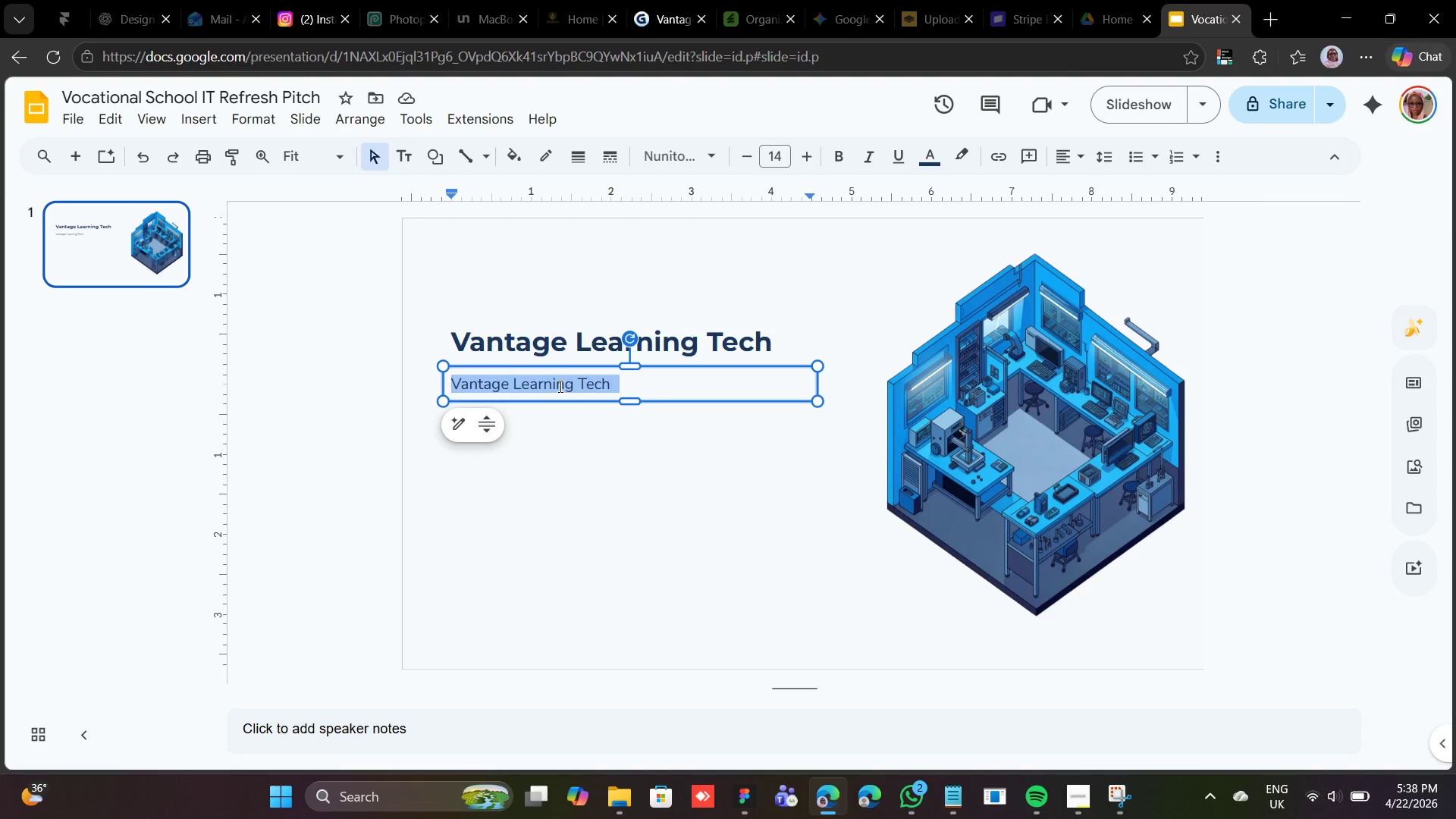 
right_click([559, 386])
 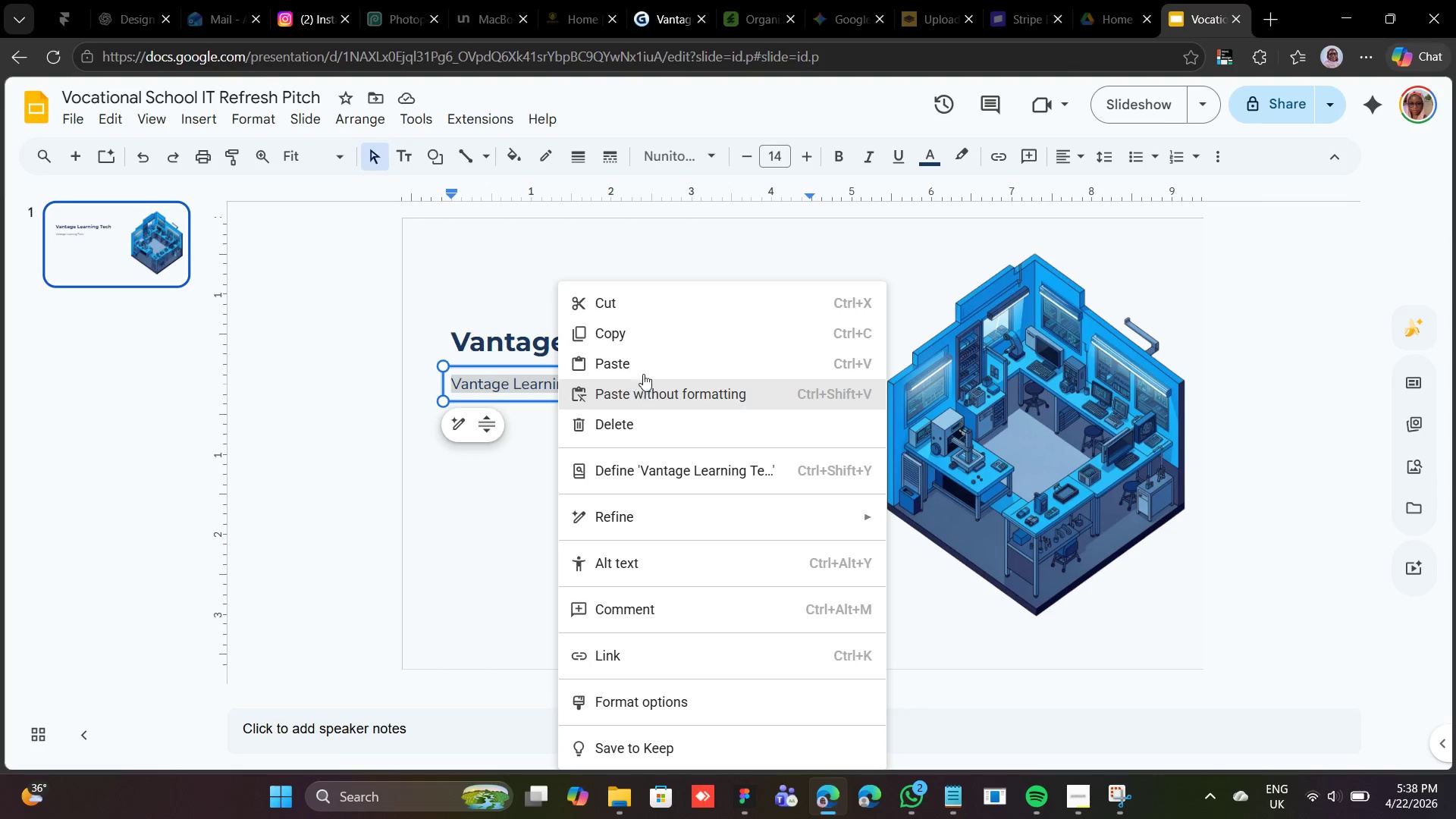 
left_click([645, 367])
 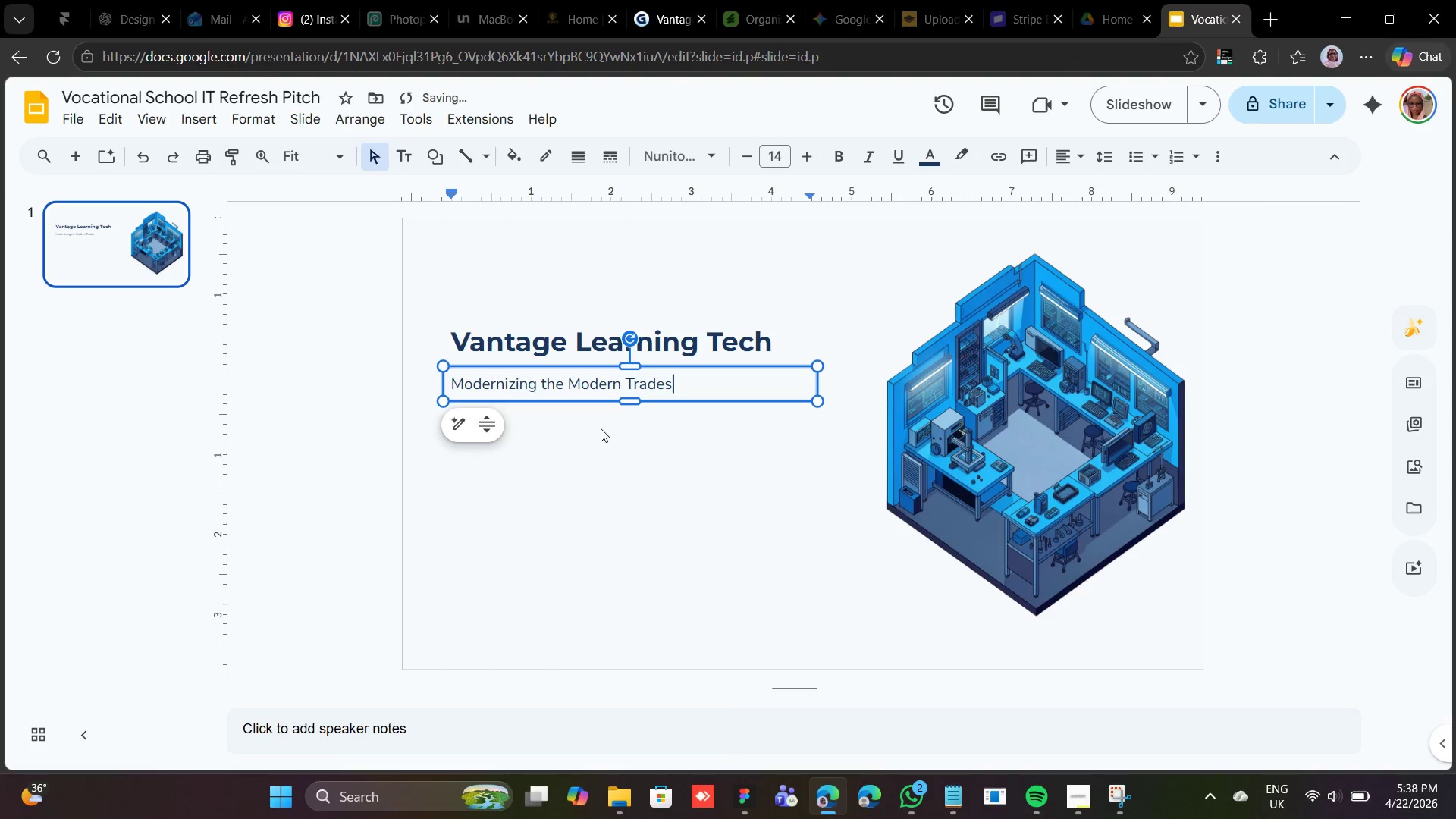 
left_click([587, 403])
 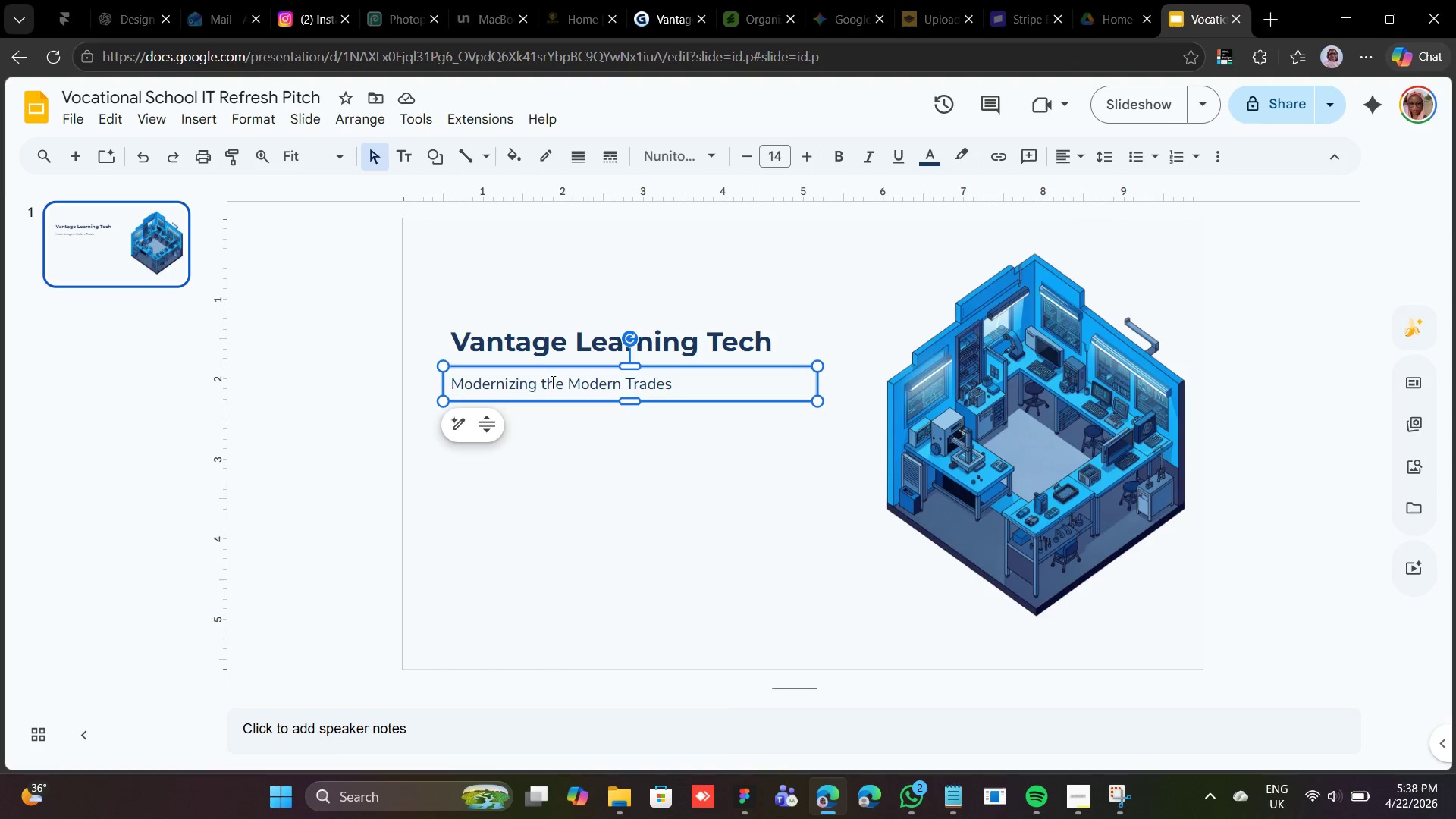 
wait(14.84)
 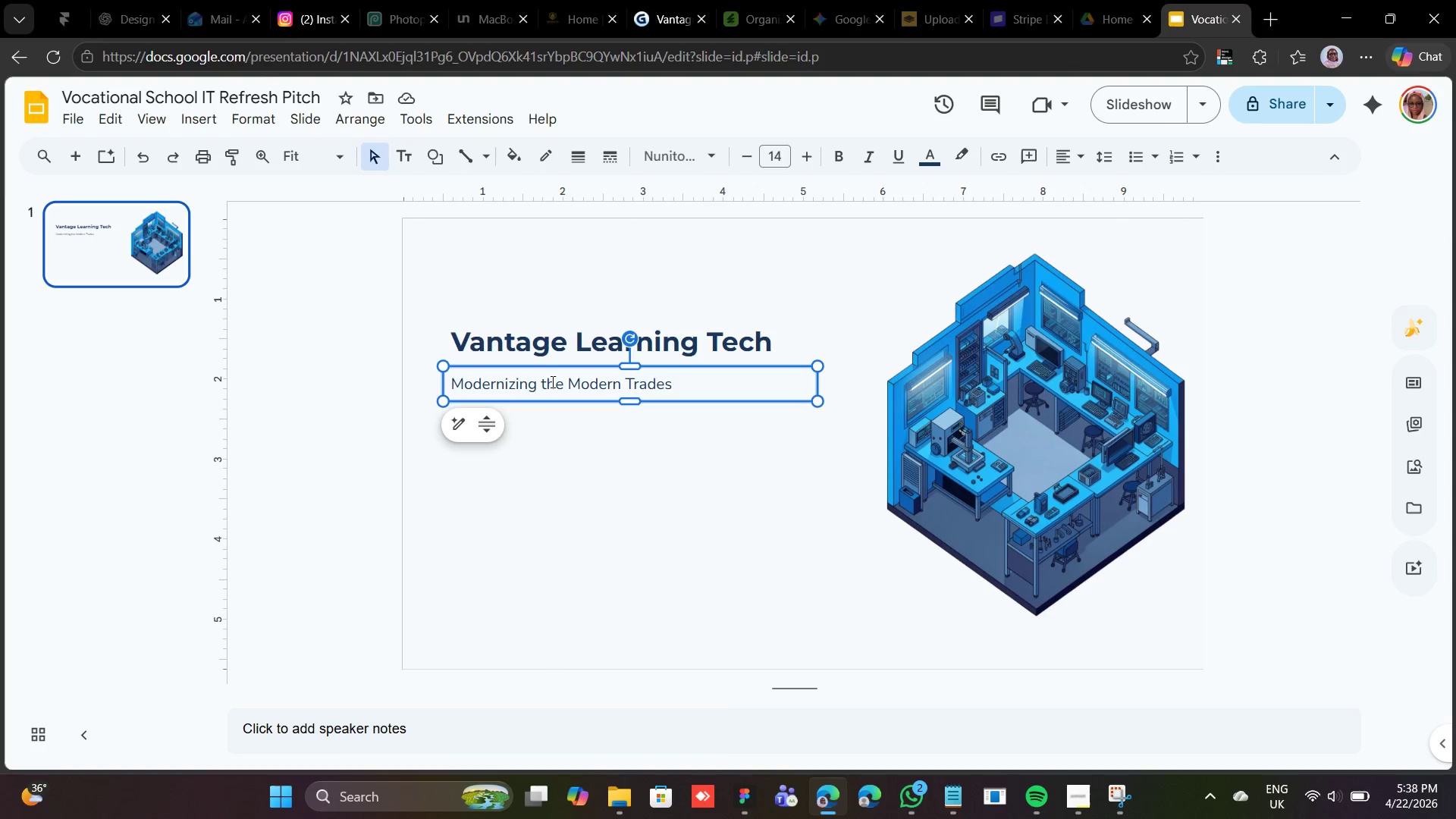 
left_click([703, 318])
 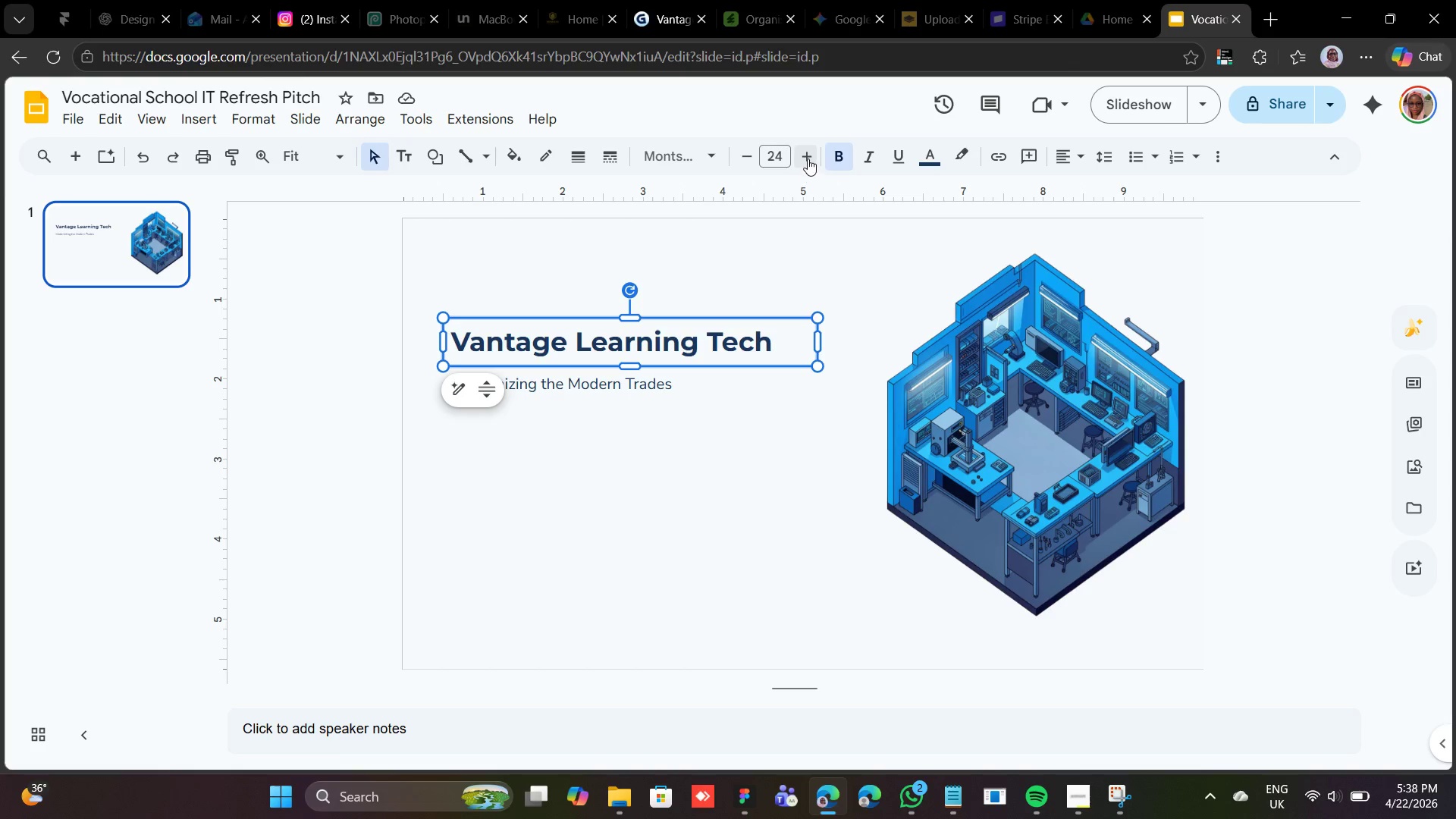 
left_click([808, 158])
 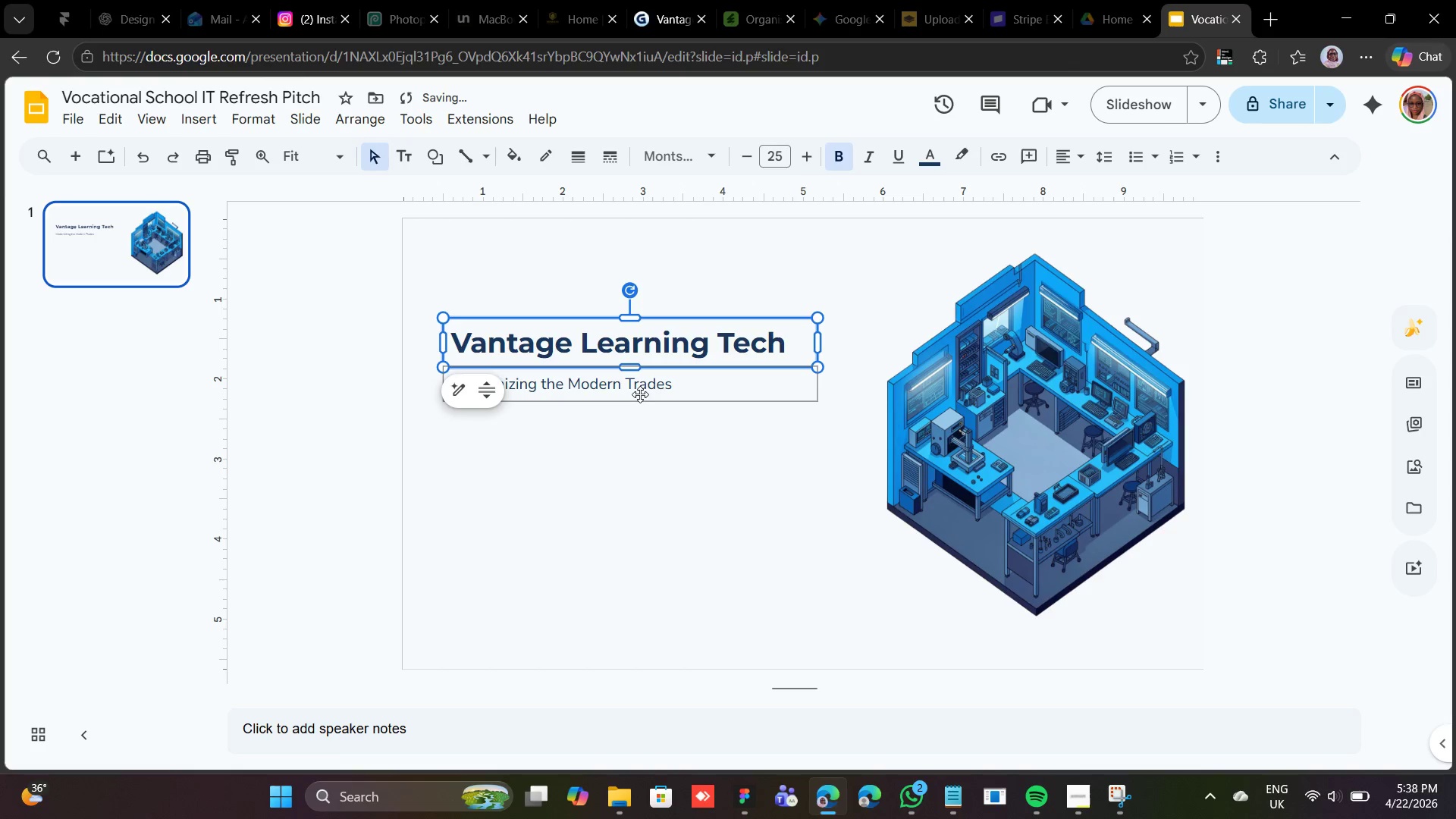 
left_click([640, 394])
 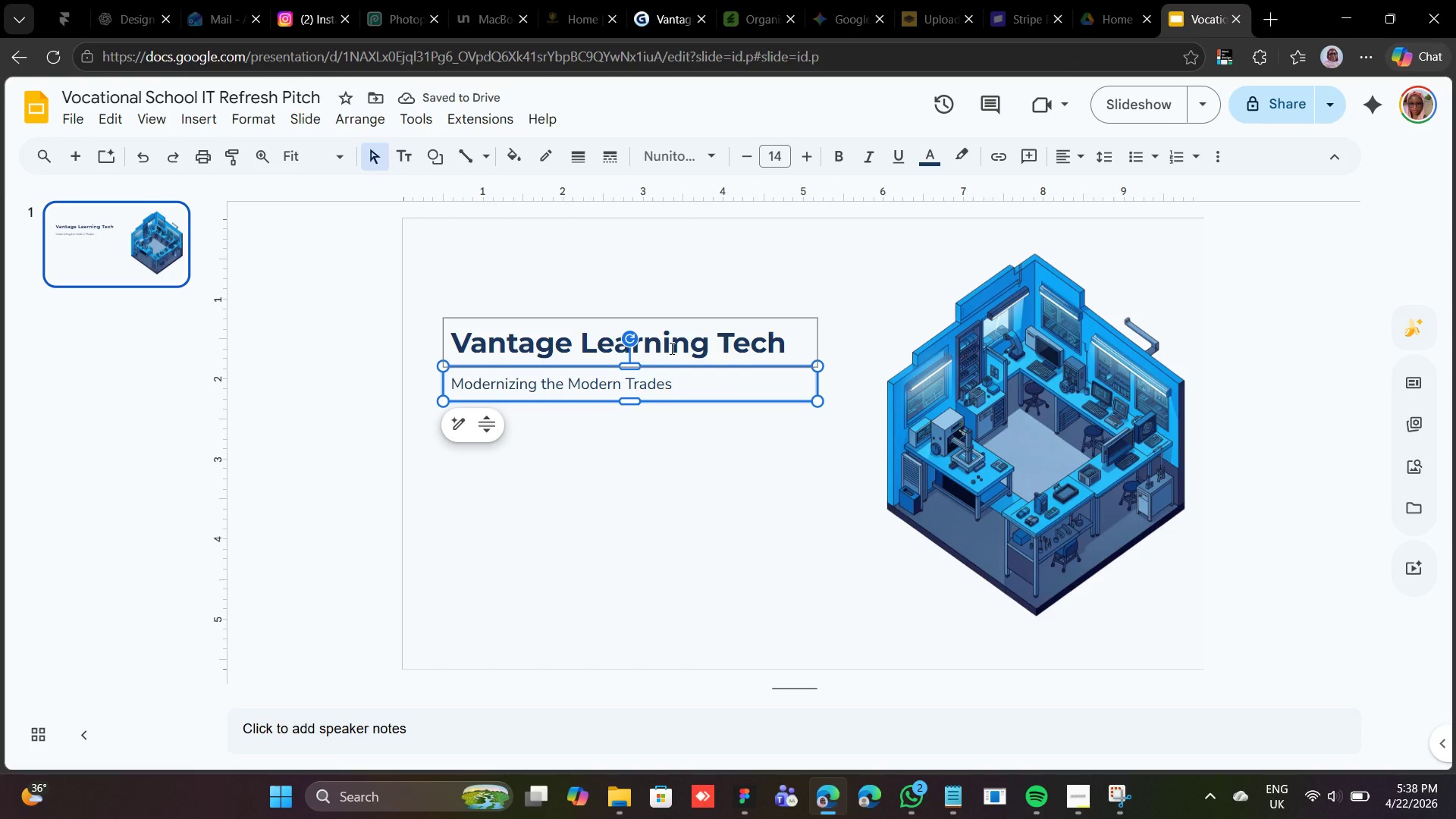 
key(Control+D)
 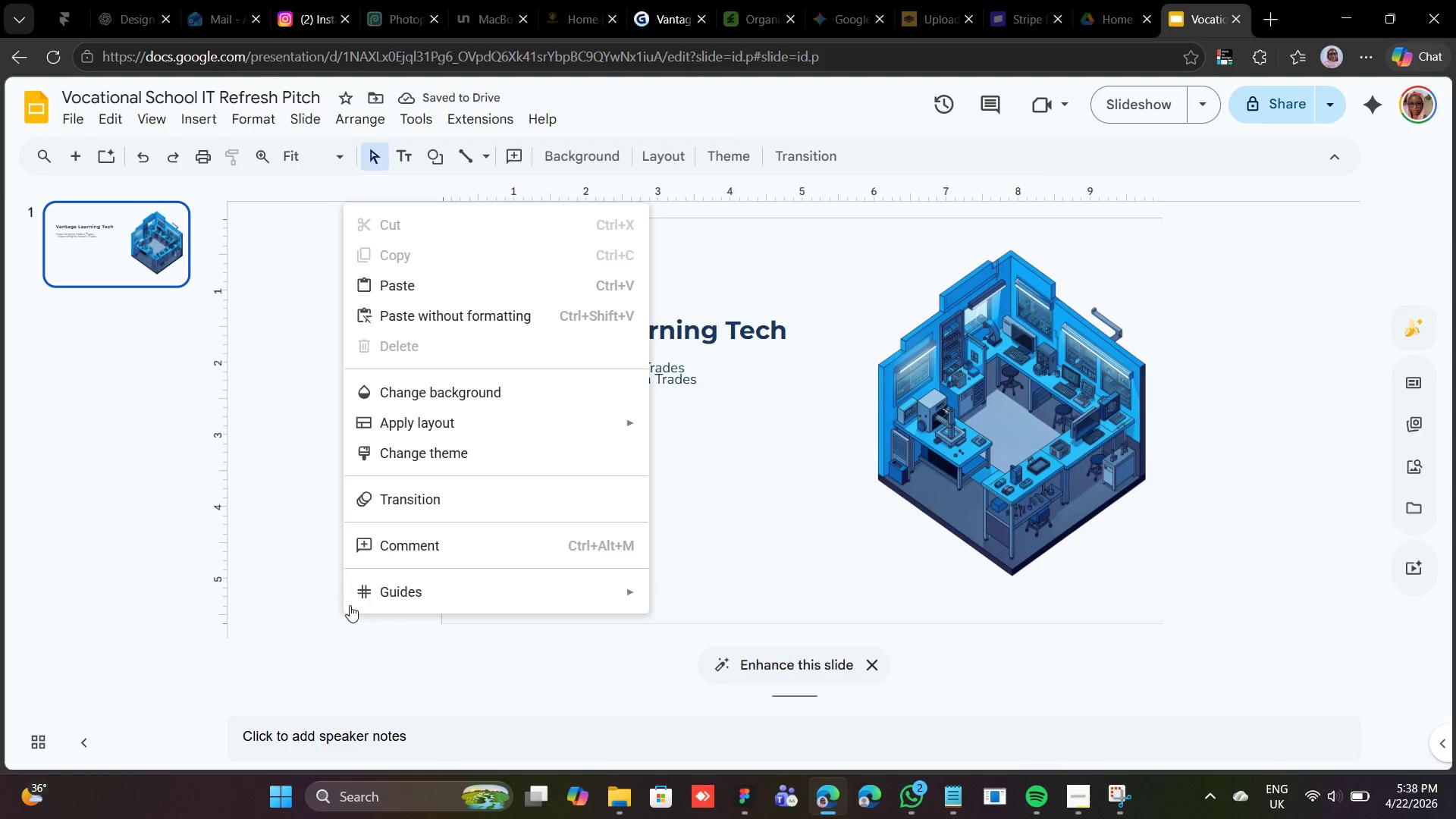 
wait(5.64)
 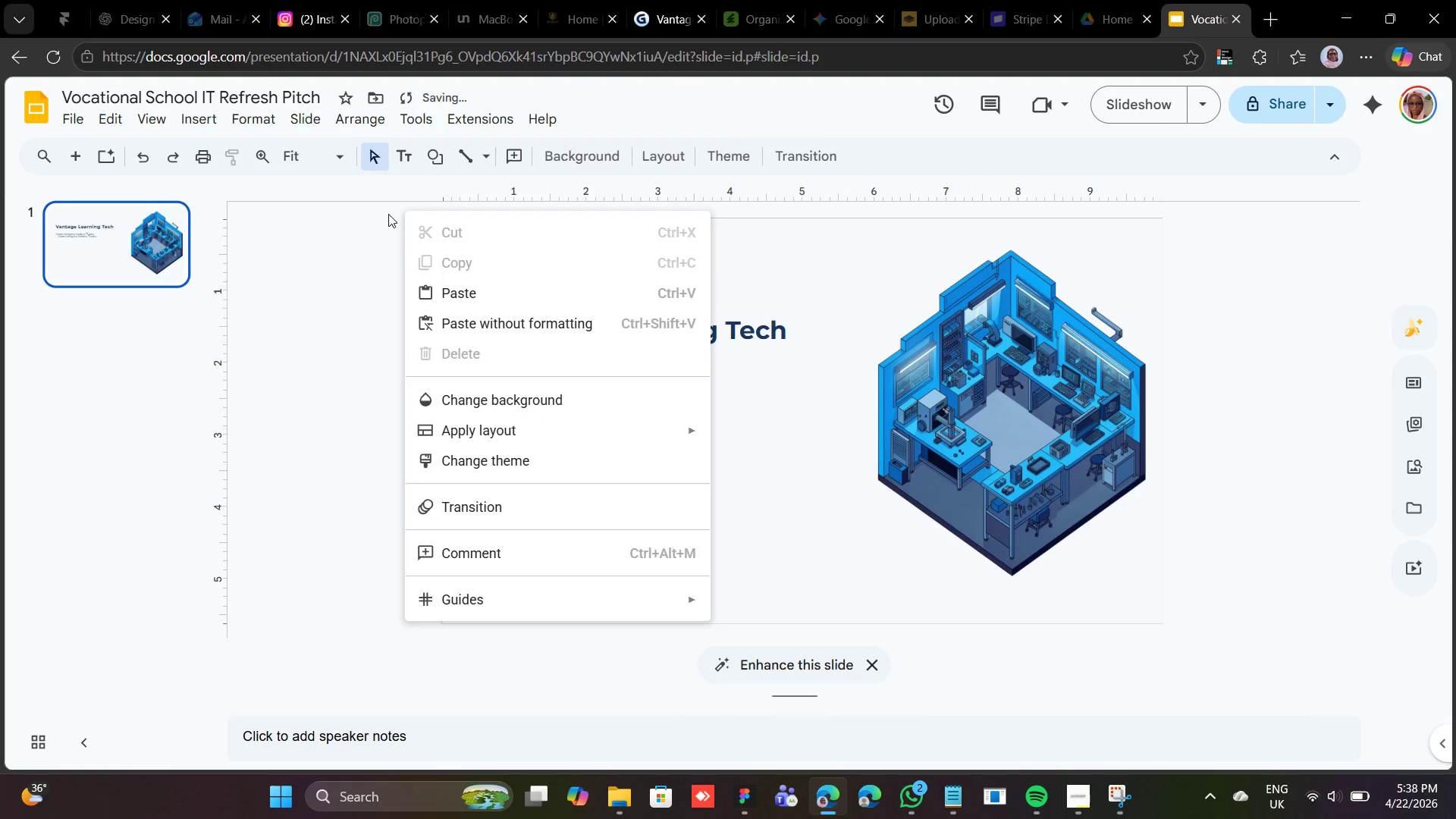 
left_click([313, 482])
 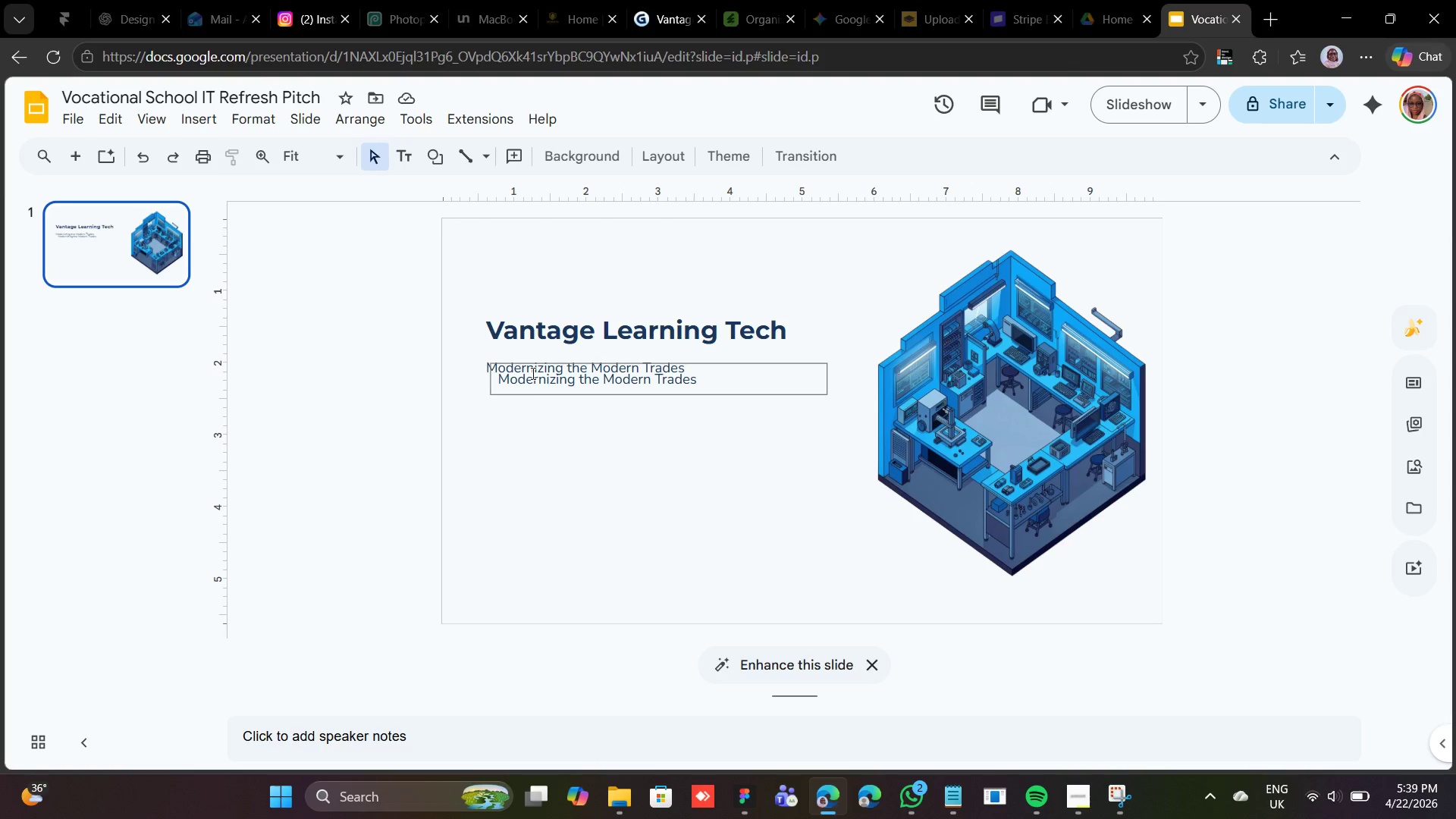 
left_click([531, 366])
 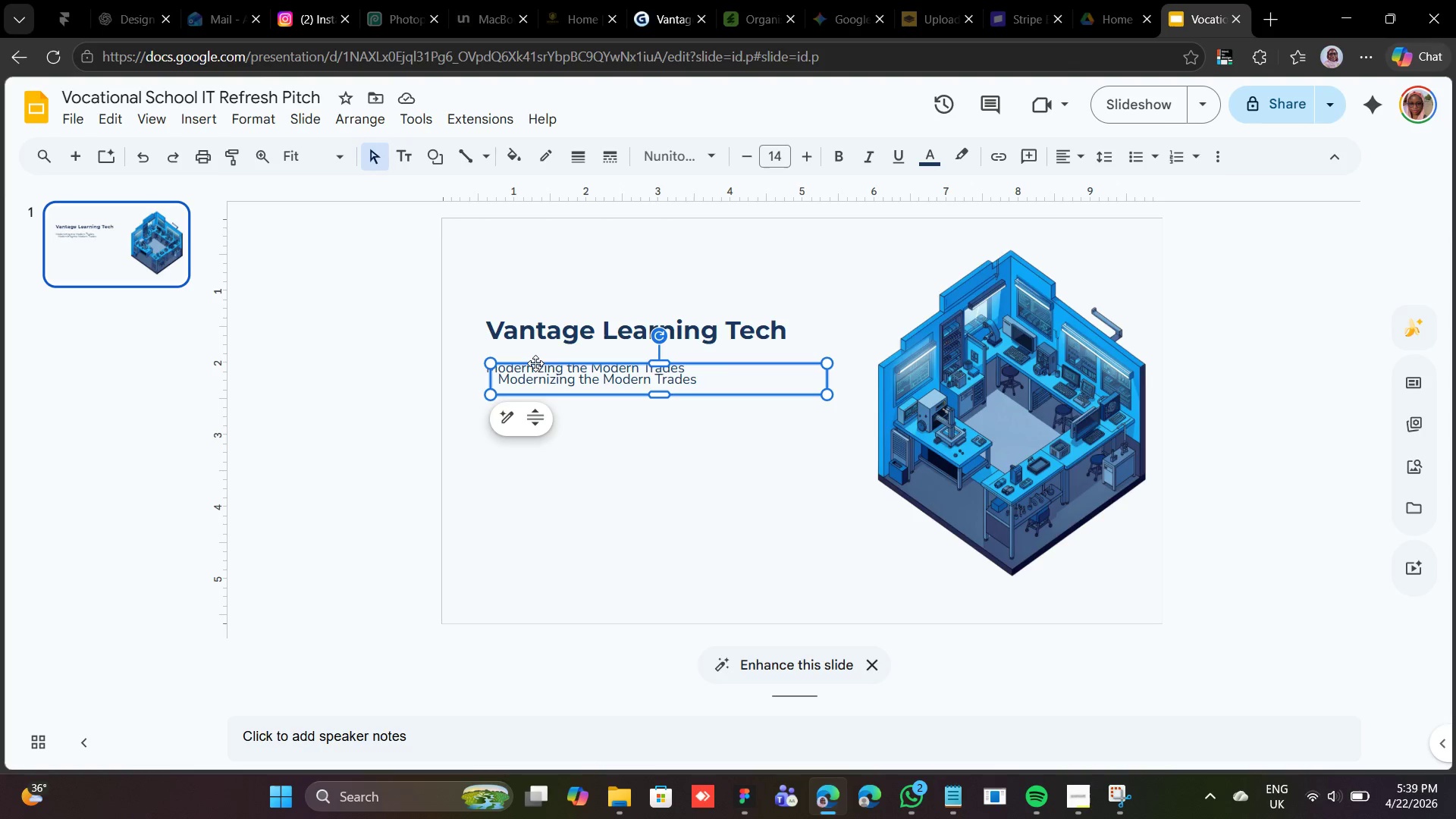 
left_click_drag(start_coordinate=[535, 364], to_coordinate=[527, 385])
 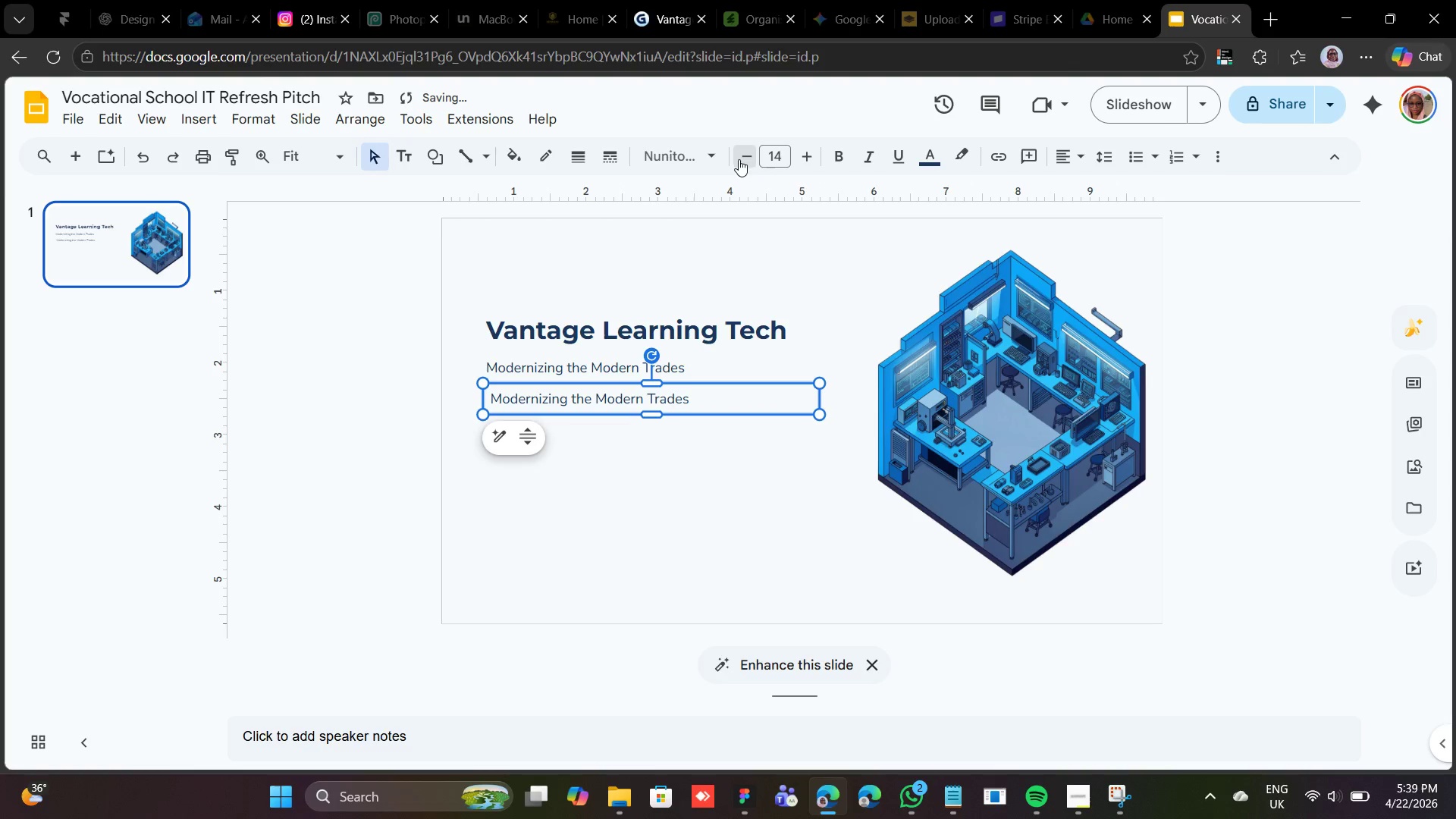 
double_click([739, 159])
 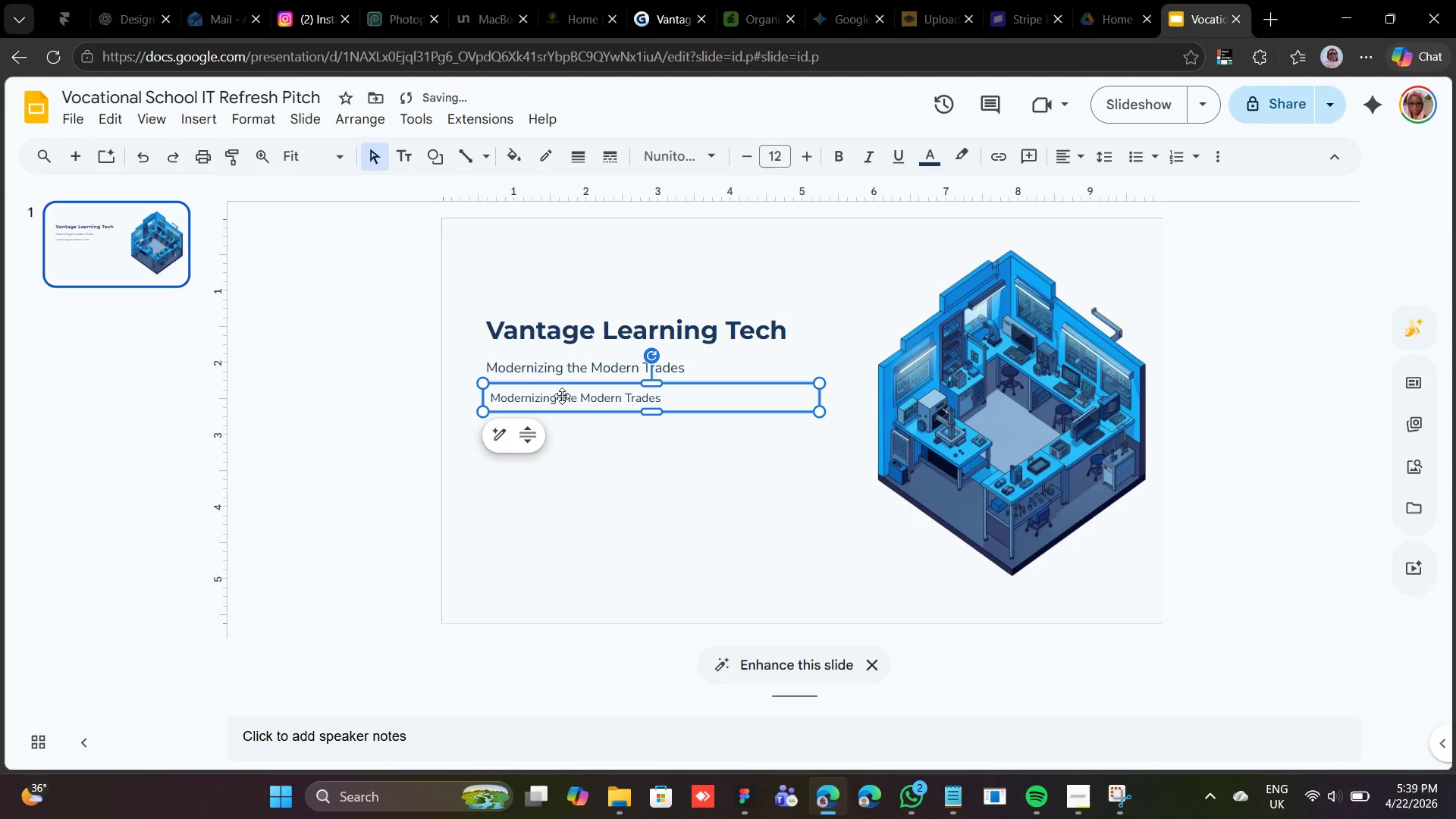 
double_click([560, 396])
 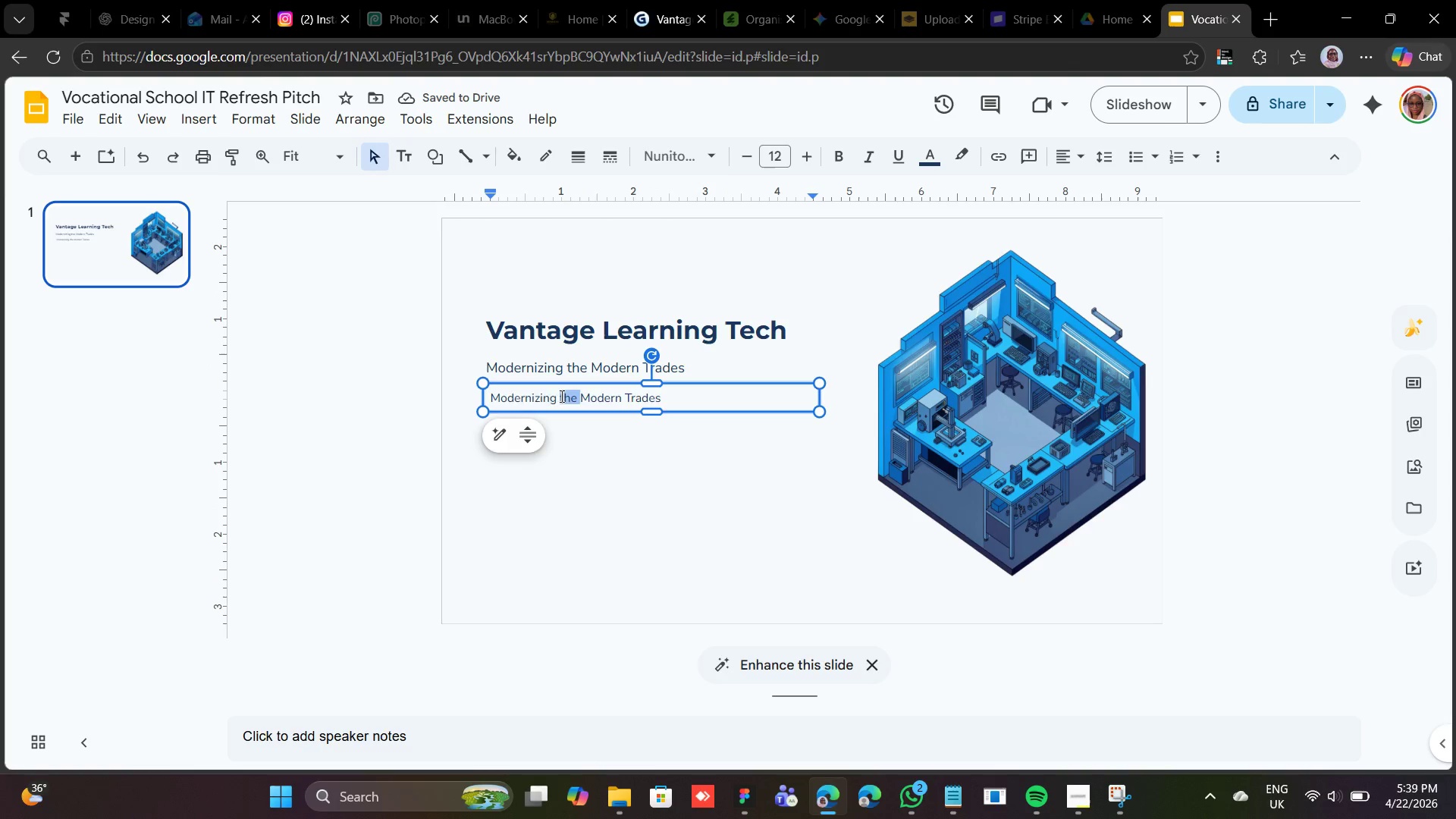 
triple_click([560, 396])
 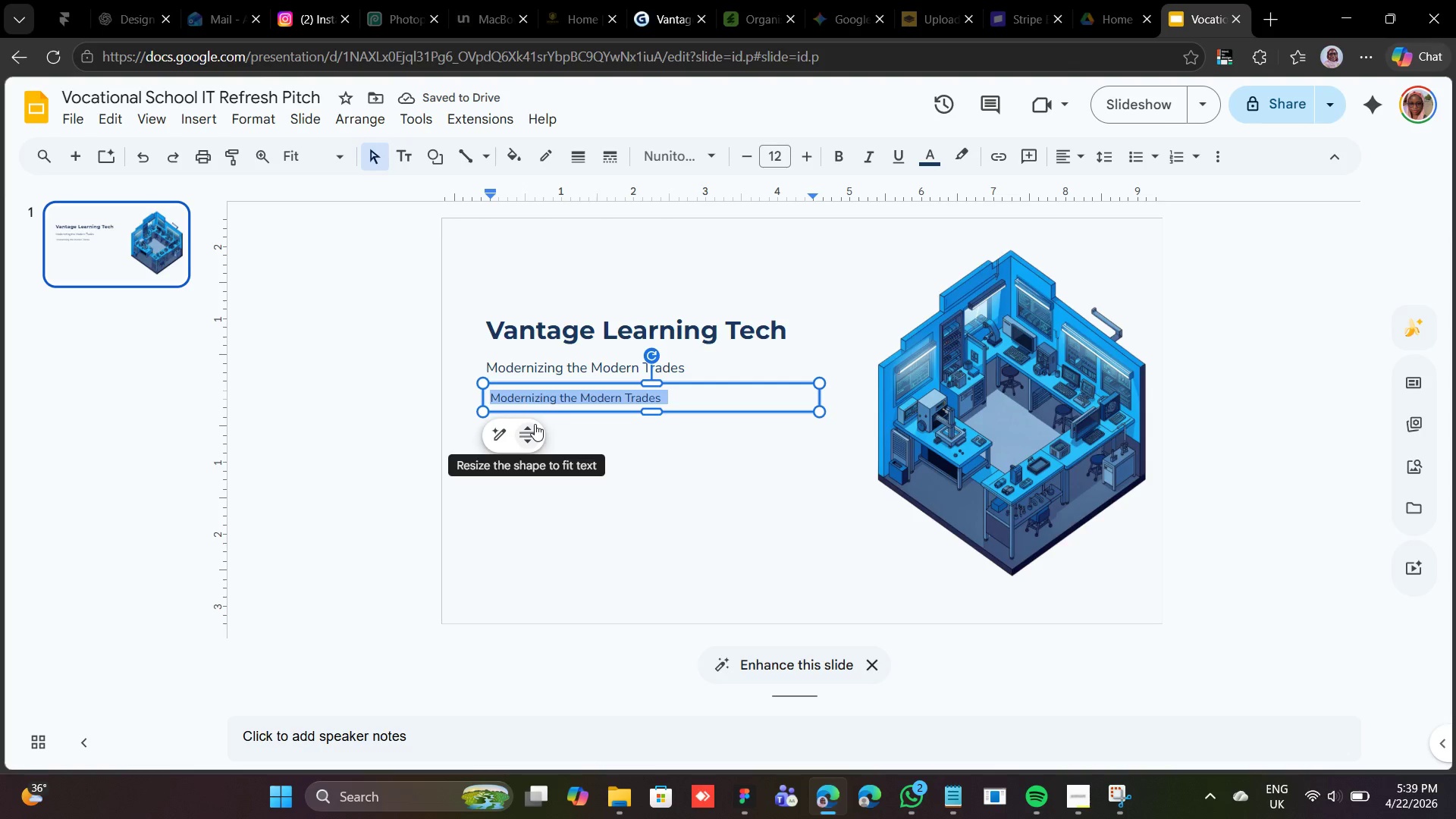 
type(IT INFRAC)
key(Backspace)
type(STRUCTURE FI)
key(Backspace)
type(OR )
 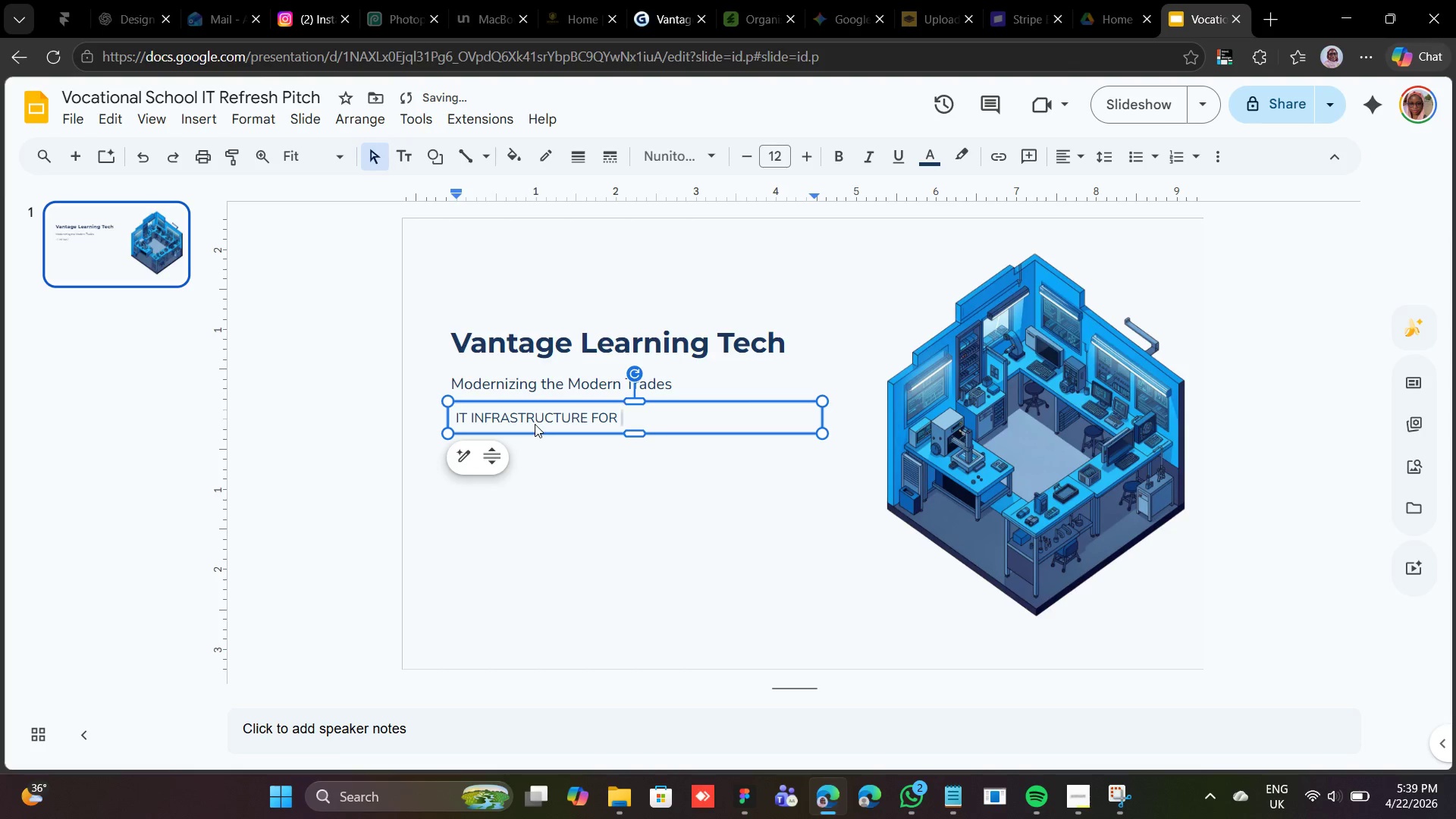 
type(VOCATIONAL EXCELLENCE)
 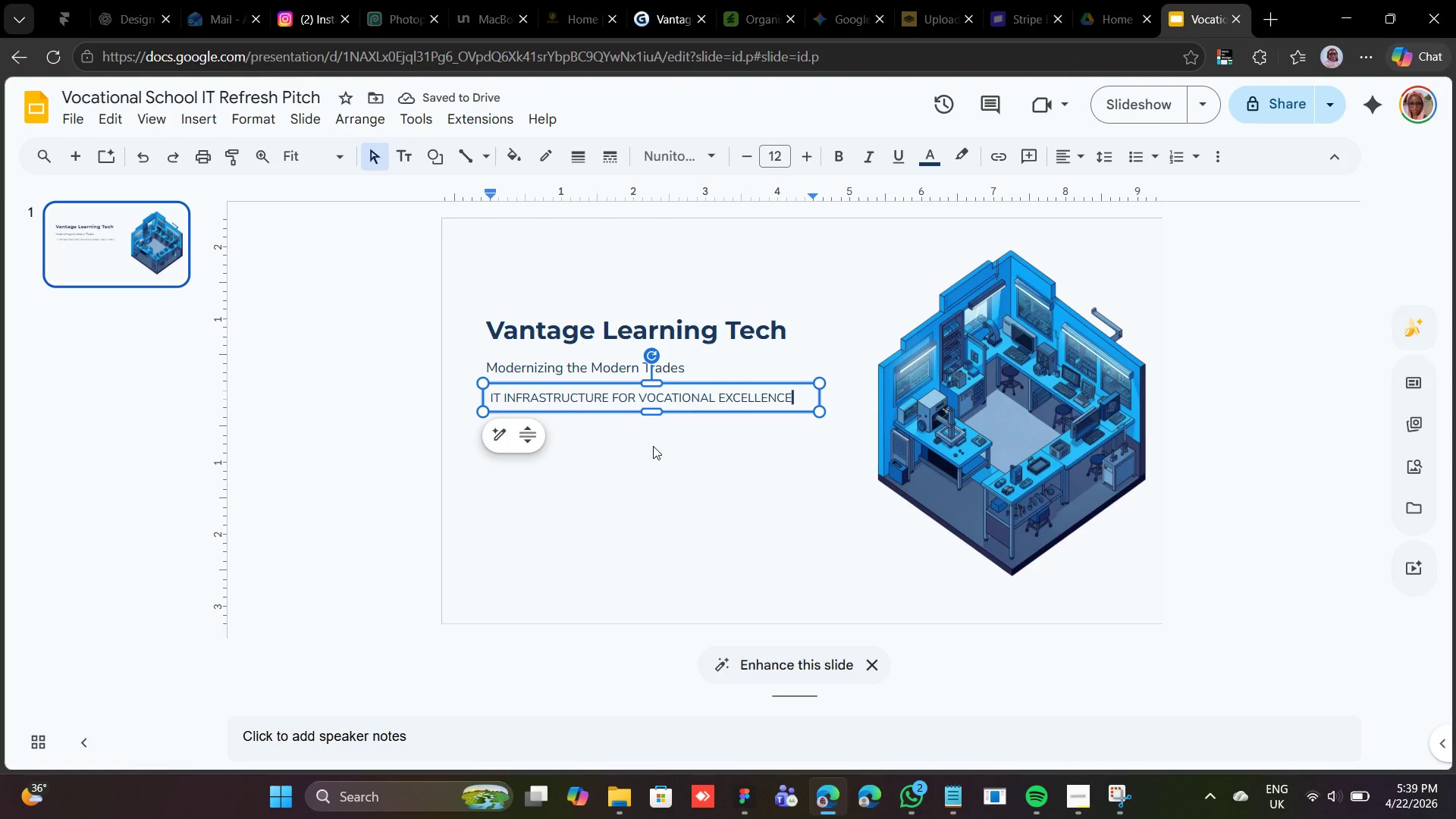 
wait(8.97)
 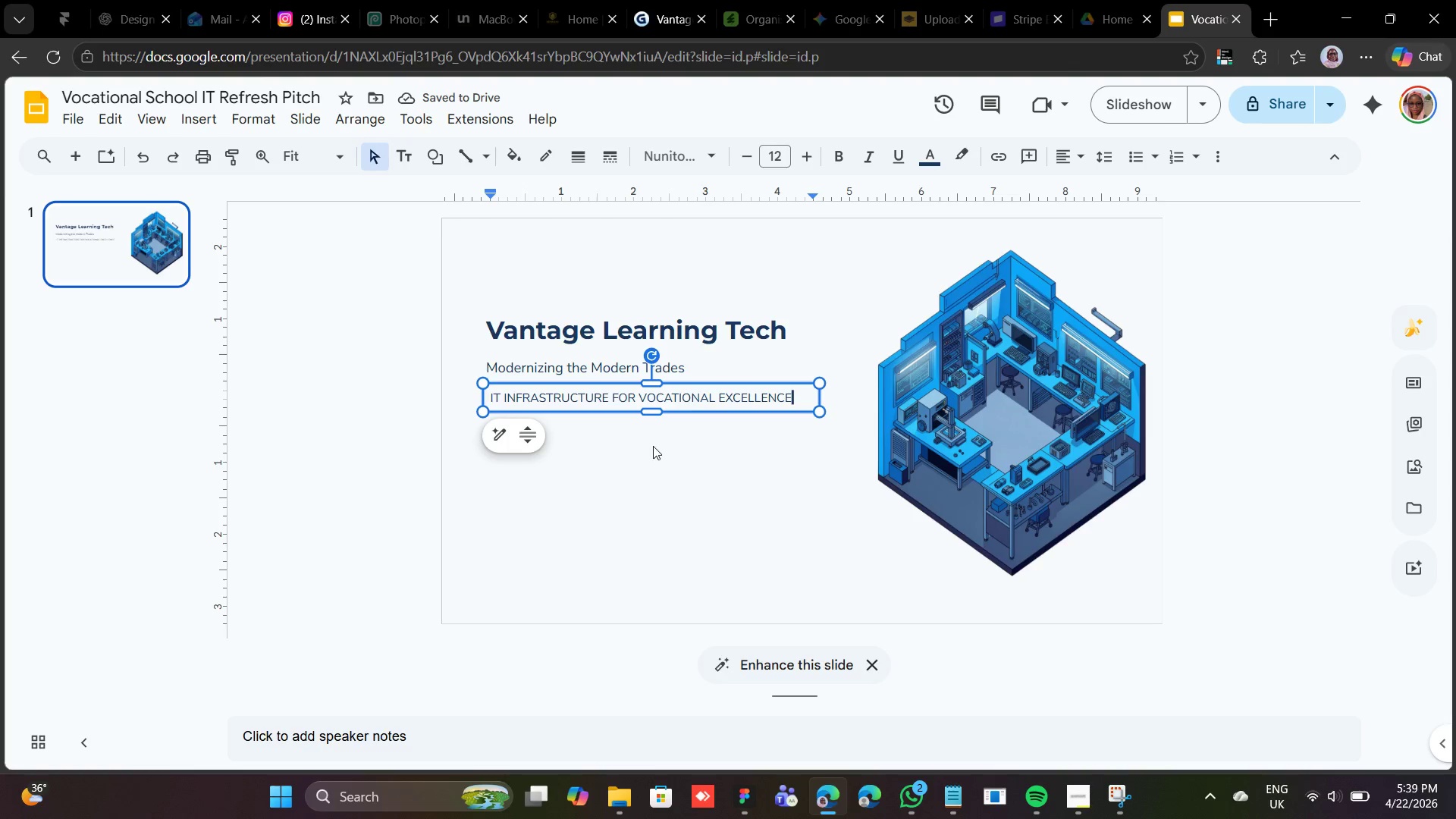 
left_click([723, 381])
 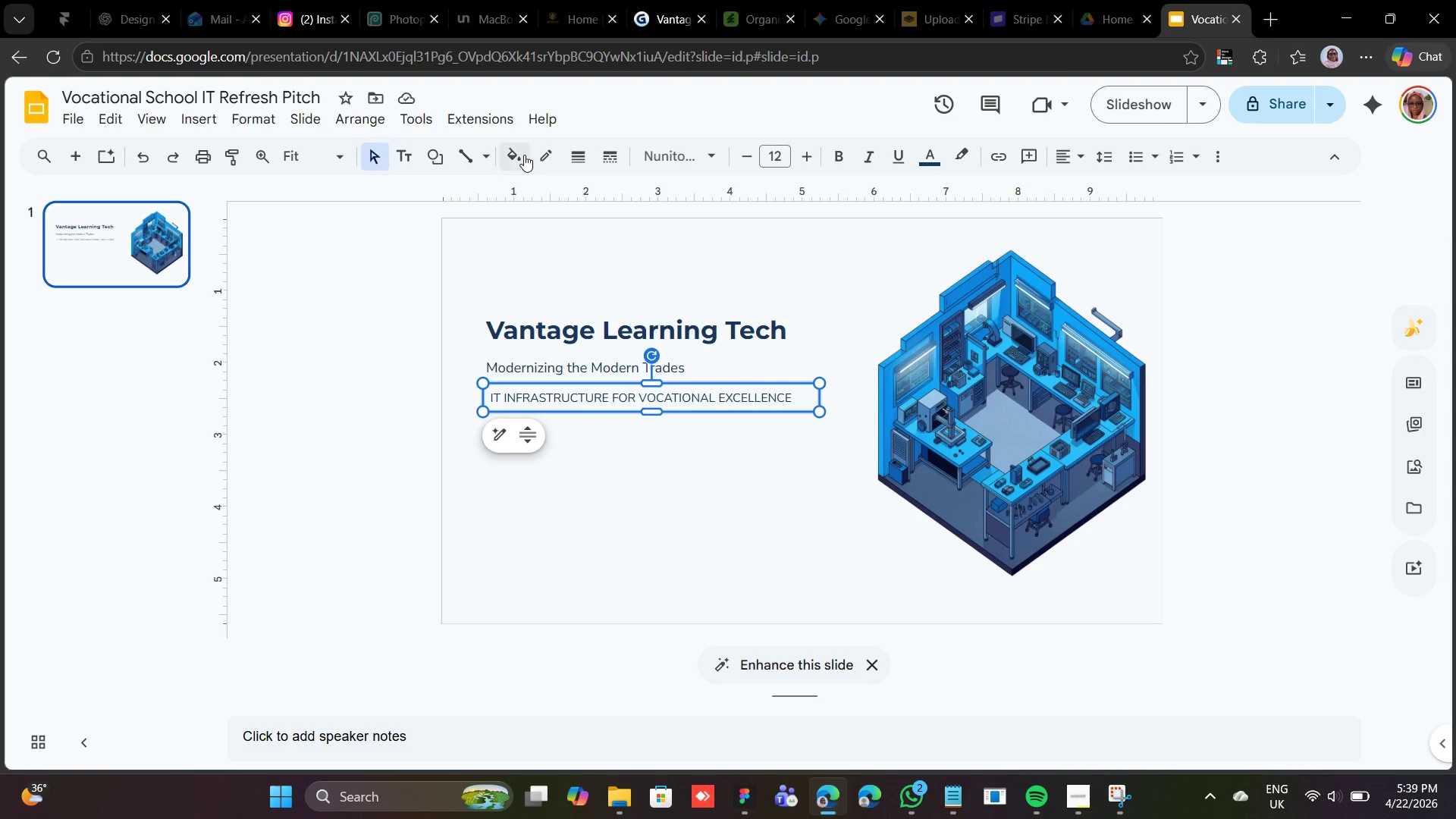 
left_click([524, 155])
 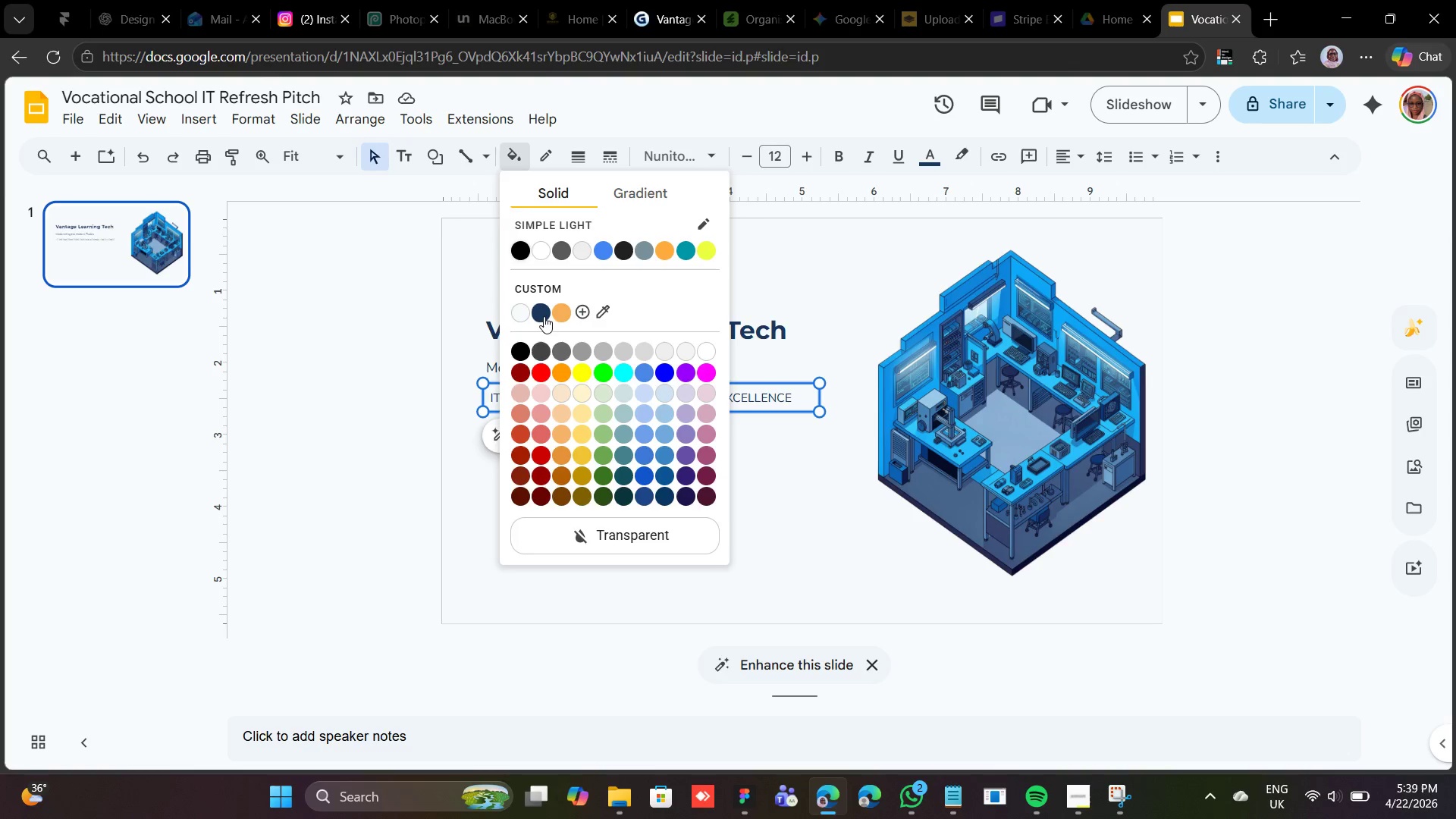 
left_click([557, 316])
 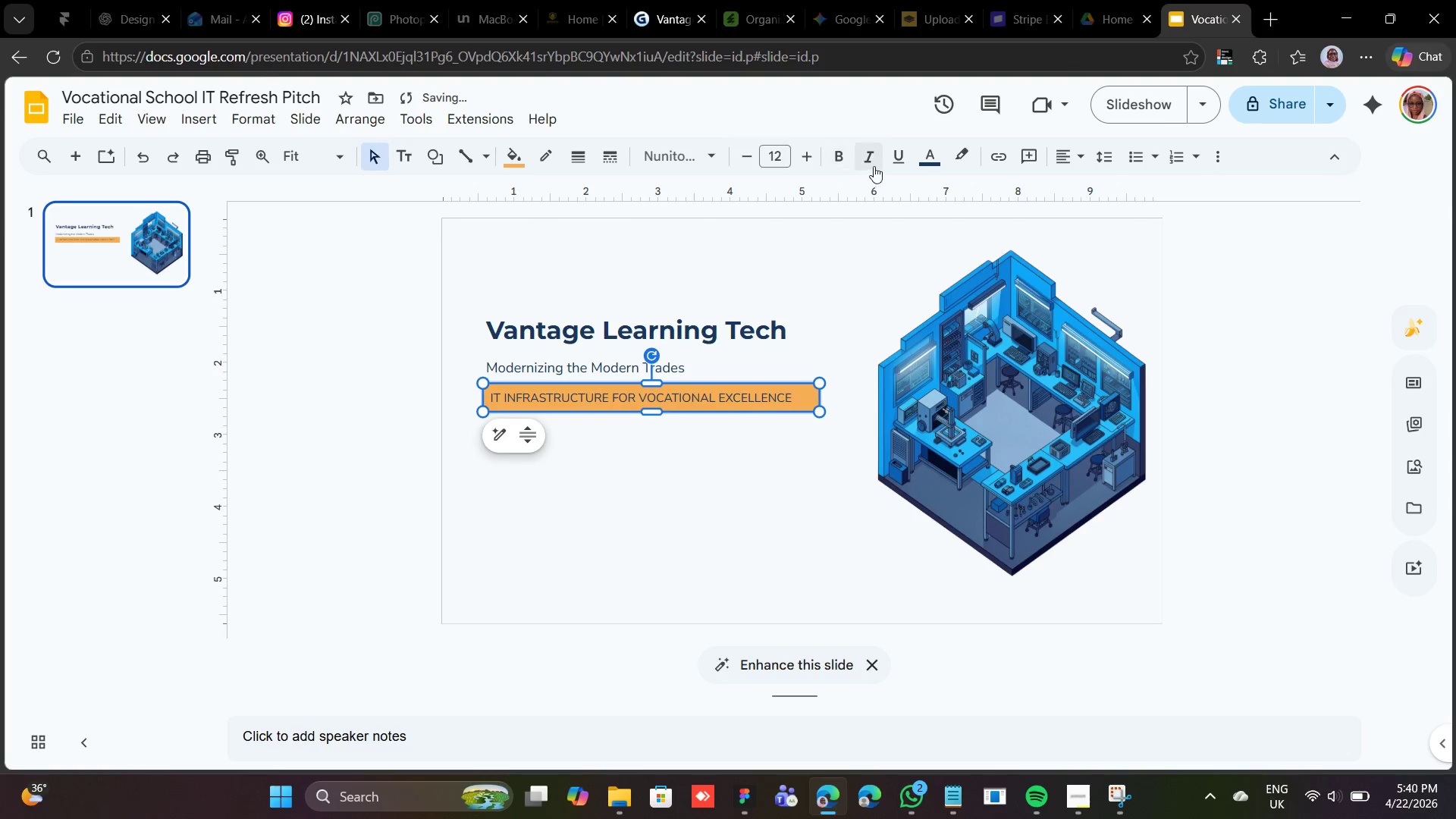 
left_click([926, 160])
 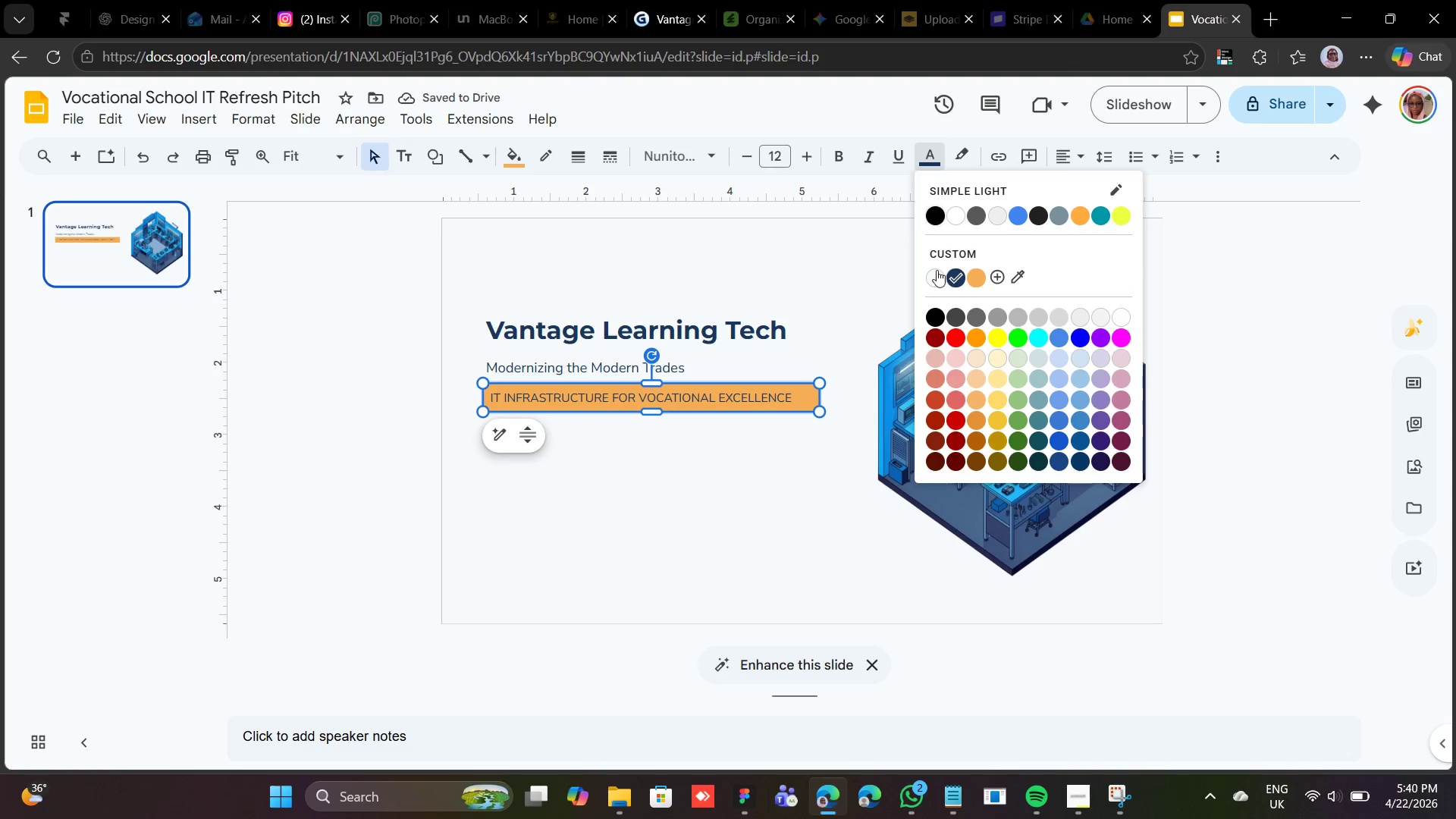 
left_click([932, 273])
 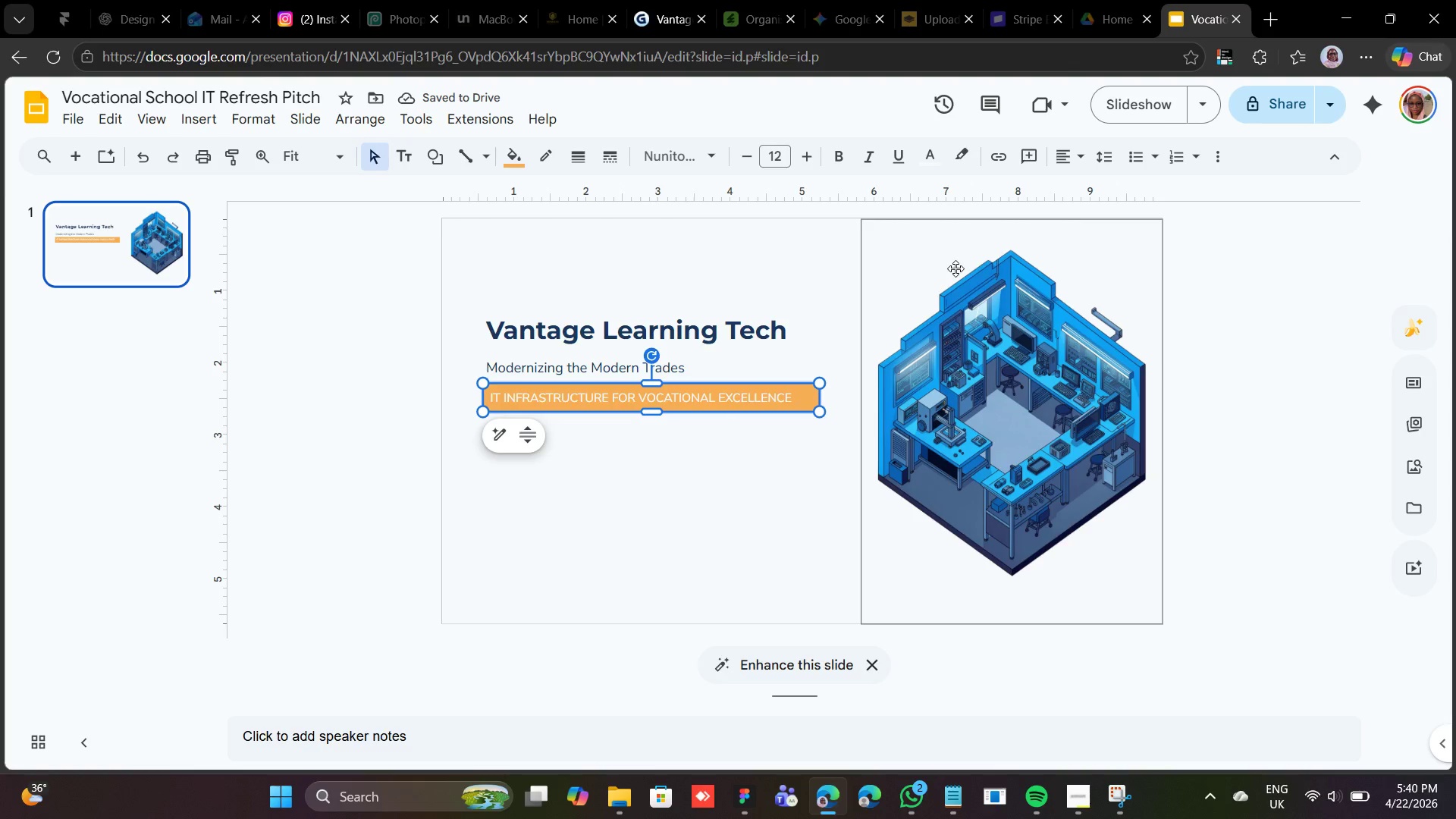 
wait(10.72)
 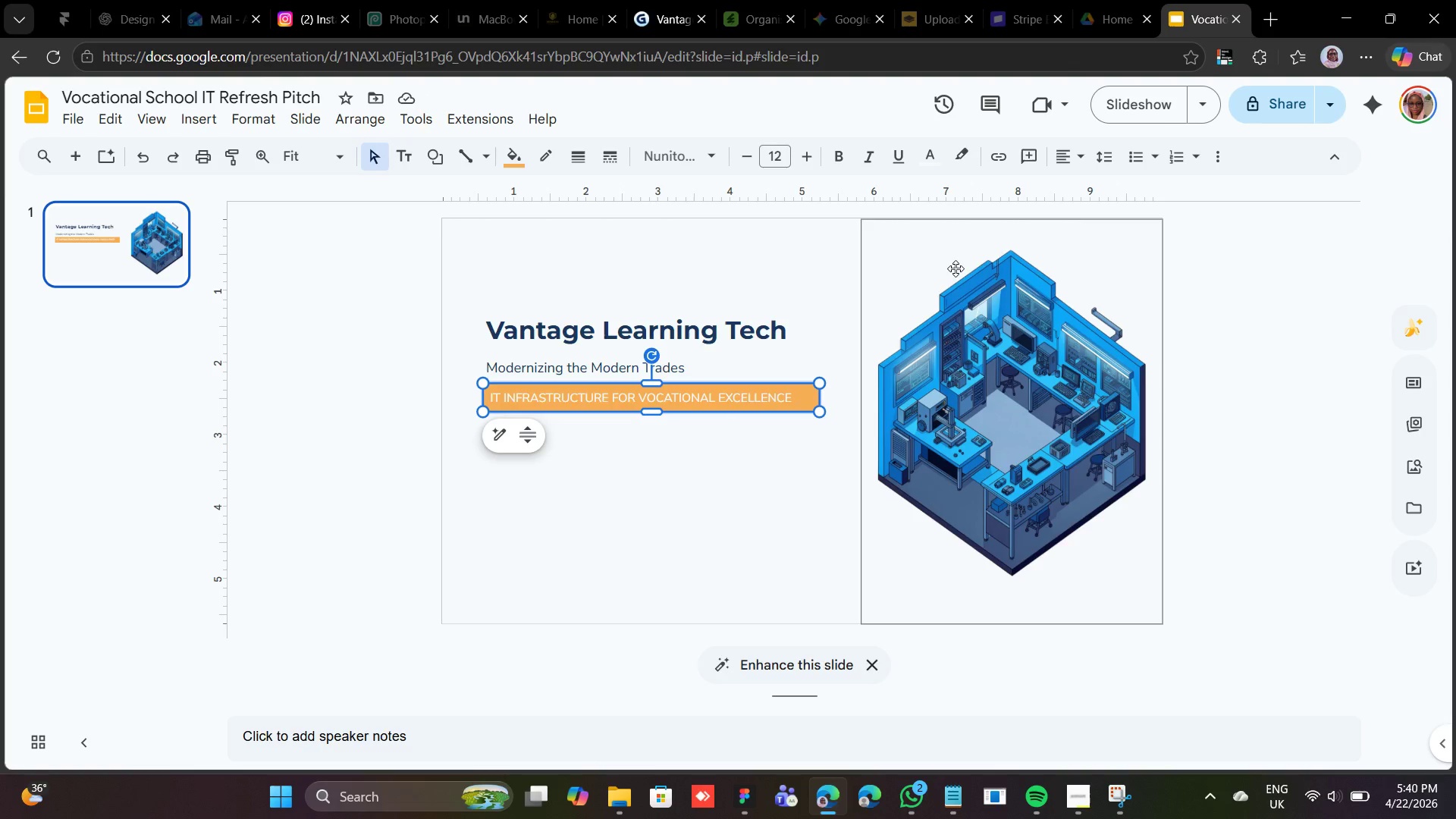 
key(Control+Z)
 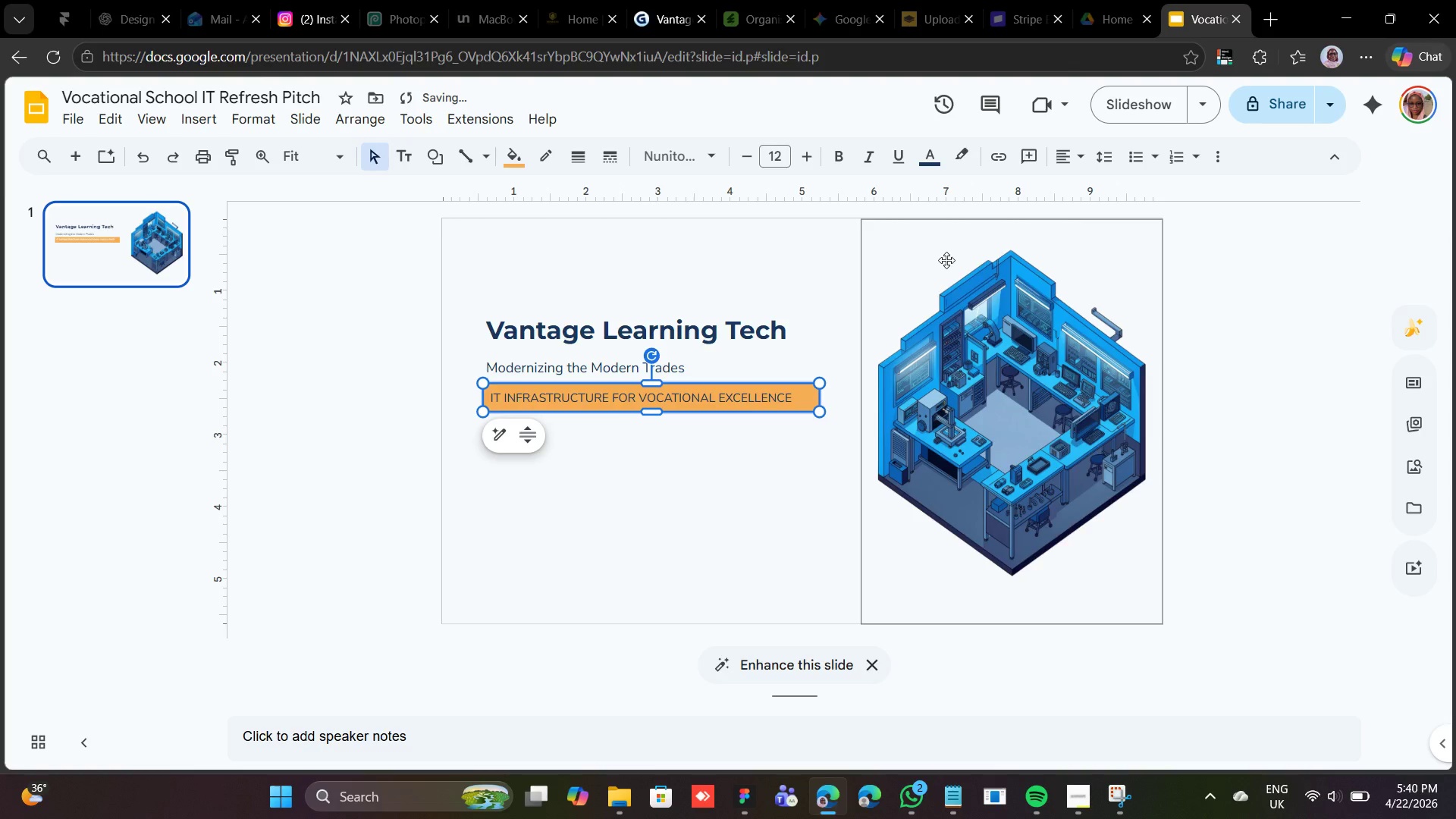 
key(Control+Z)
 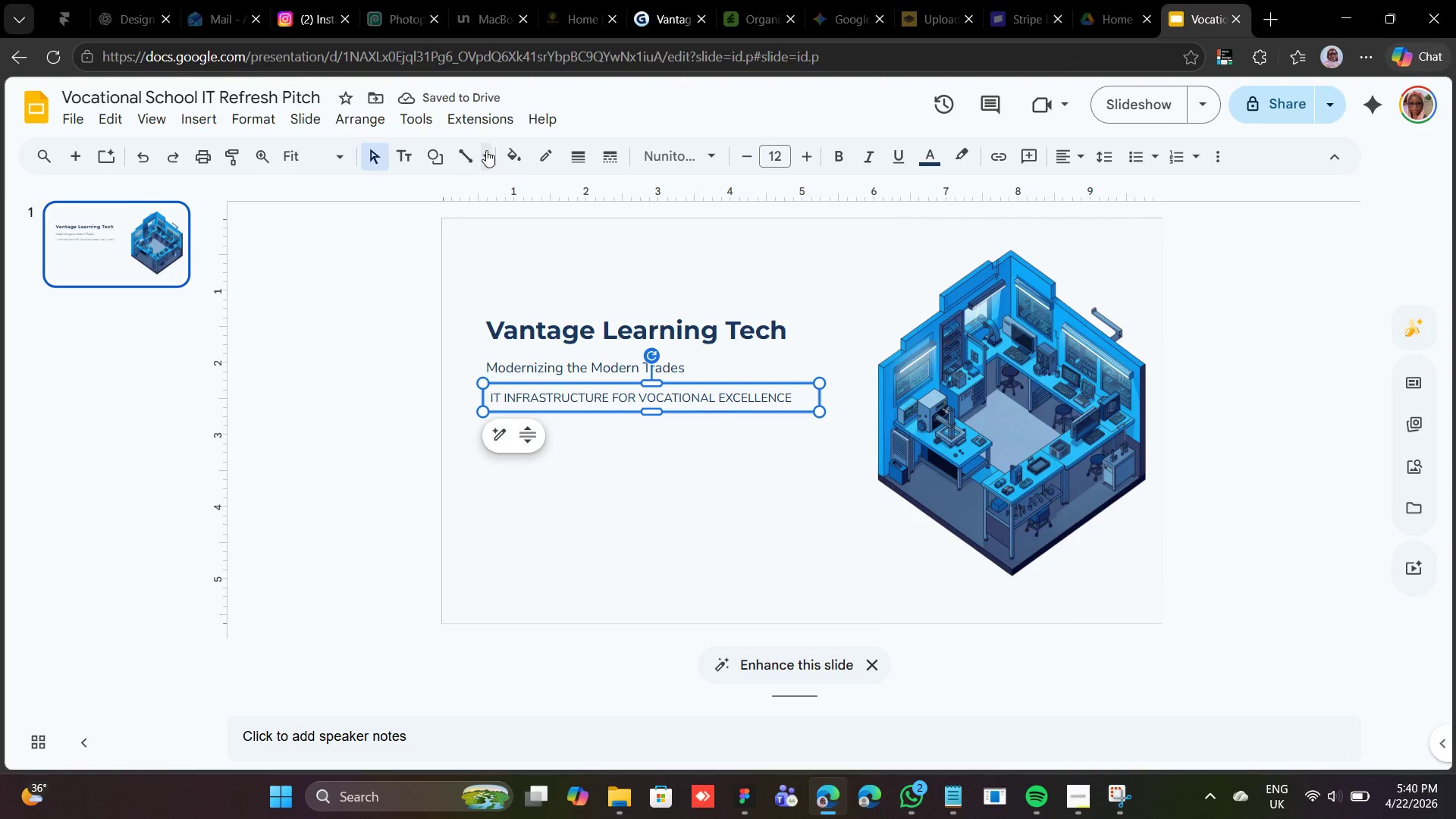 
left_click([543, 150])
 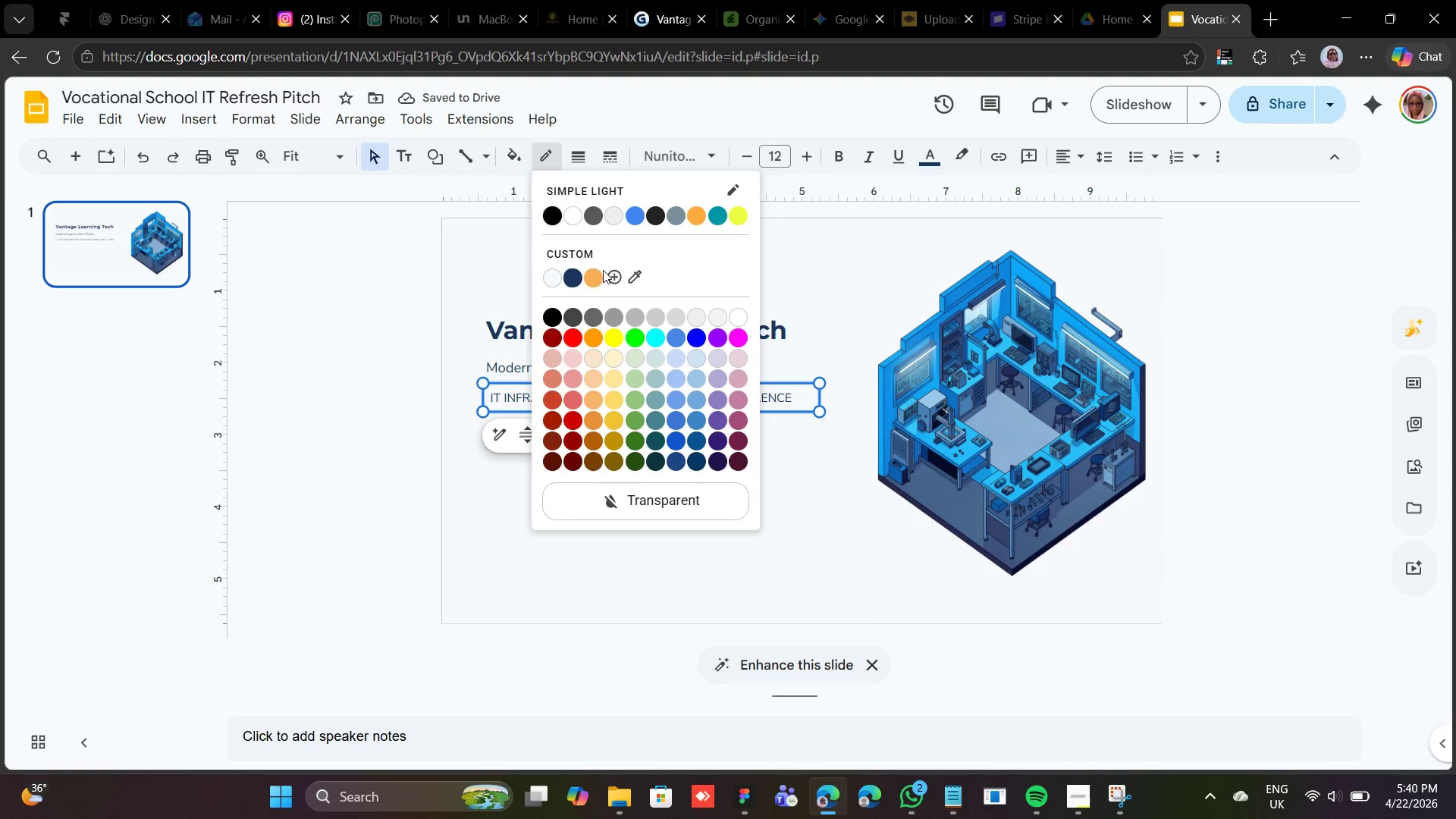 
left_click([600, 275])
 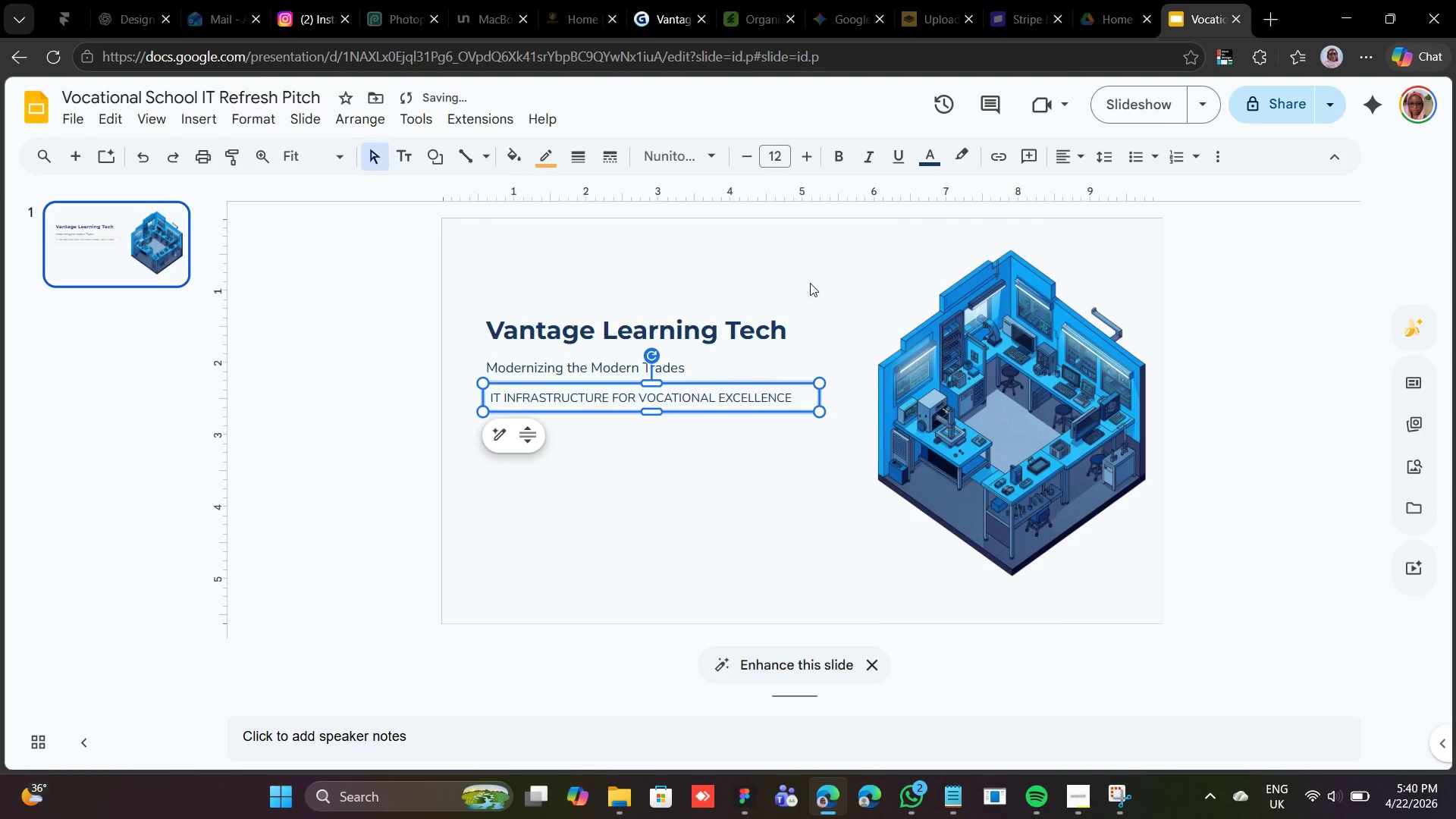 
left_click([812, 281])
 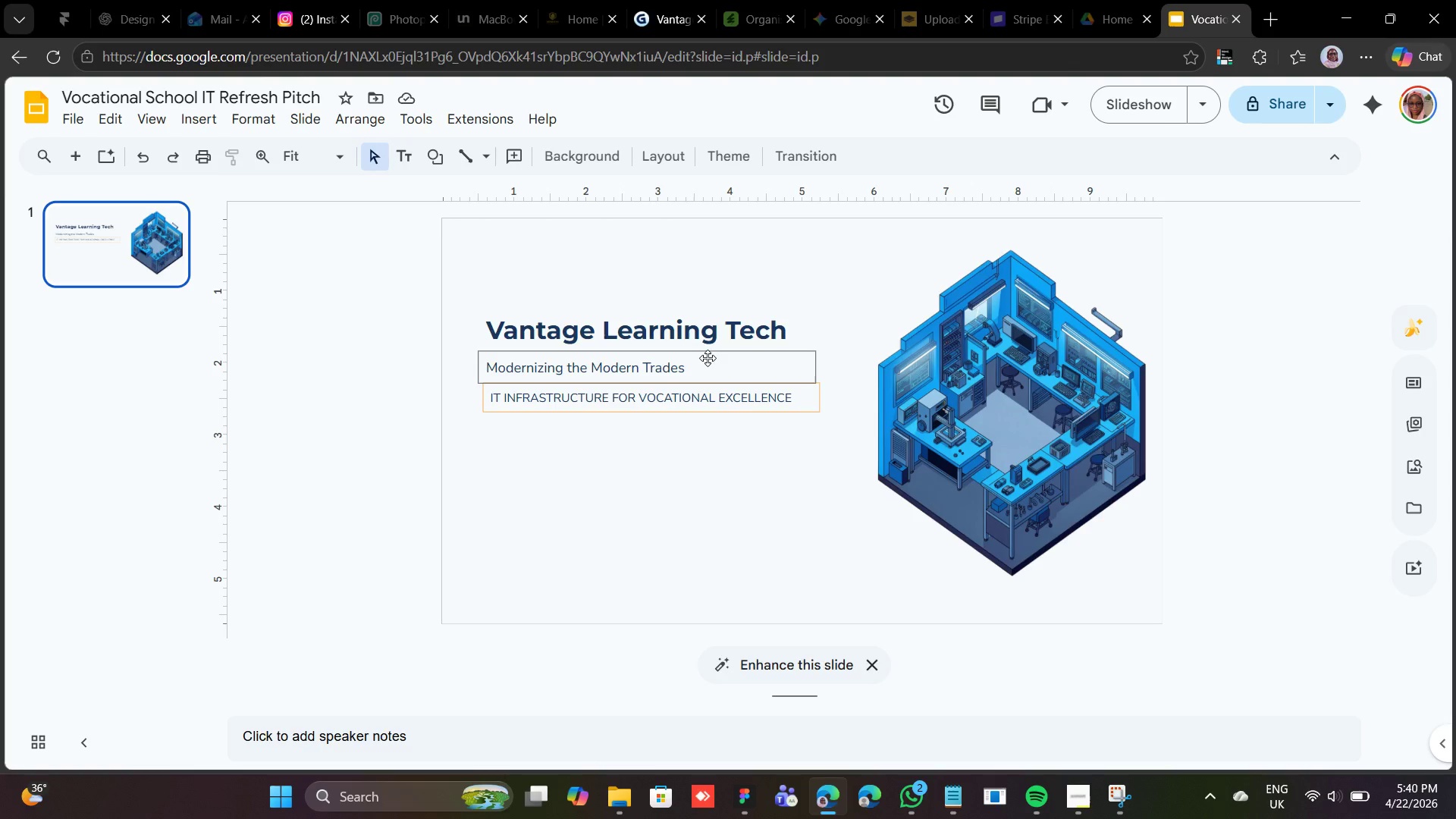 
wait(11.05)
 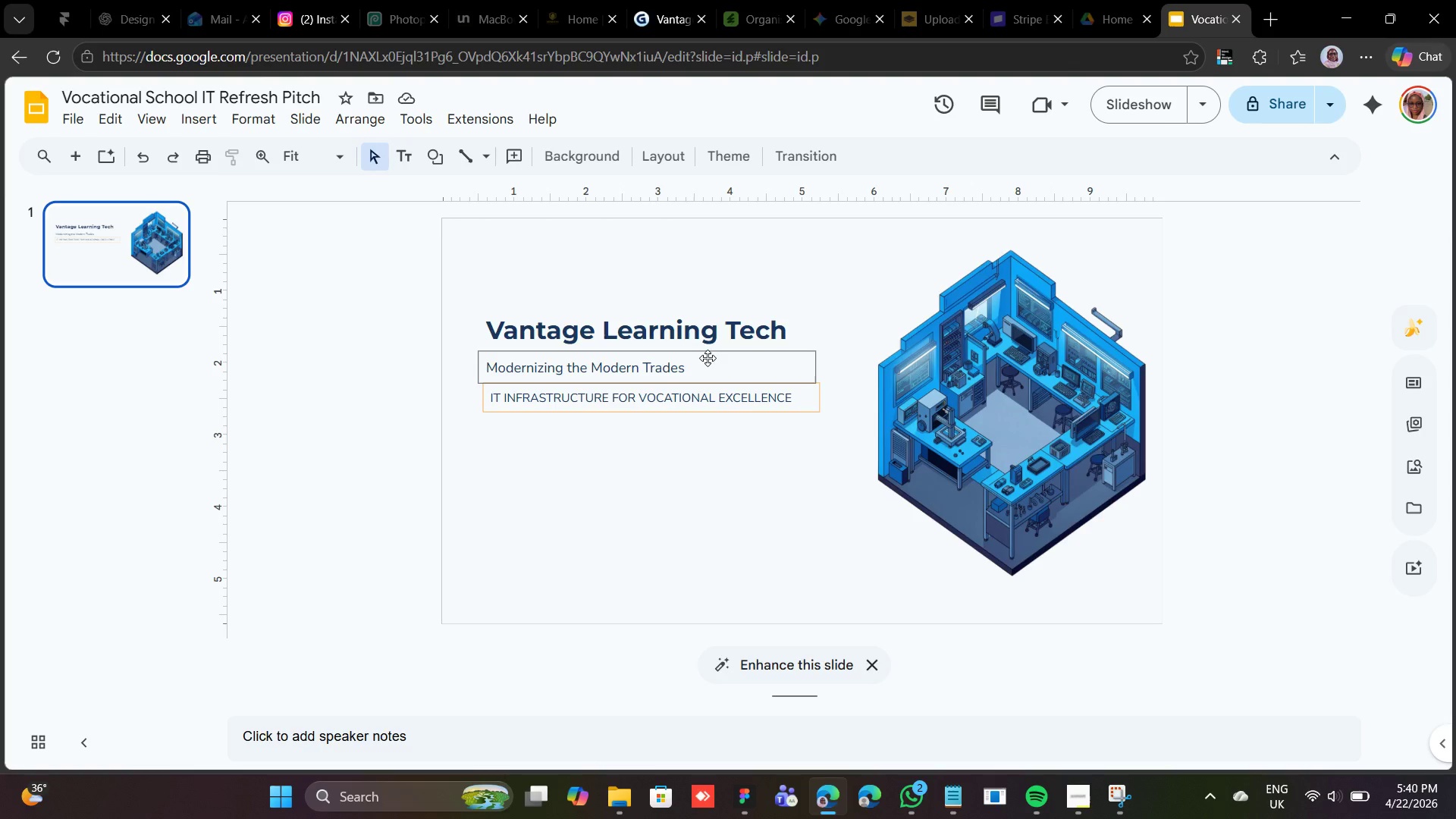 
left_click([680, 386])
 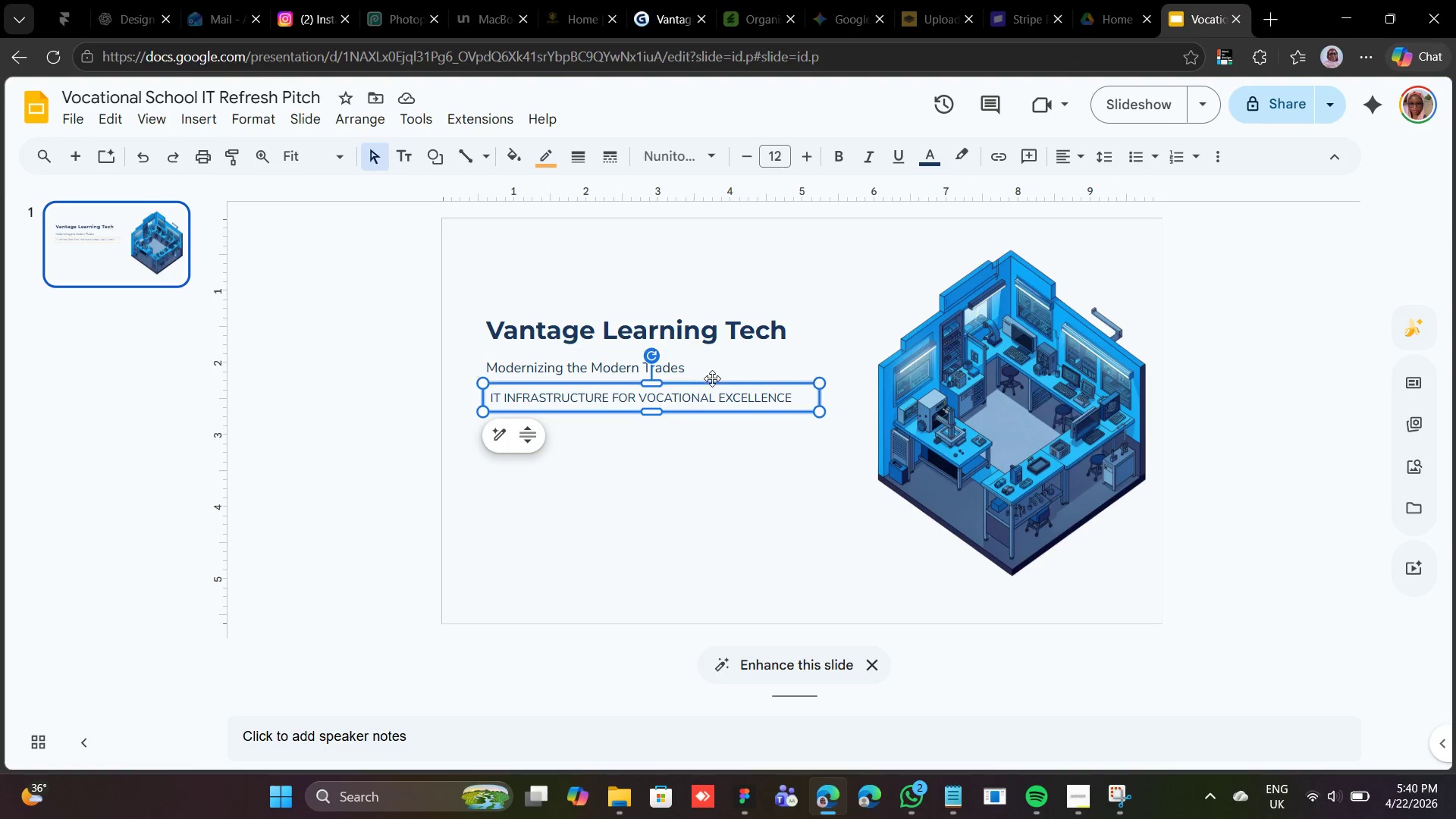 
left_click_drag(start_coordinate=[712, 383], to_coordinate=[710, 387])
 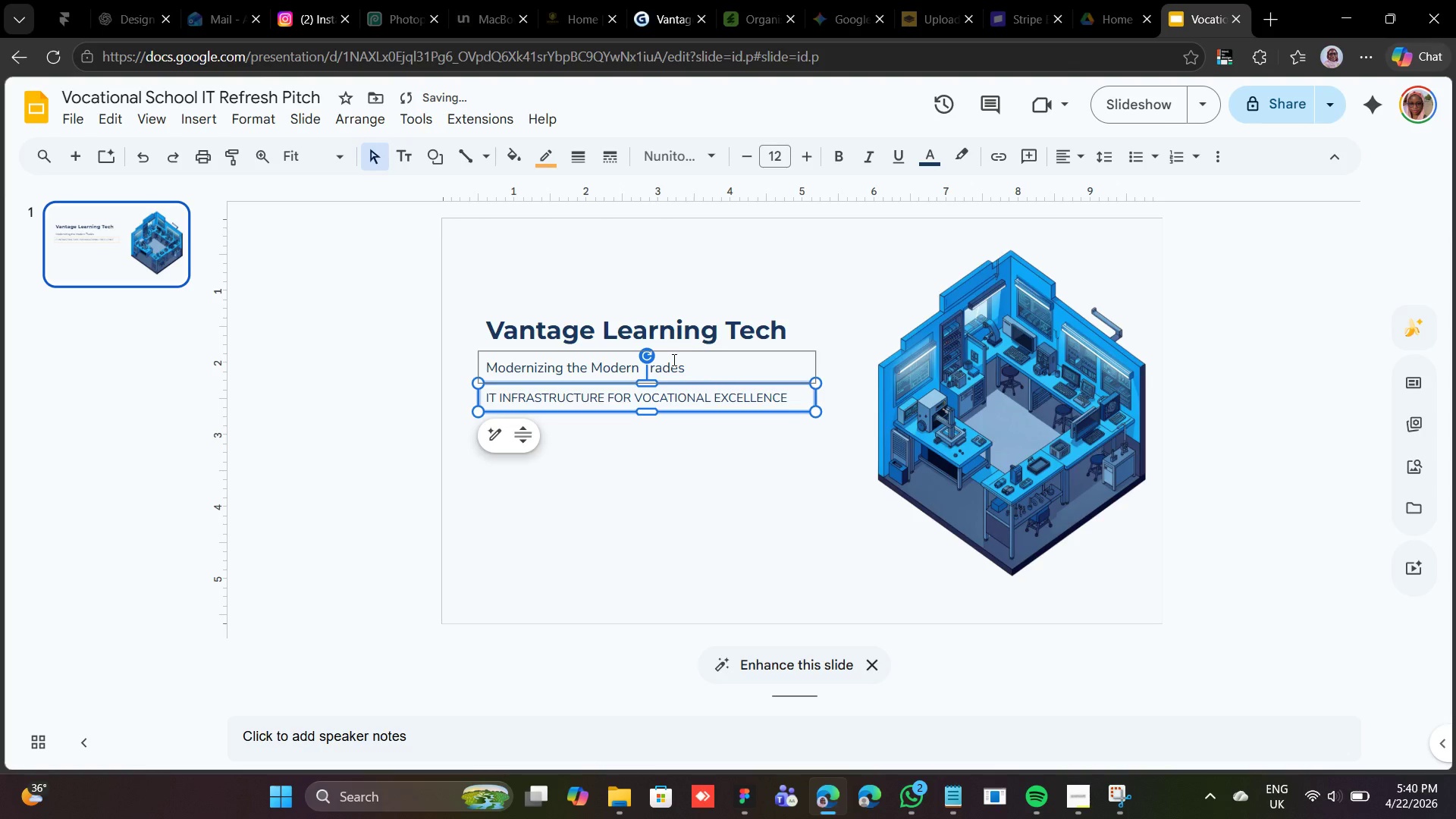 
hold_key(key=ShiftLeft, duration=1.42)
left_click([676, 357])
 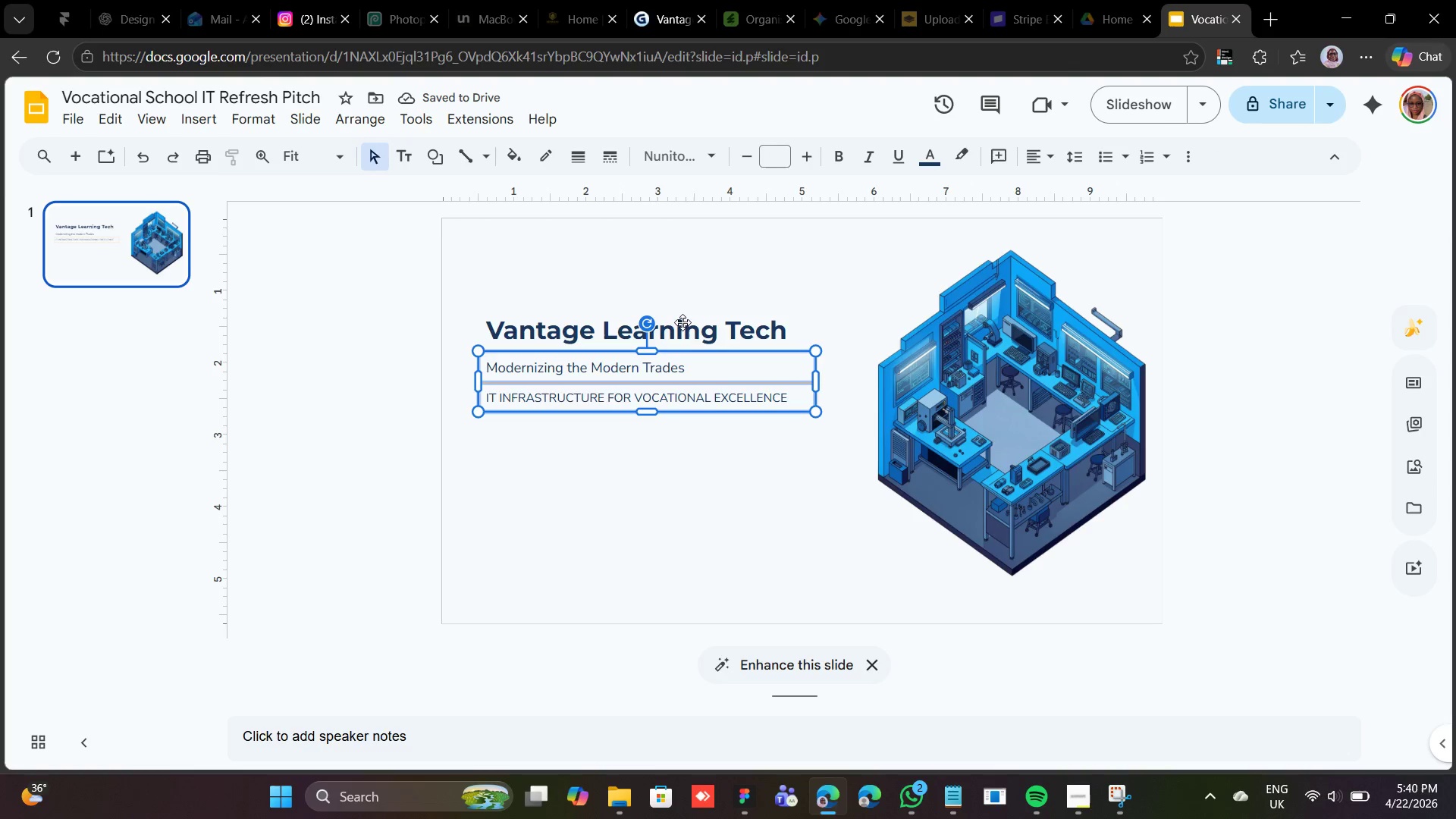 
left_click([682, 321])
 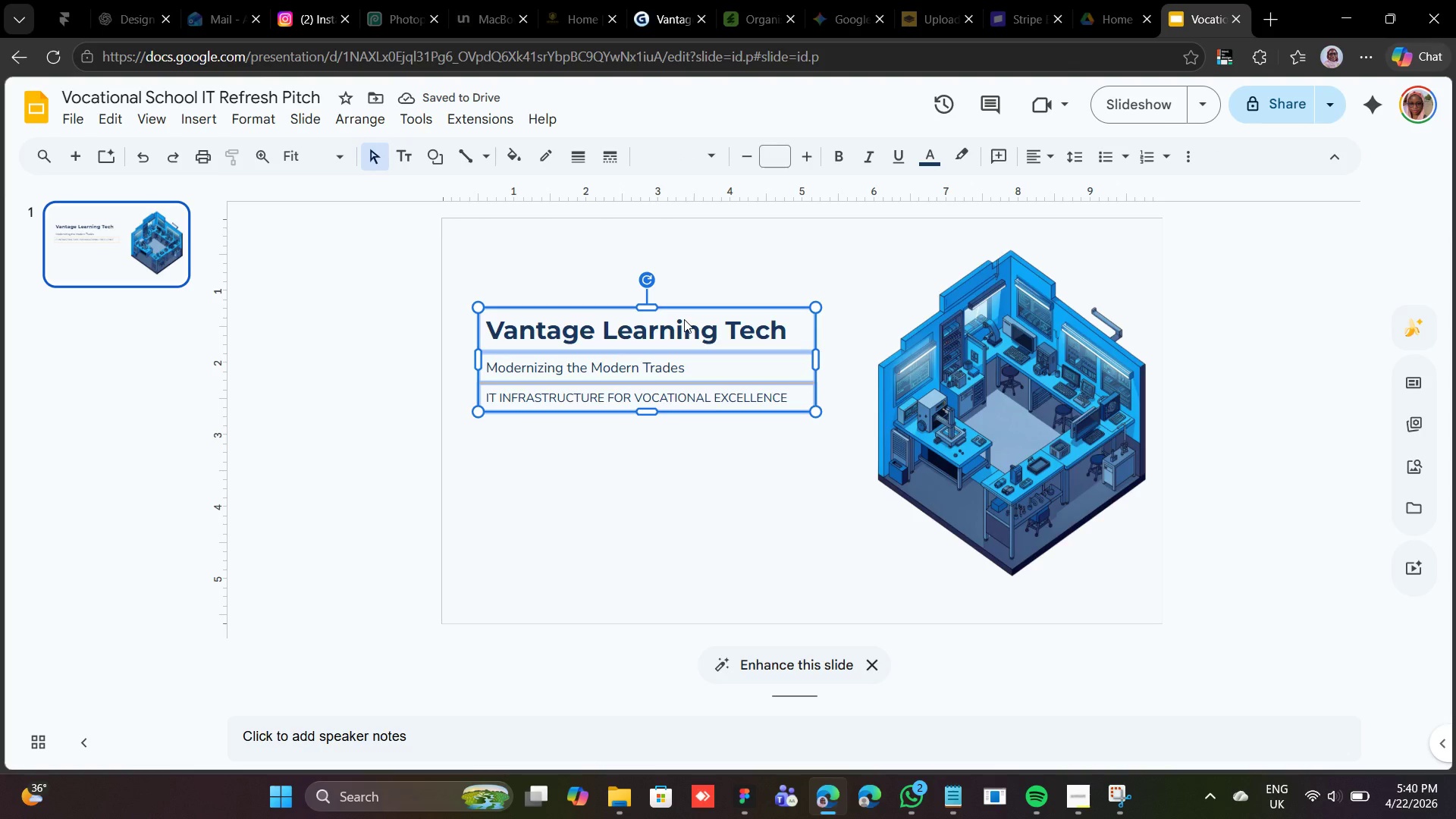 
right_click([684, 319])
 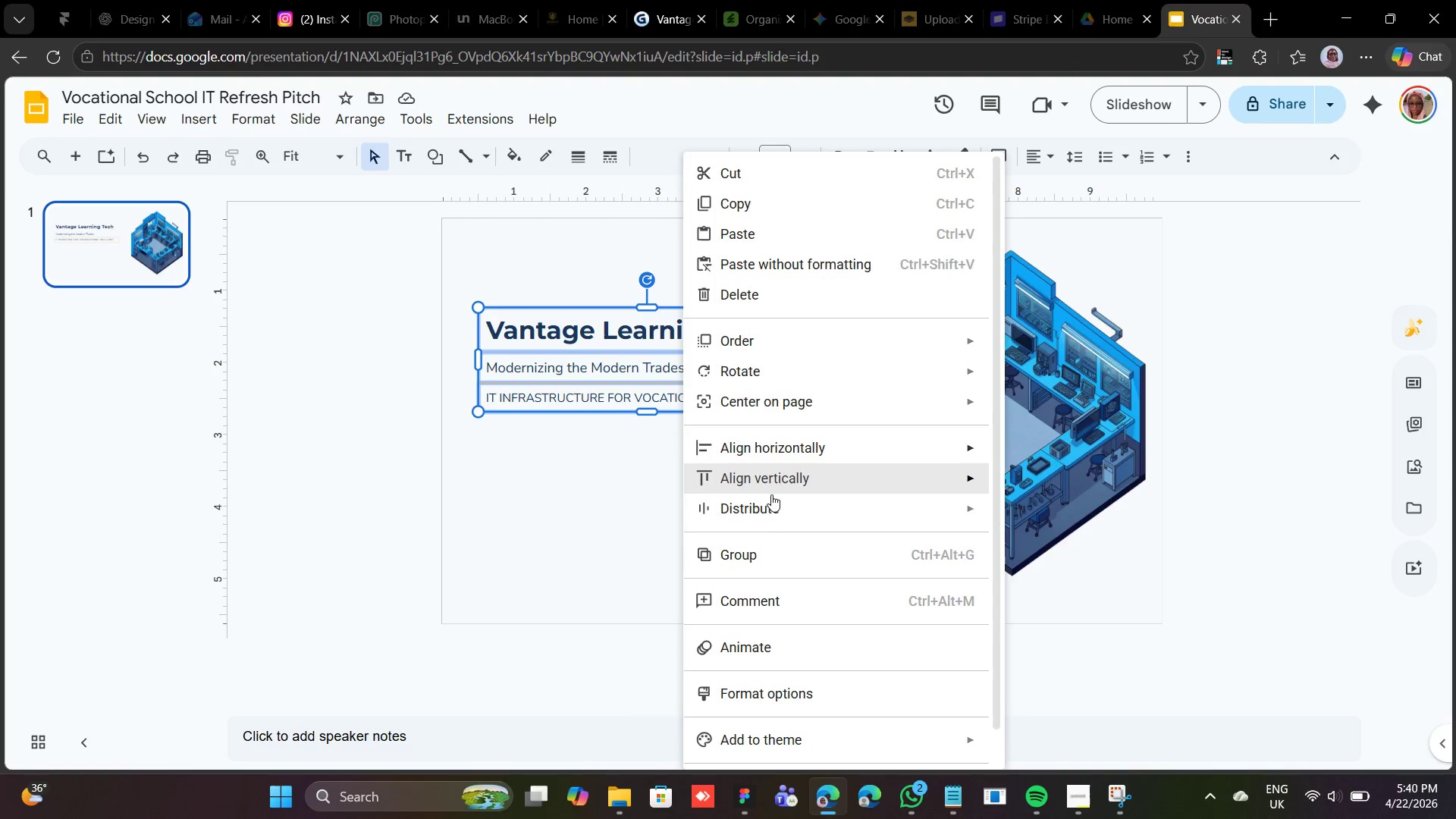 
left_click([793, 551])
 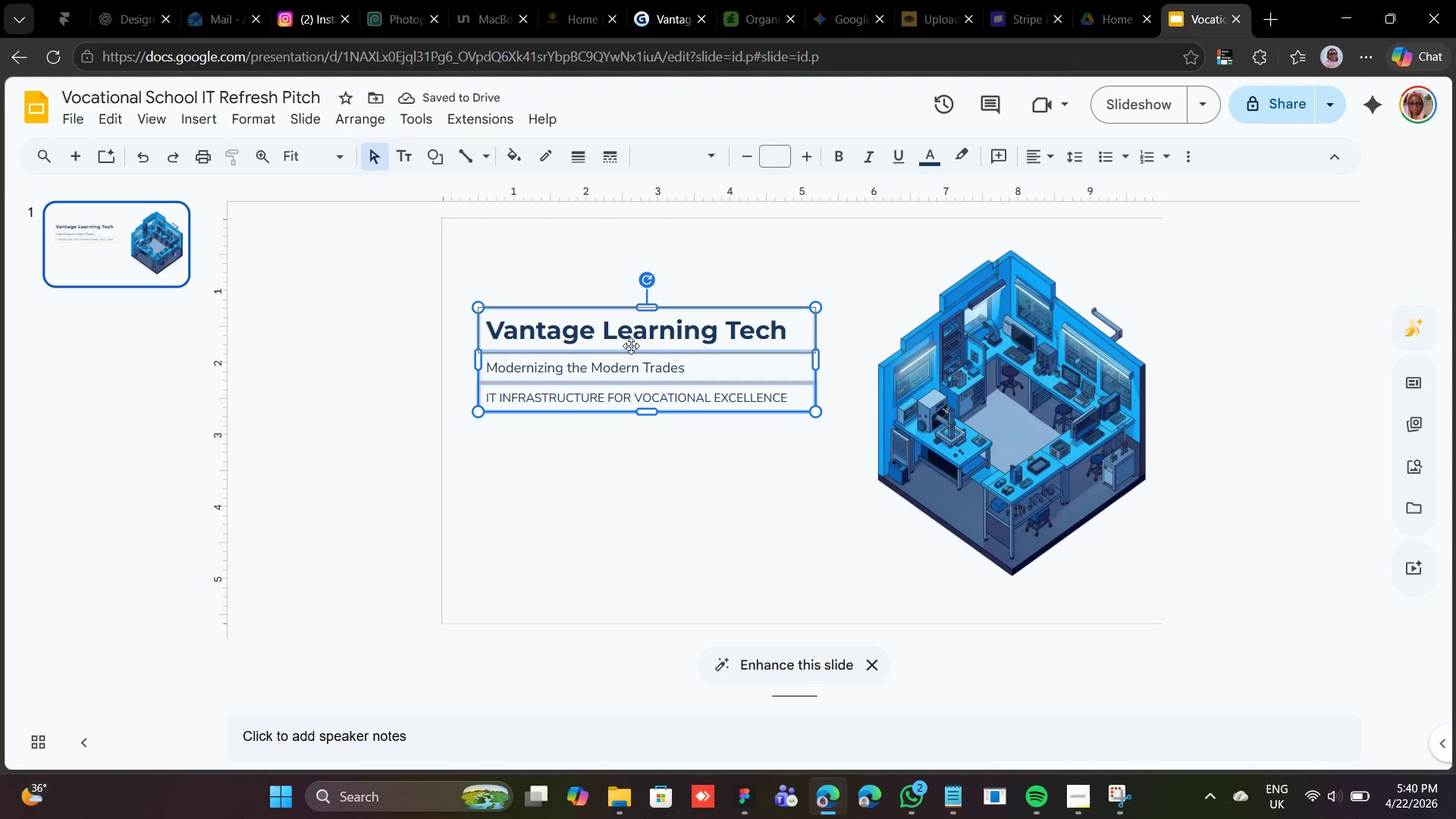 
left_click_drag(start_coordinate=[631, 350], to_coordinate=[632, 386])
 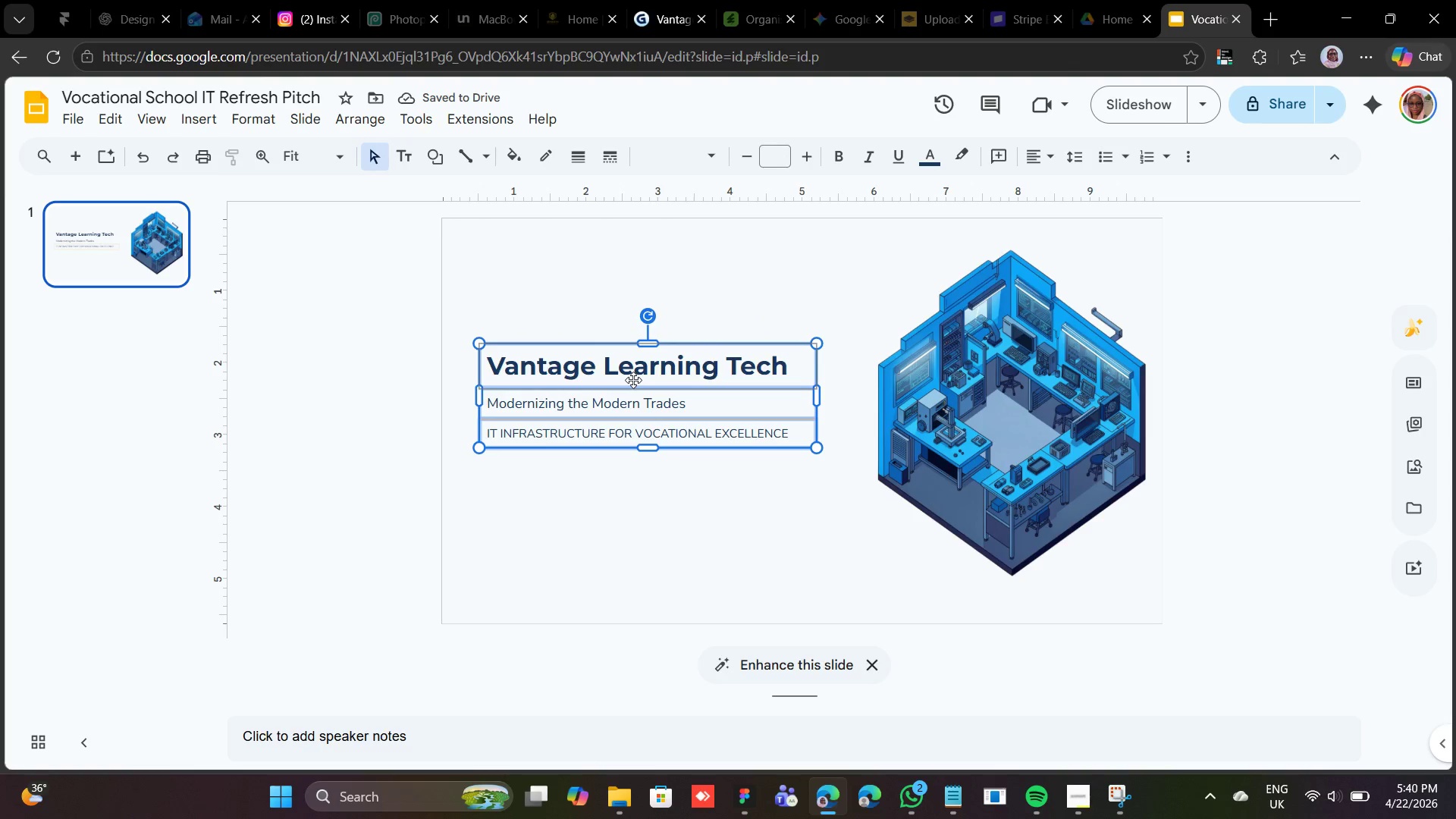 
left_click_drag(start_coordinate=[632, 383], to_coordinate=[634, 397])
 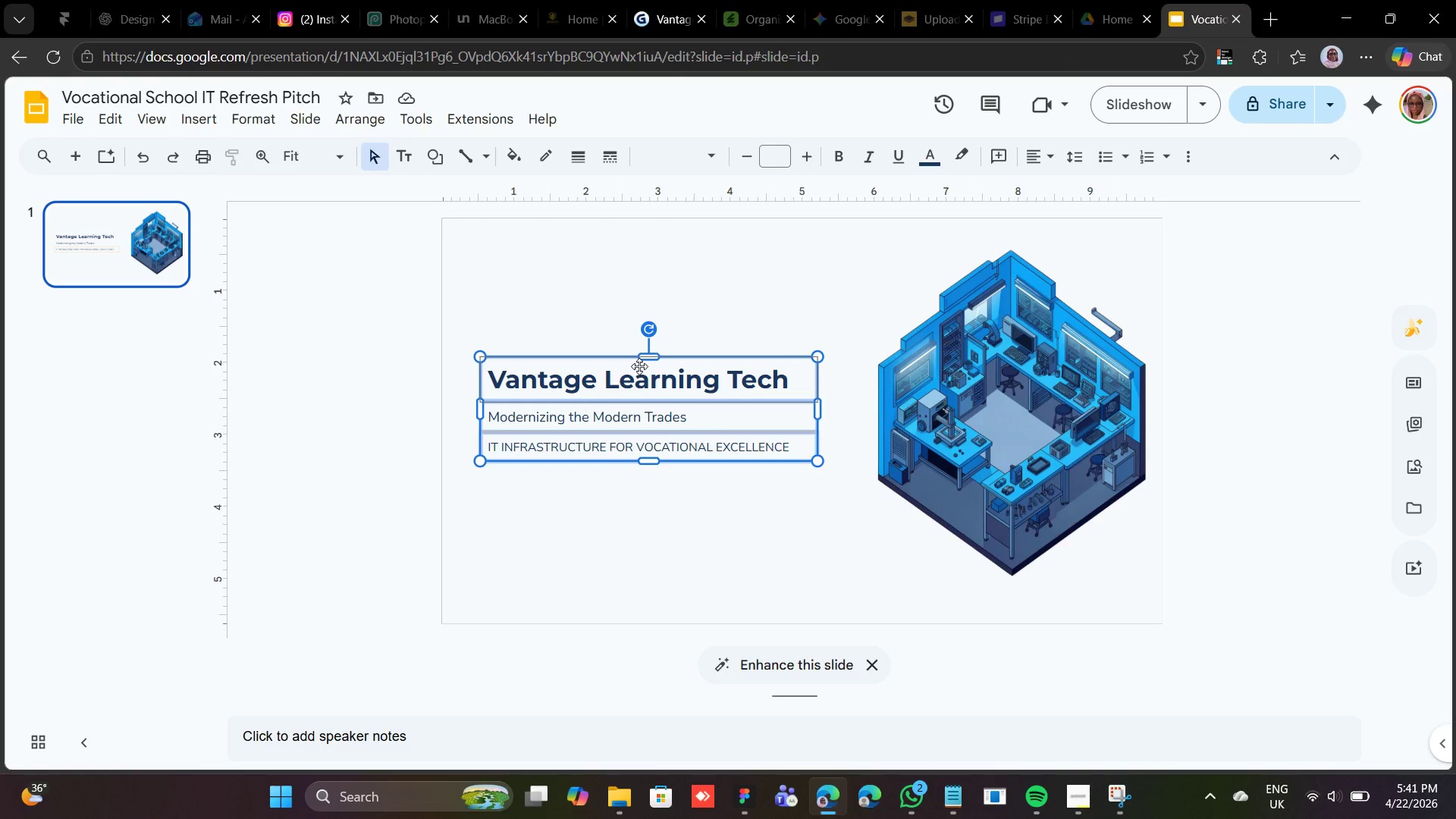 
wait(16.84)
 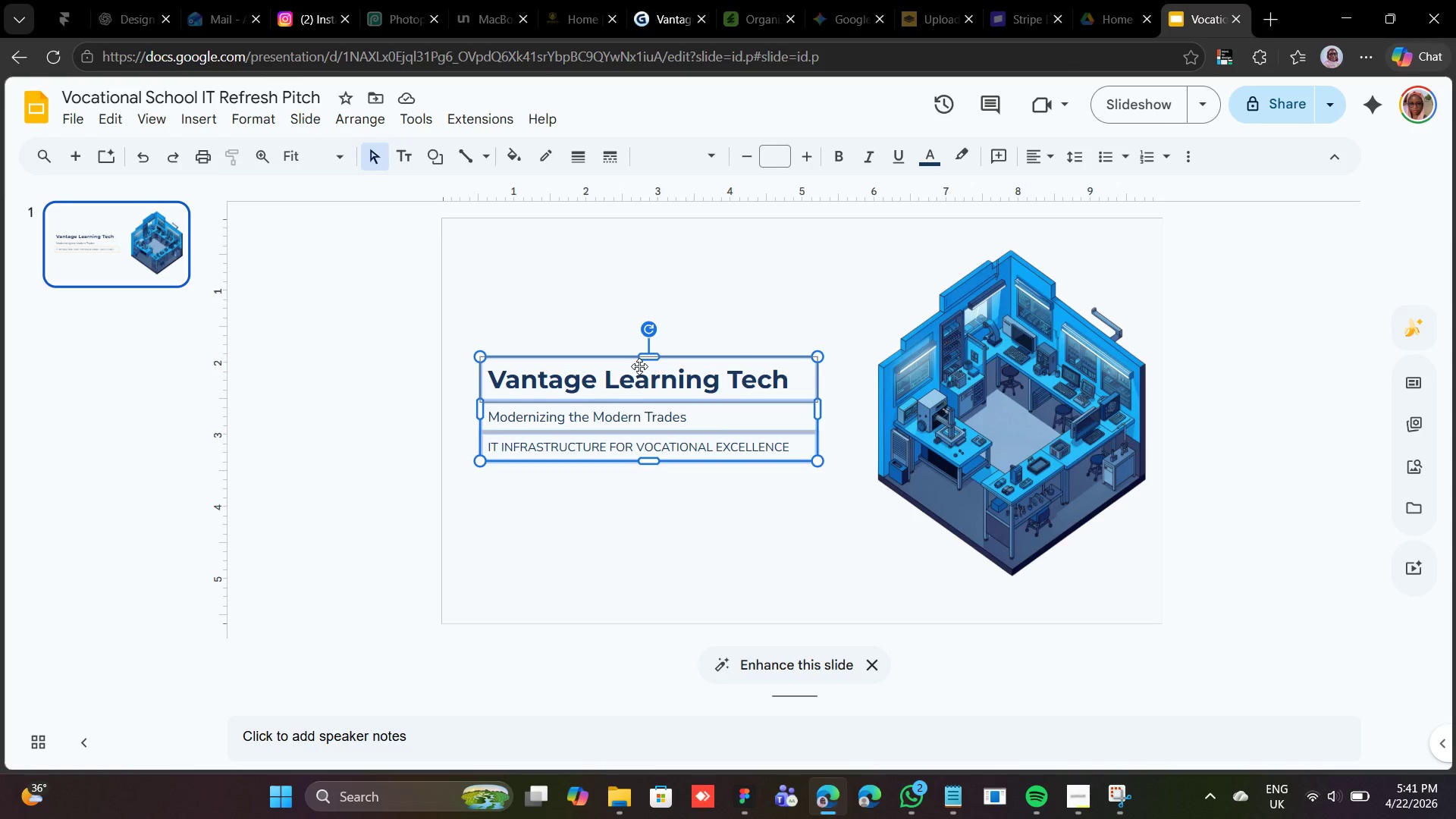 
left_click([660, 441])
 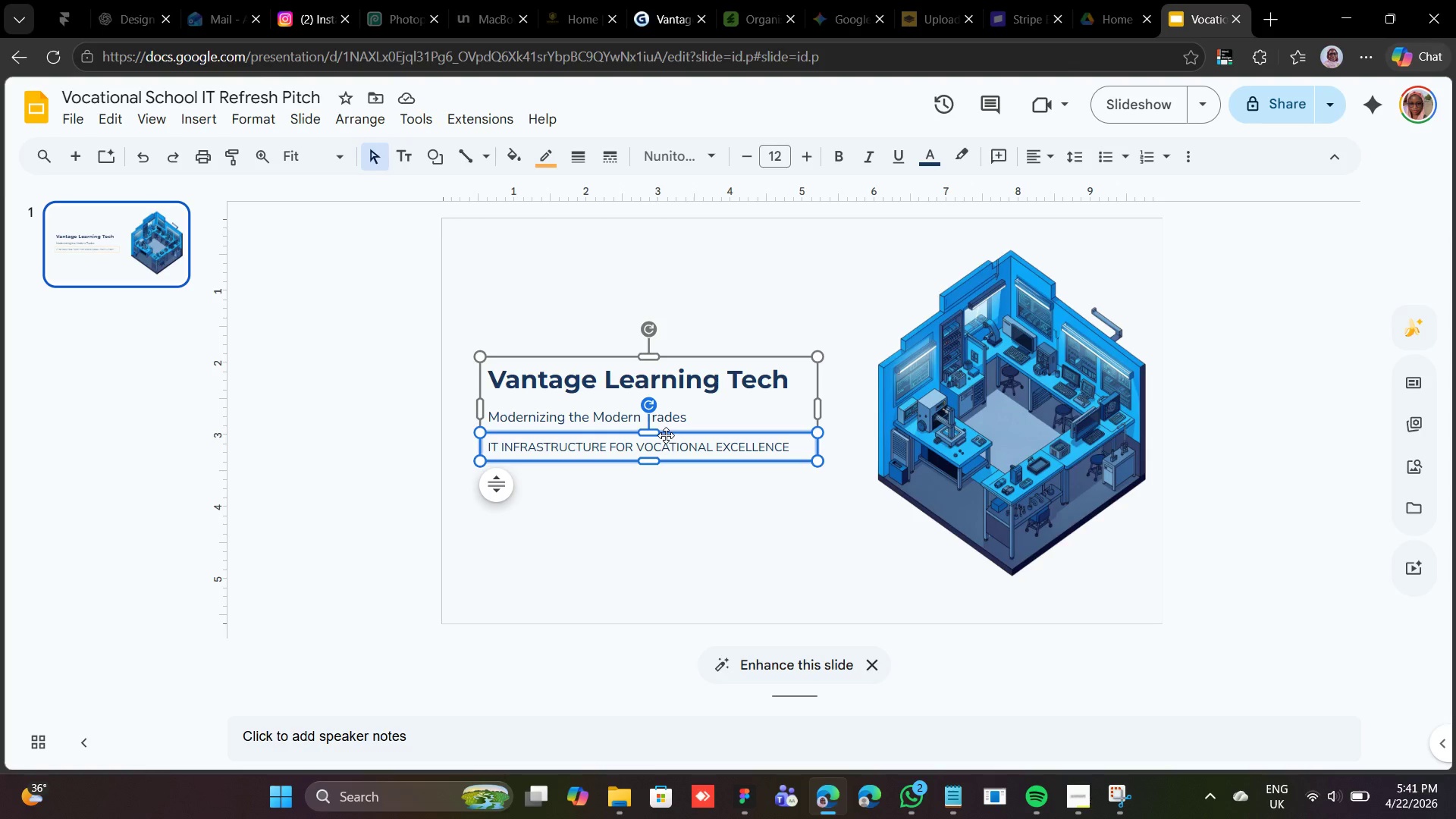 
wait(32.34)
 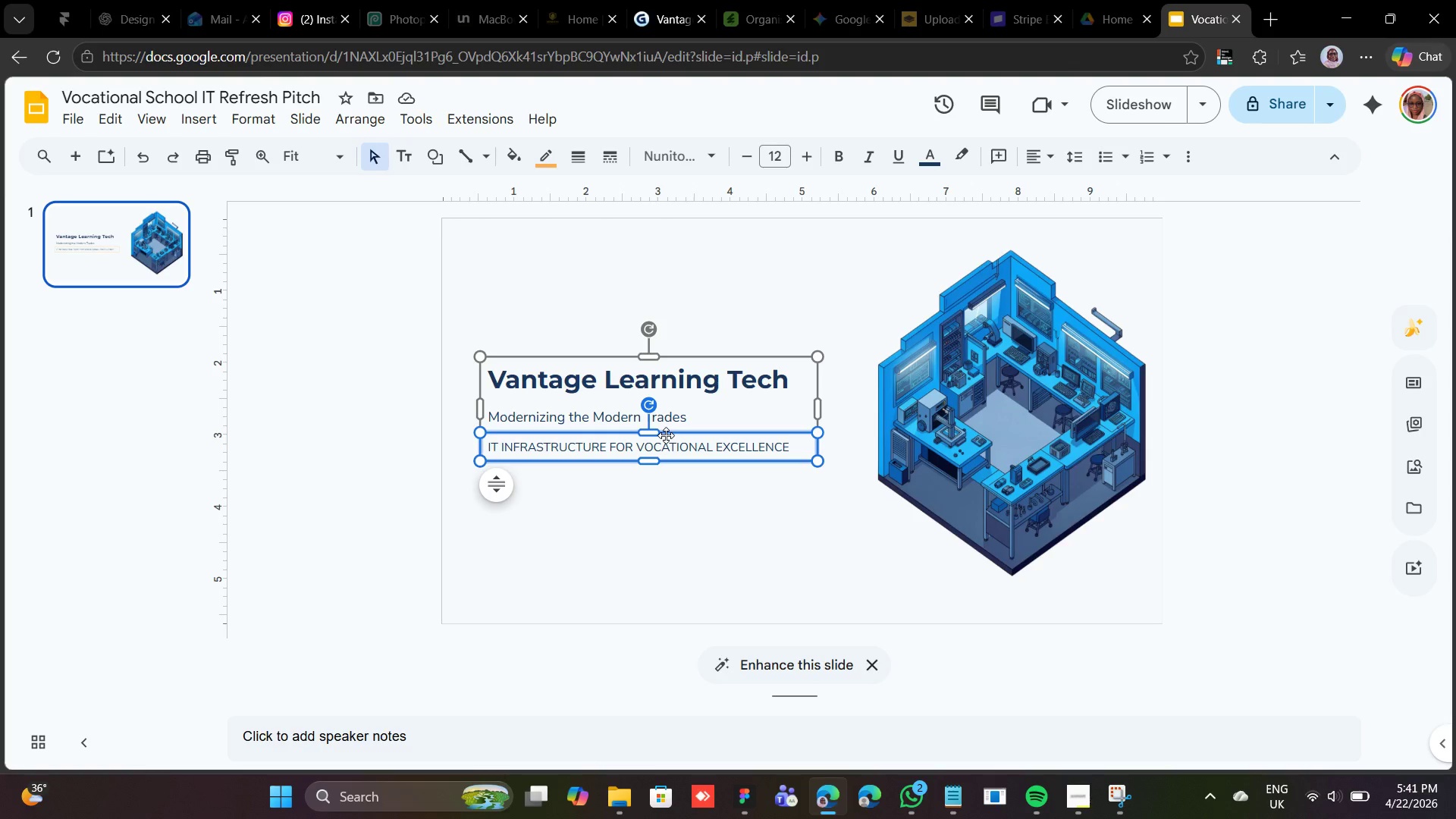 
left_click([729, 318])
 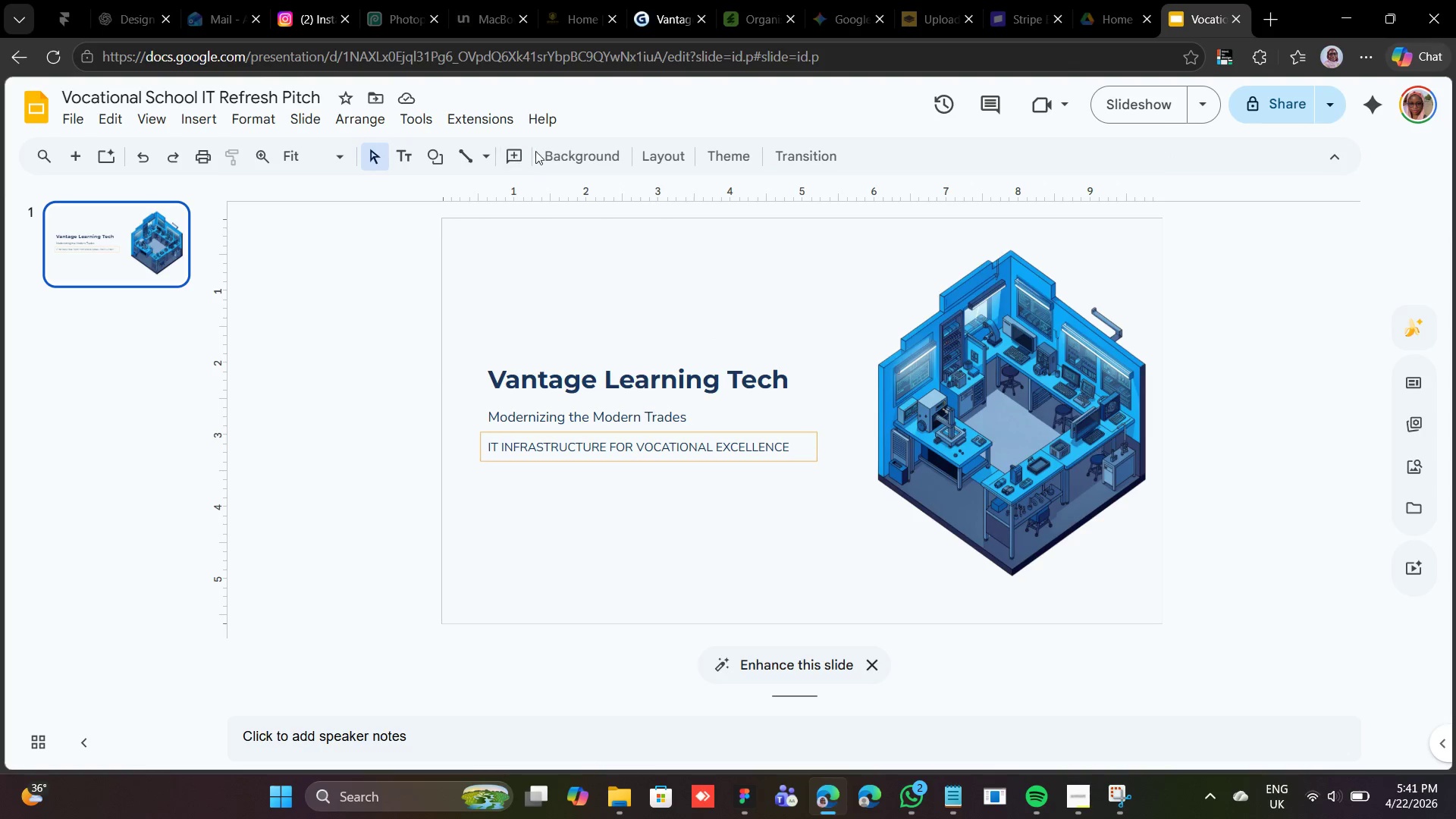 
left_click([555, 146])
 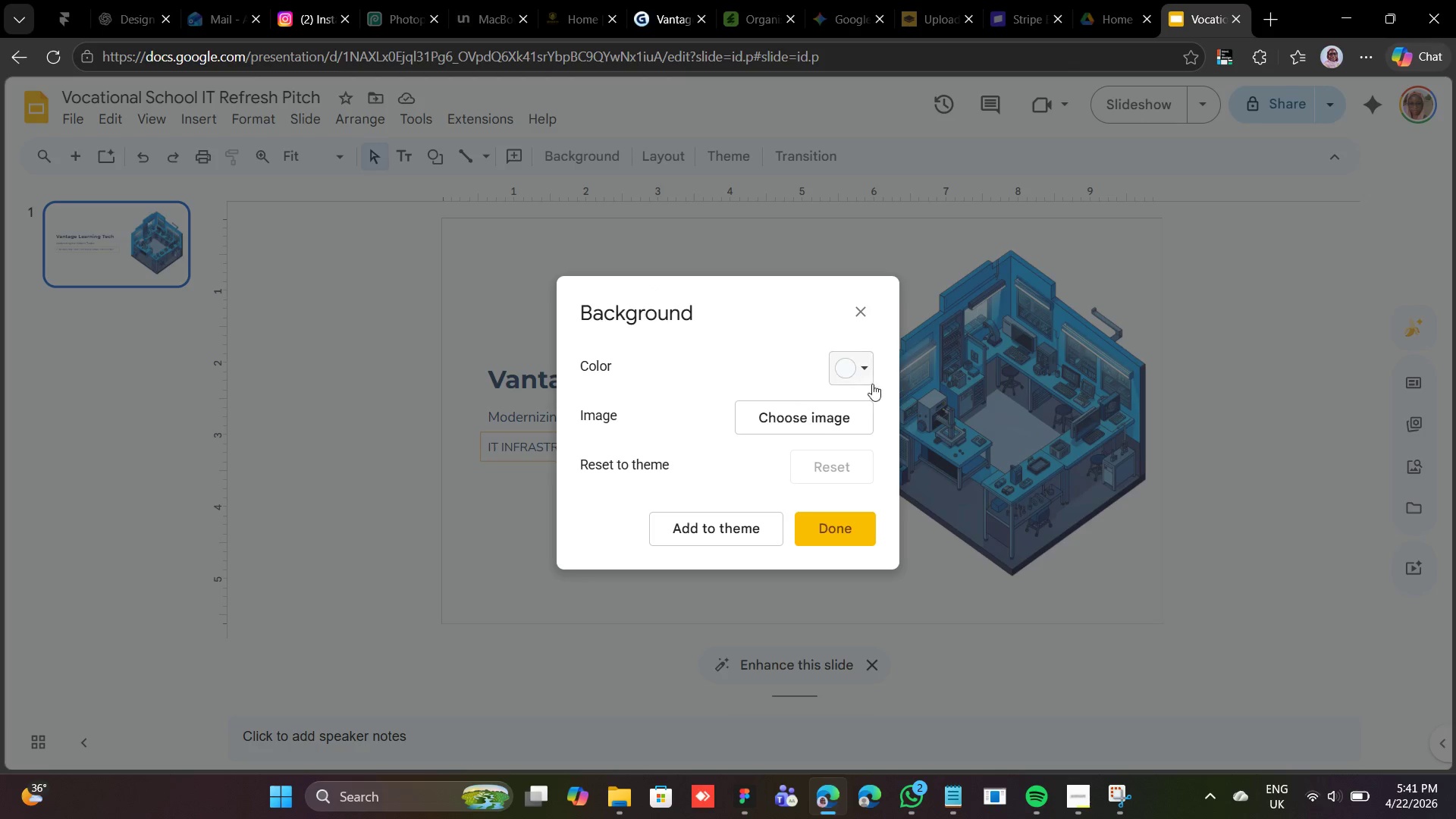 
left_click([858, 369])
 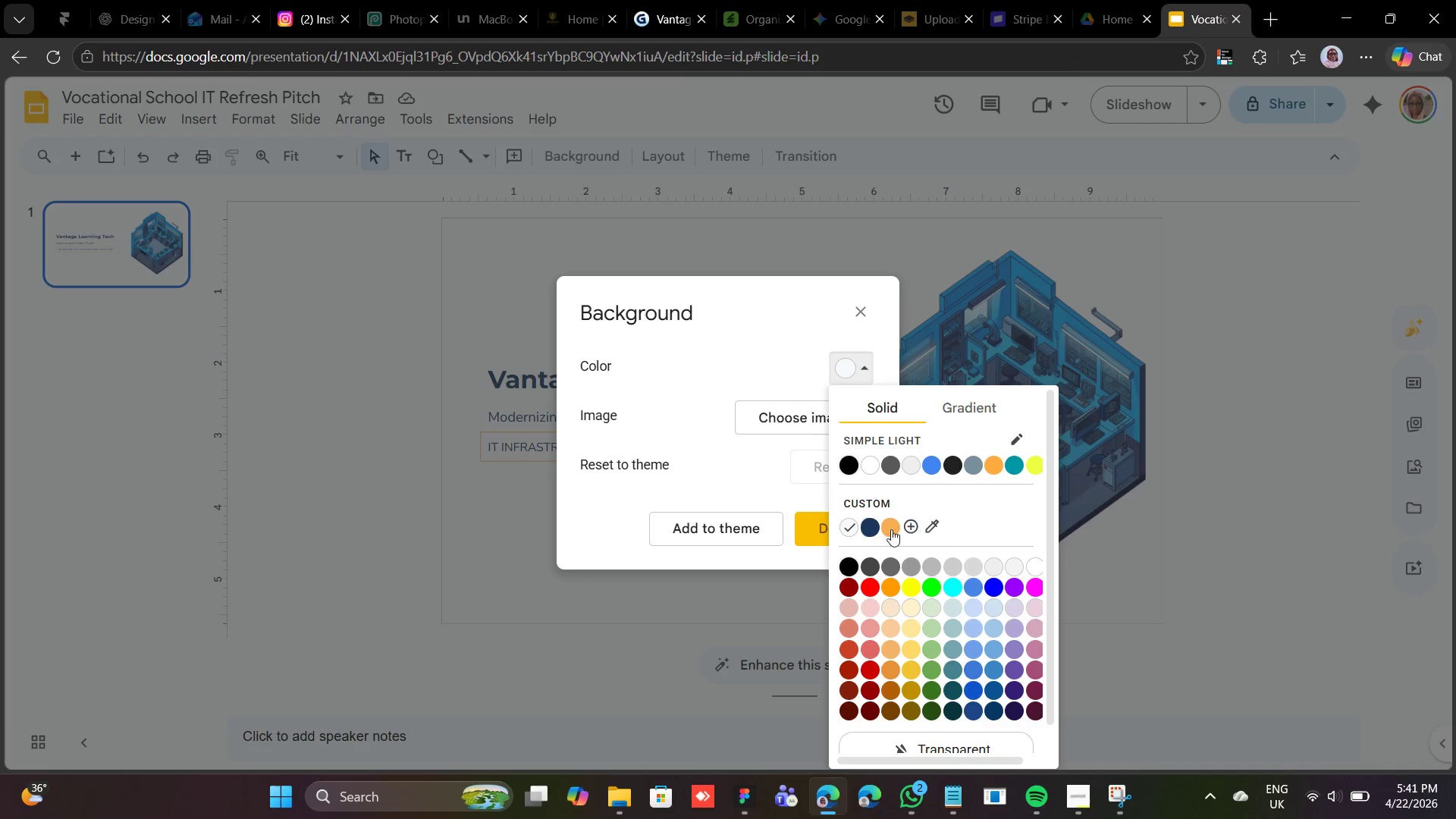 
left_click([888, 522])
 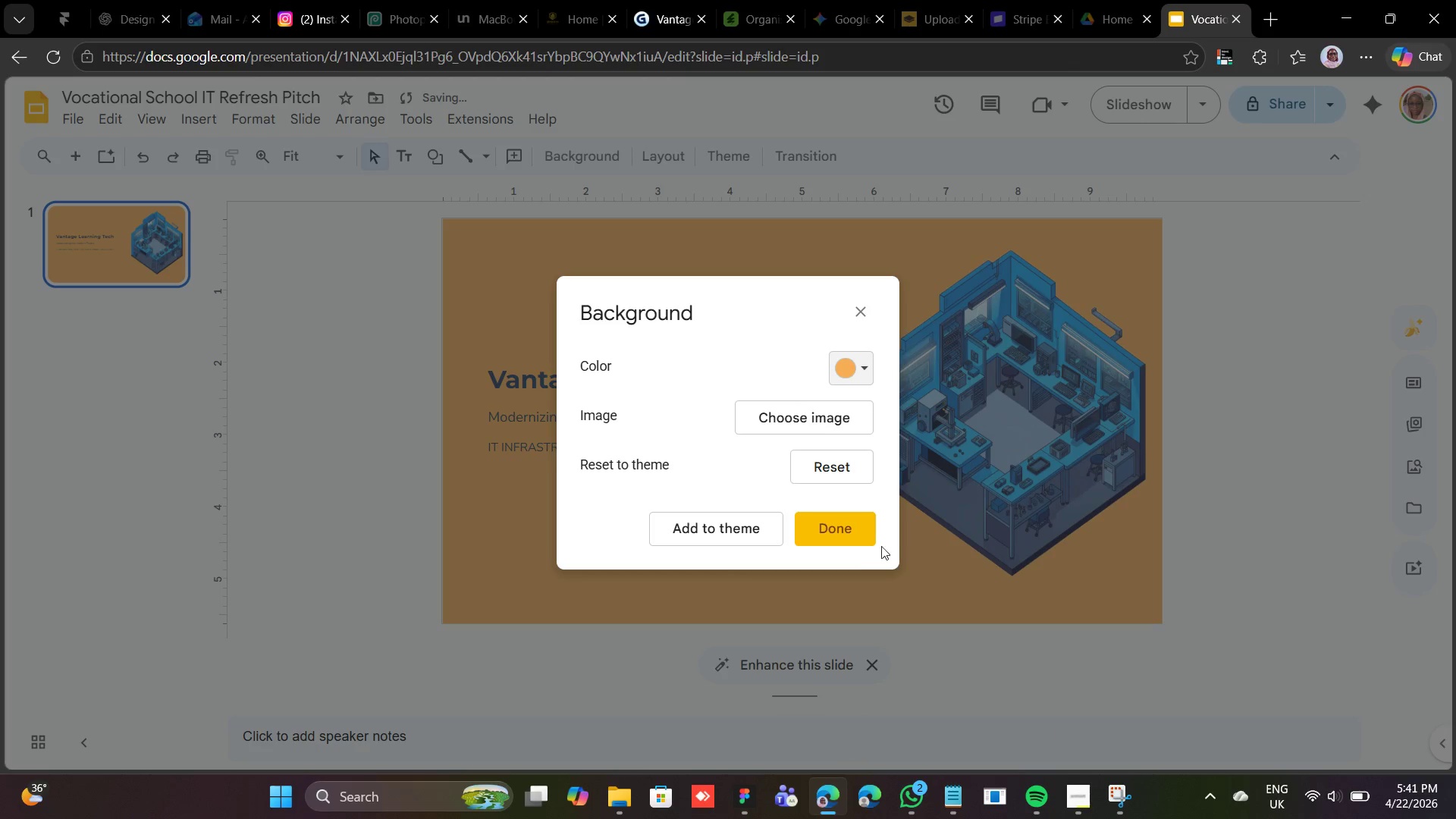 
left_click([842, 536])
 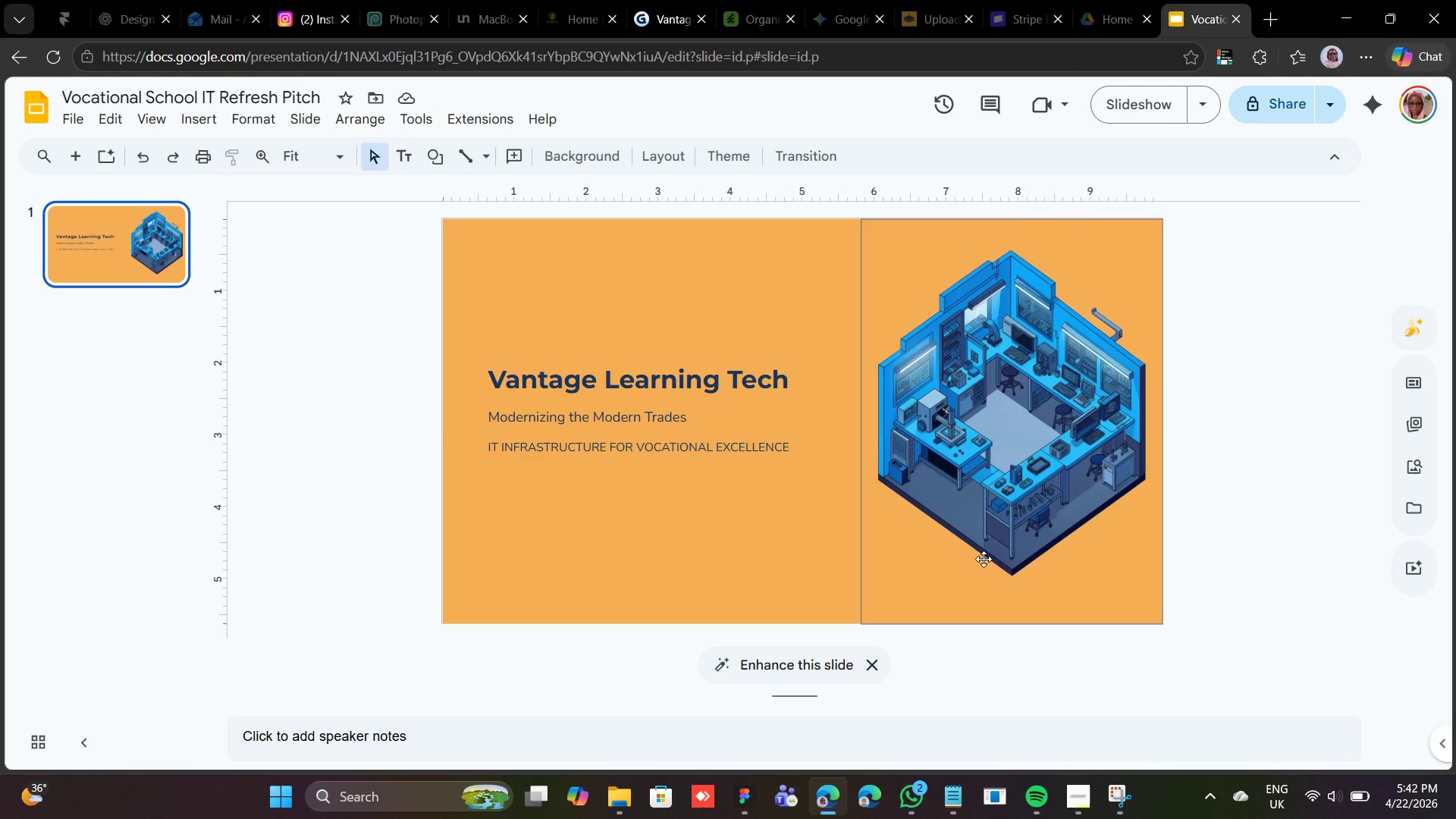 
wait(25.42)
 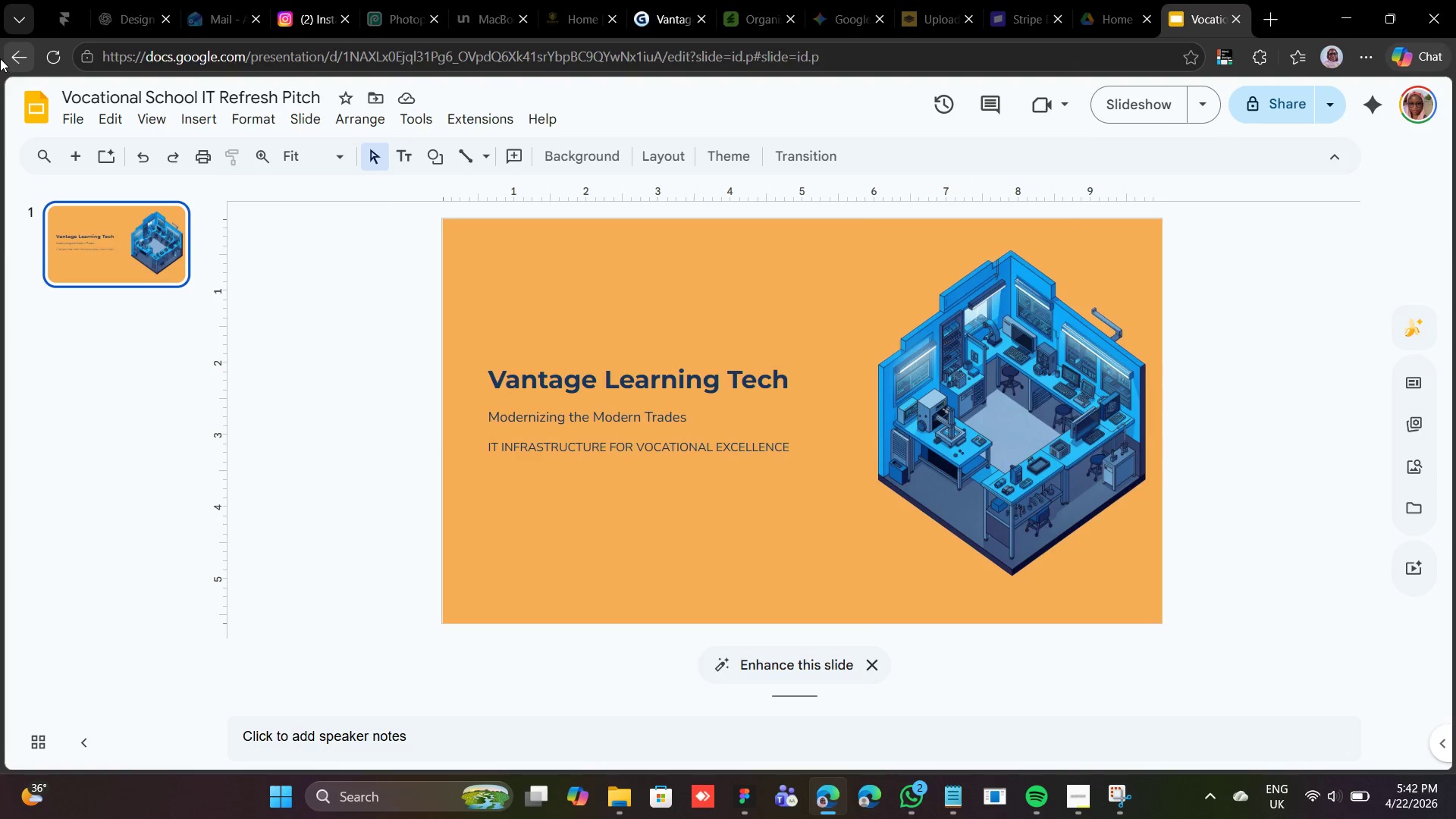 
right_click([0, 58])
 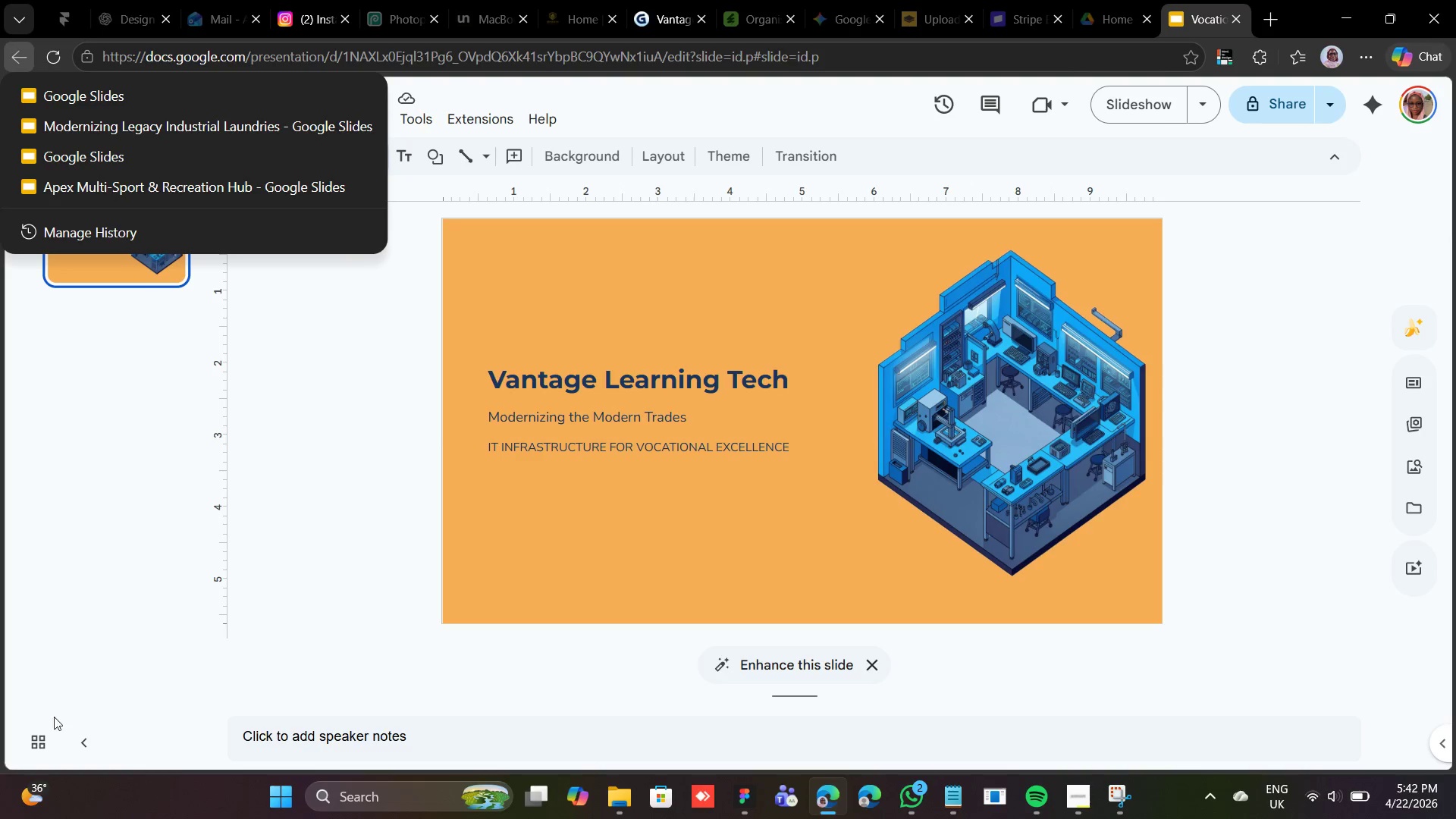 
scroll: coordinate [0, 62], scroll_direction: none, amount: 0.0
 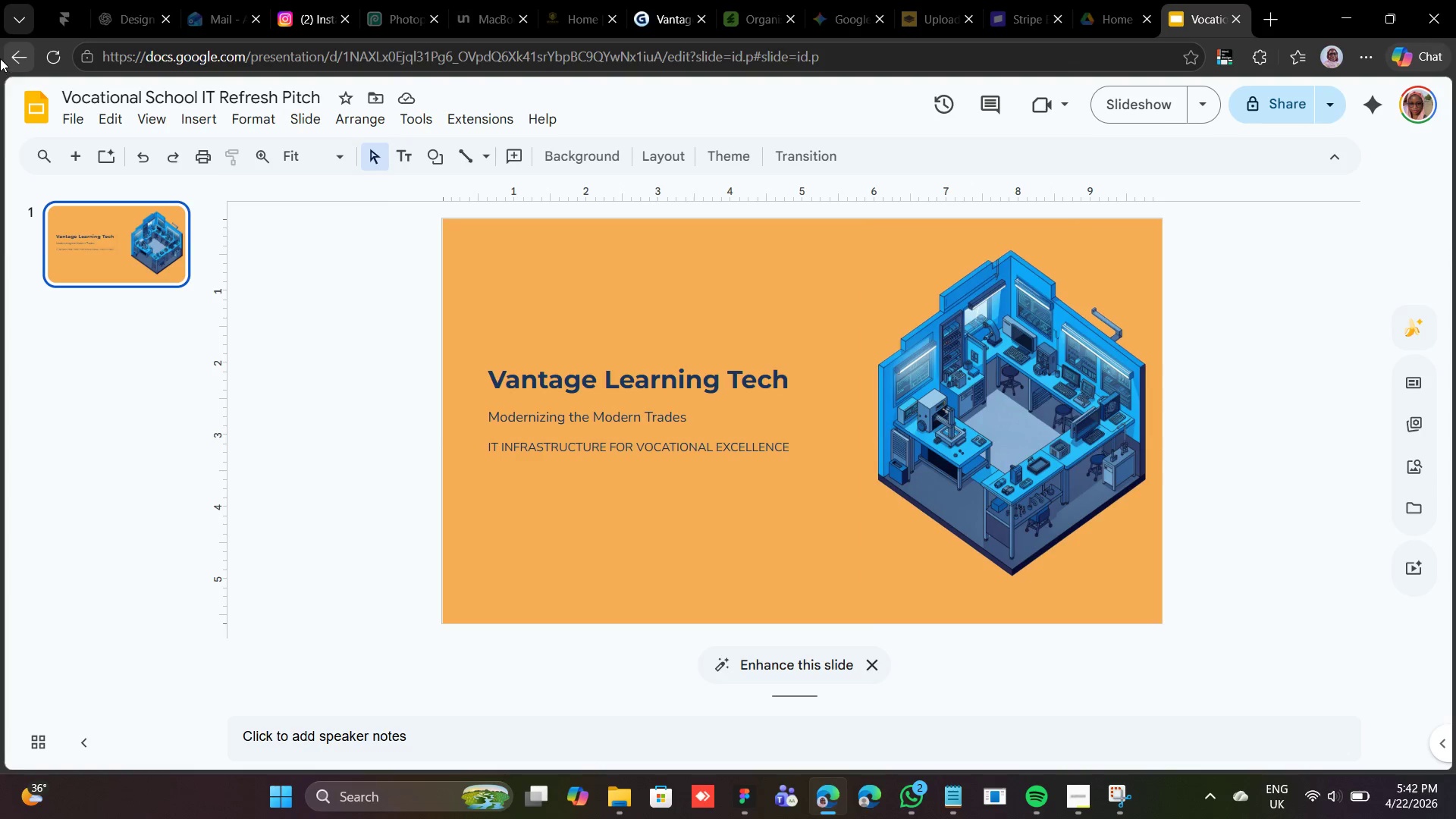 
left_click([785, 326])
 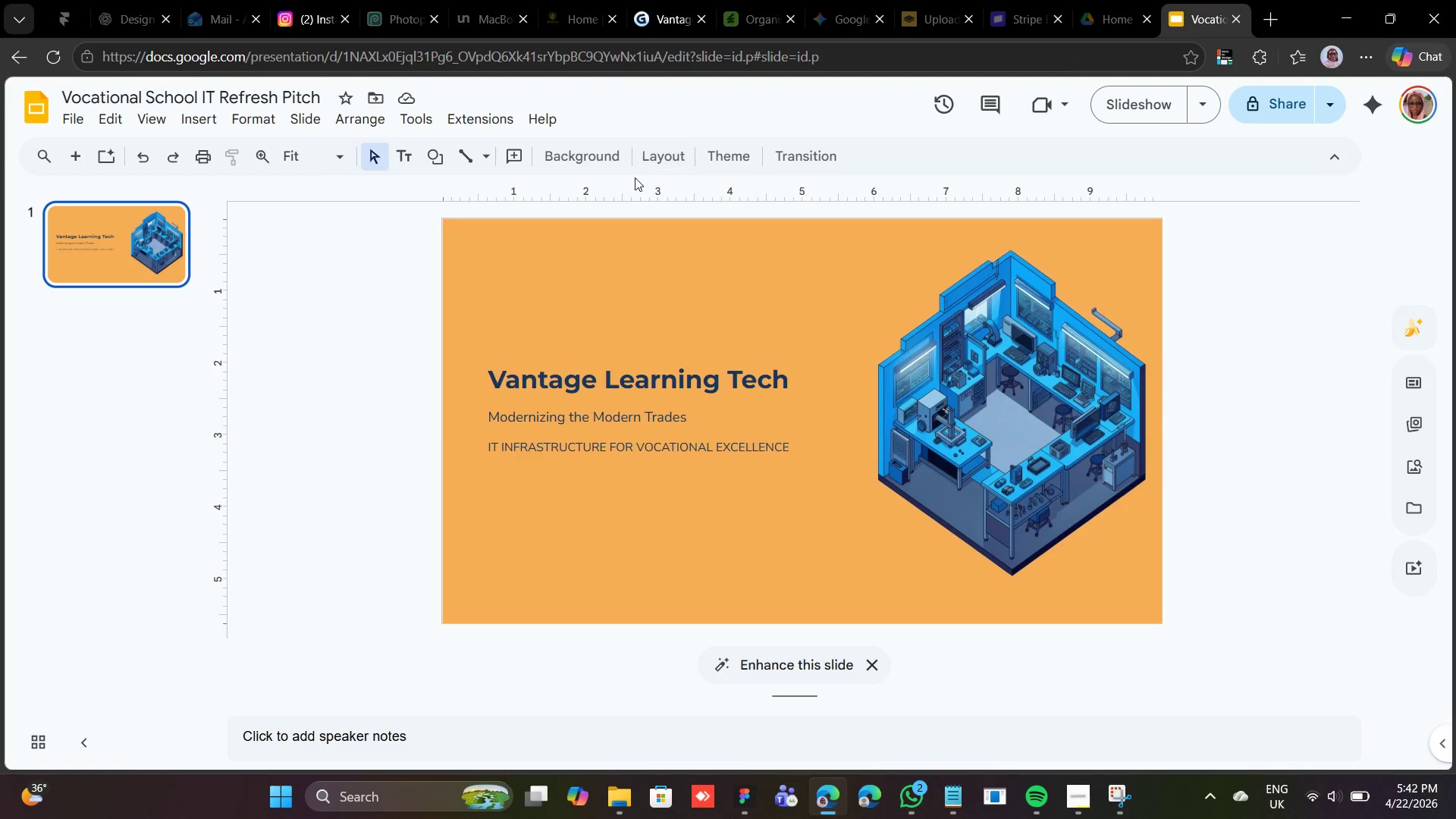 
left_click([610, 152])
 